 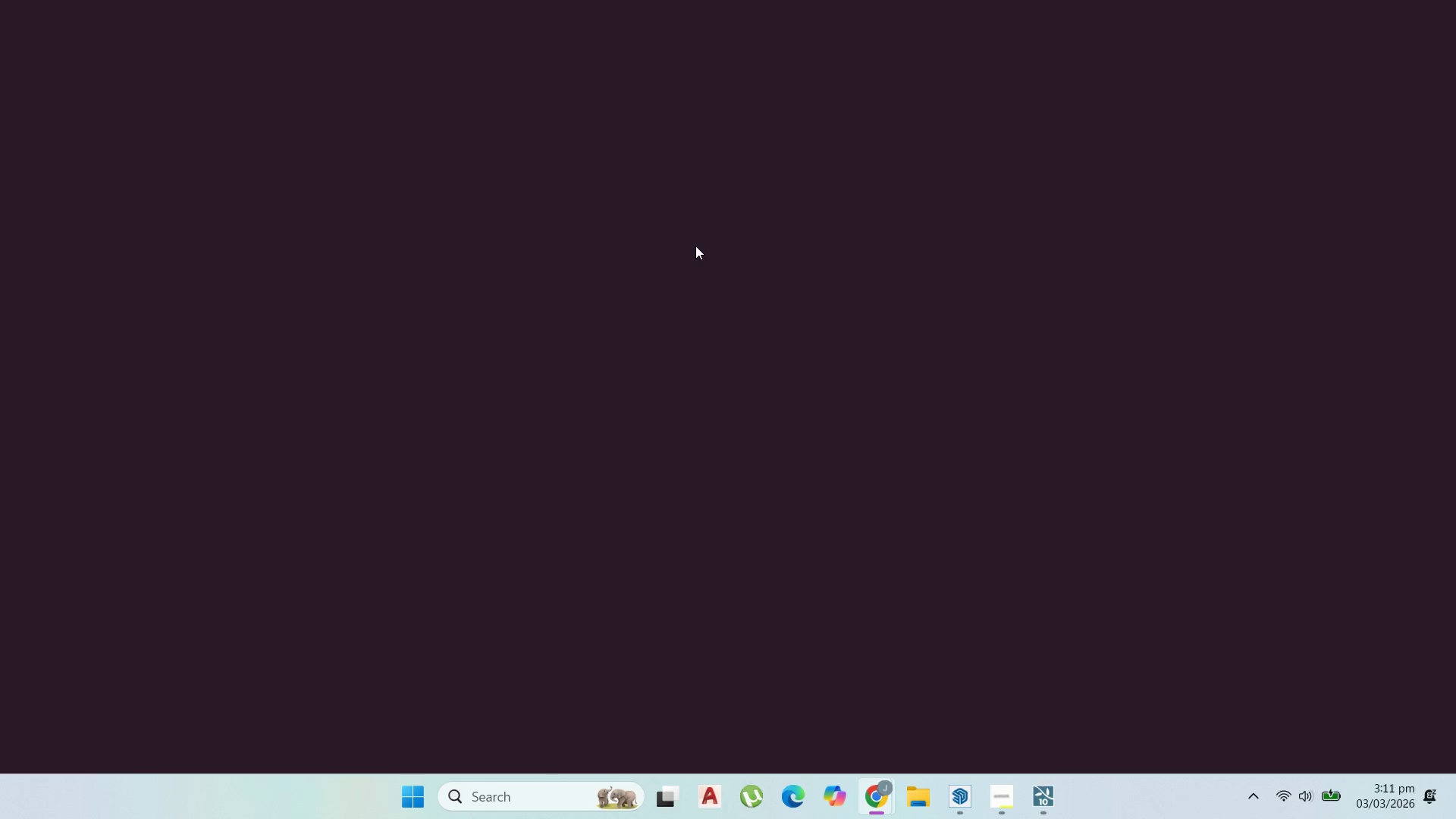 
left_click([526, 56])
 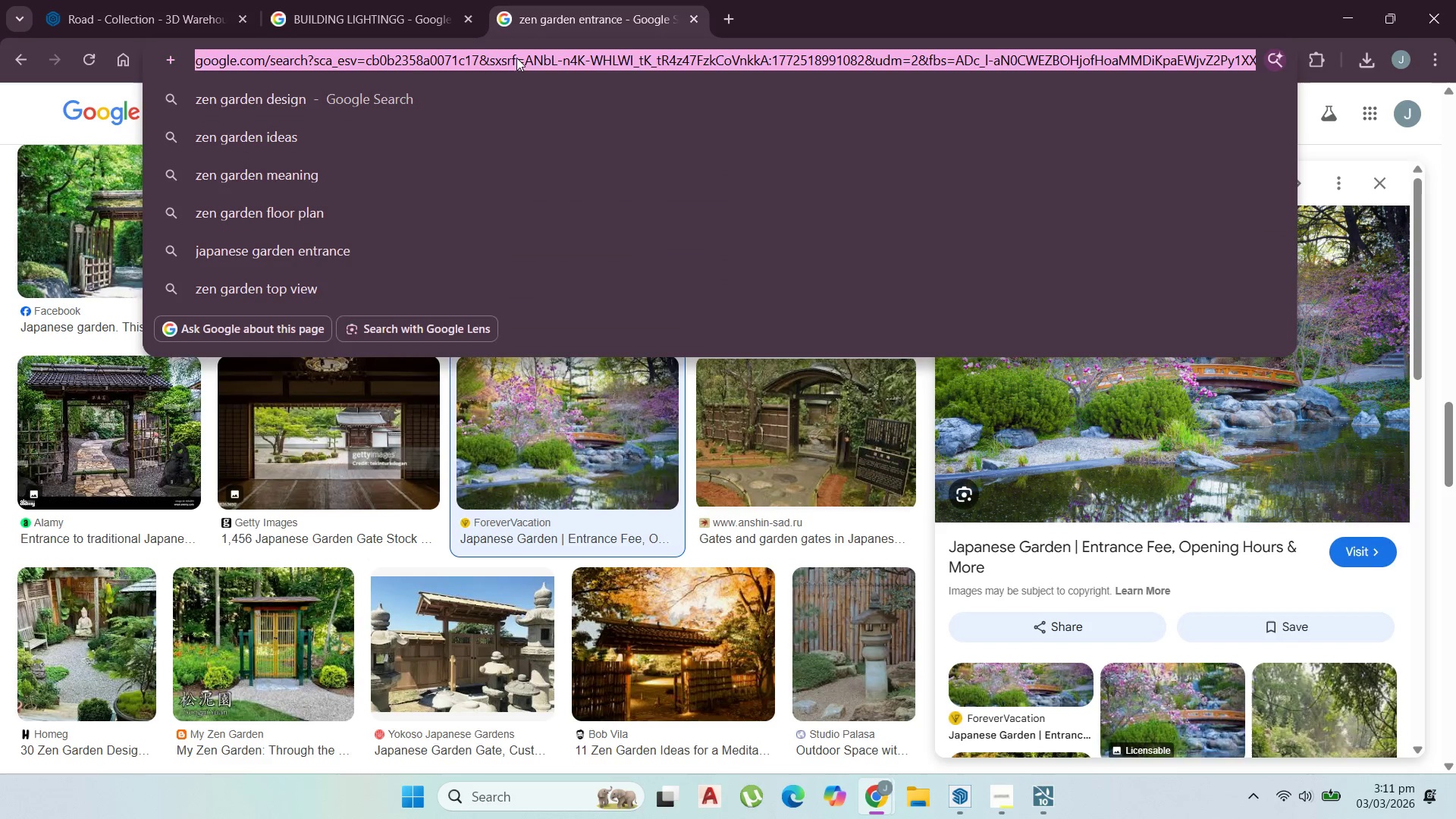 
type(charred s)
 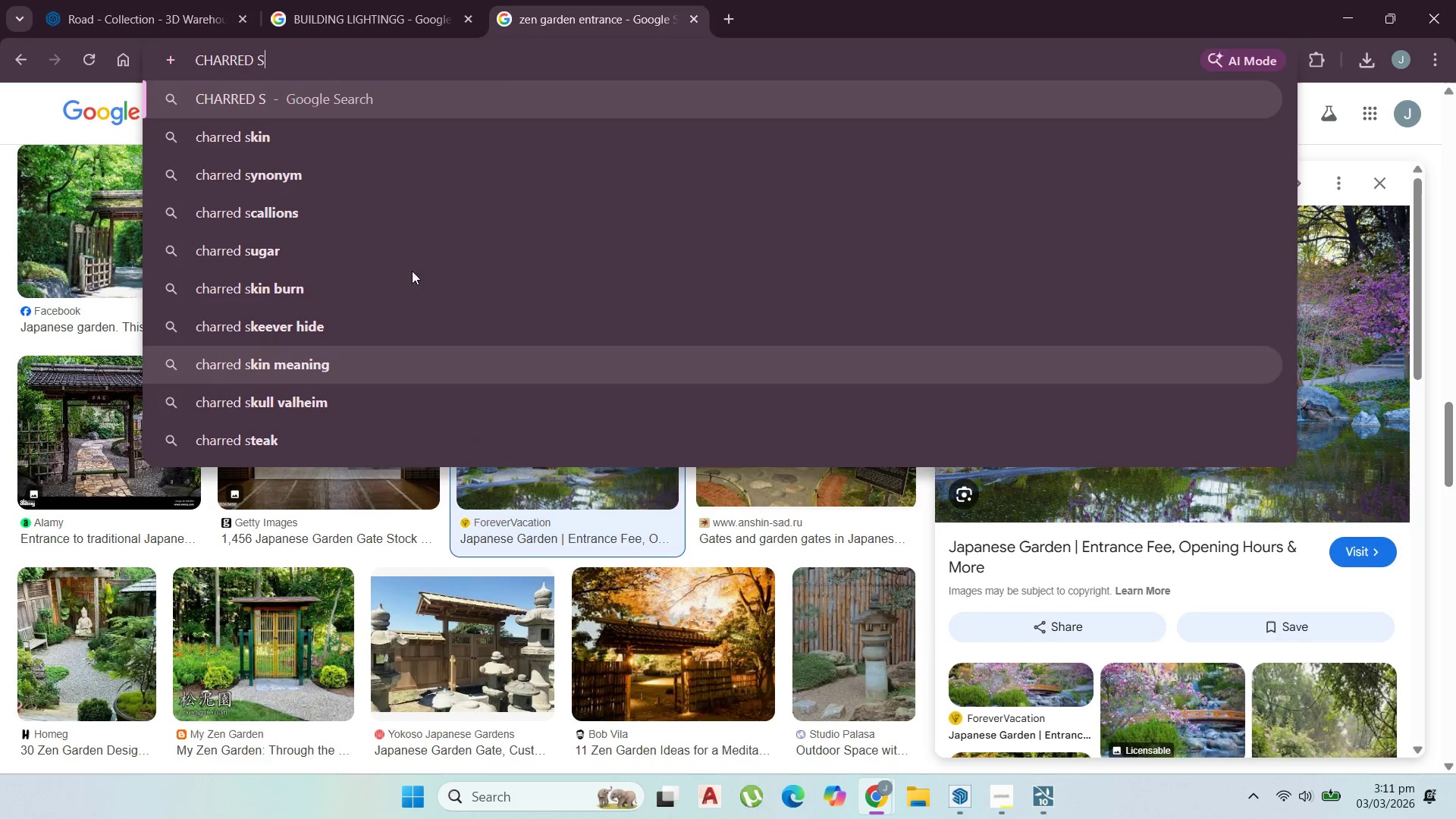 
double_click([260, 64])
 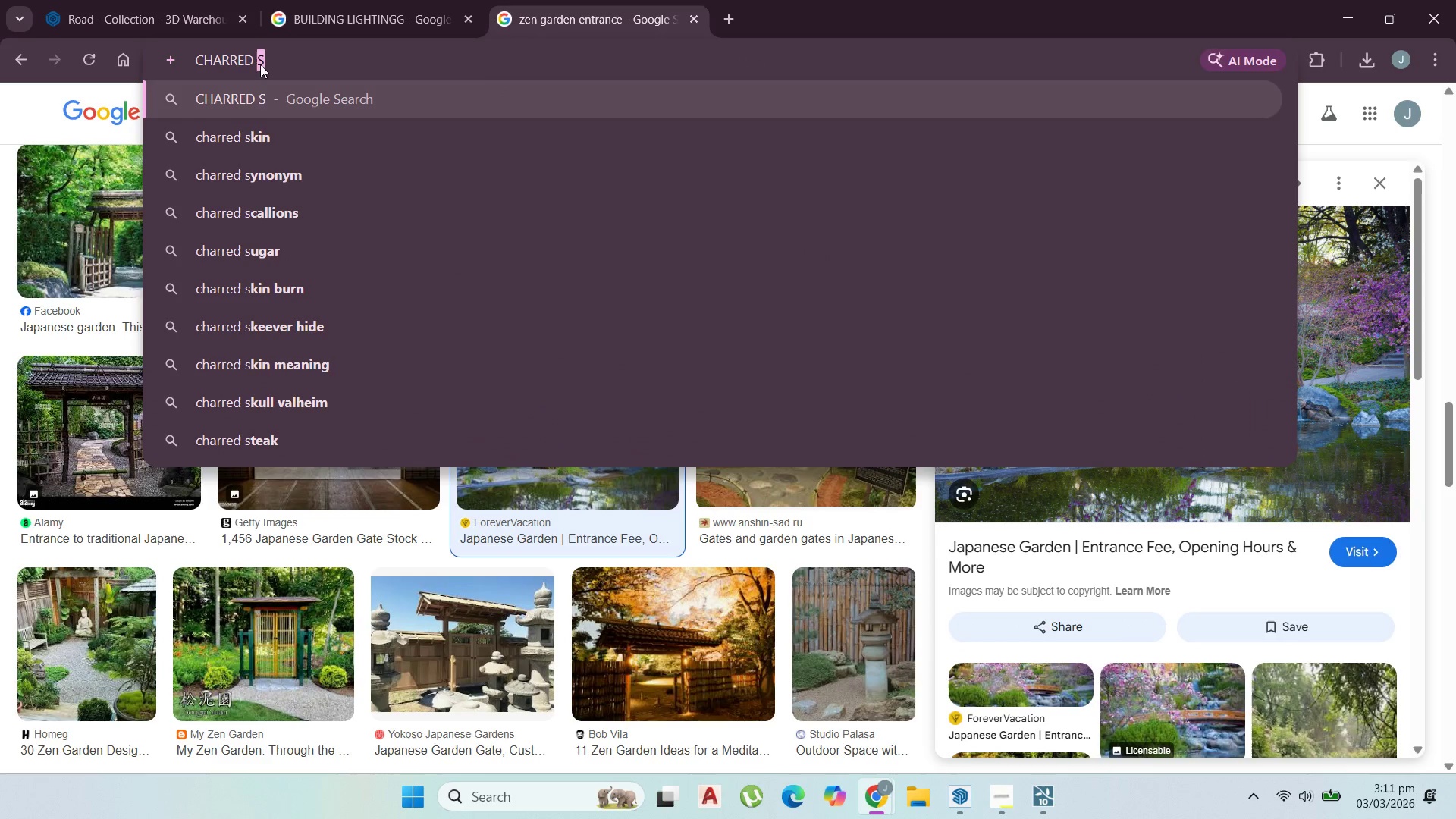 
type(timber)
 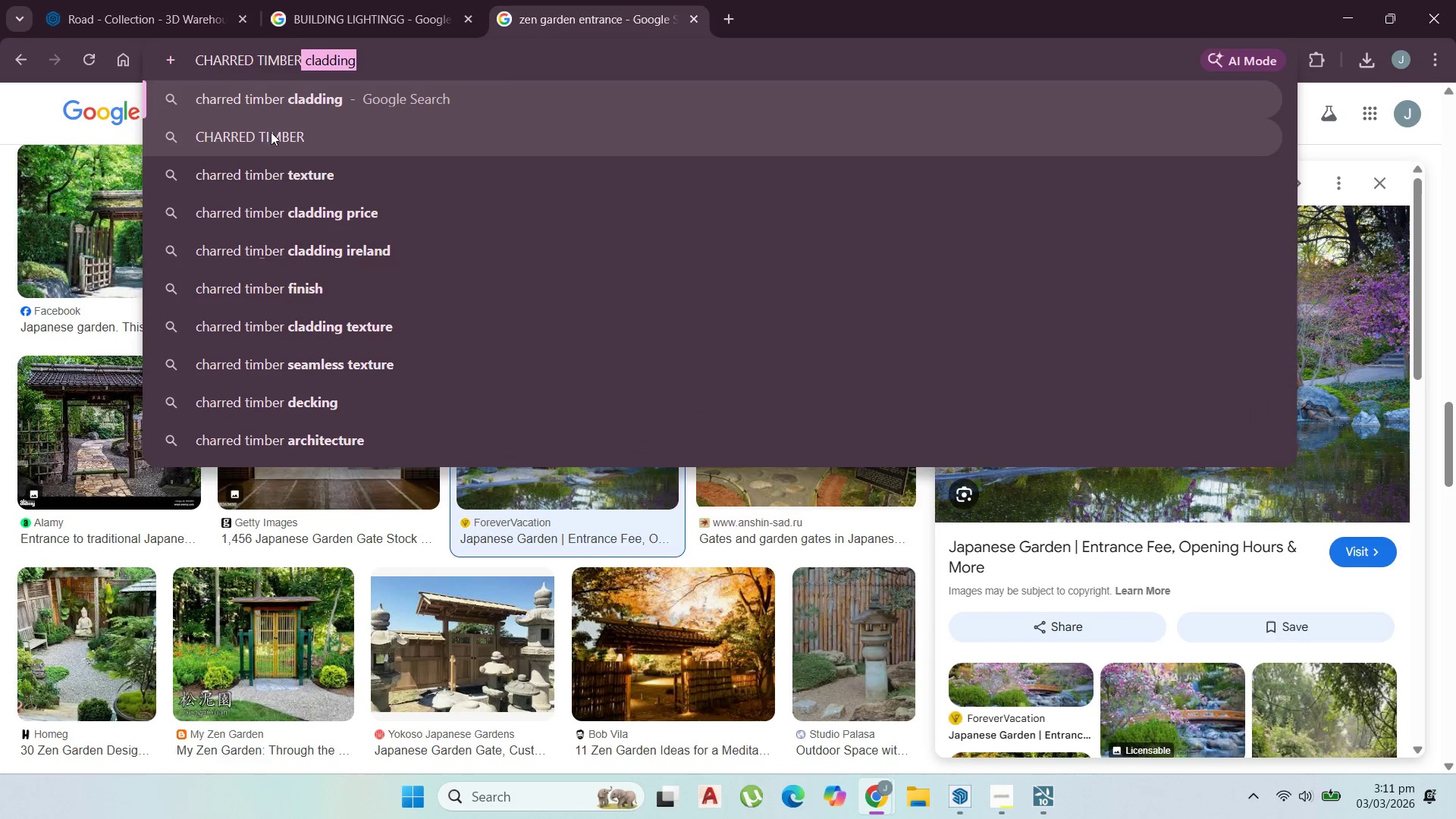 
left_click([271, 133])
 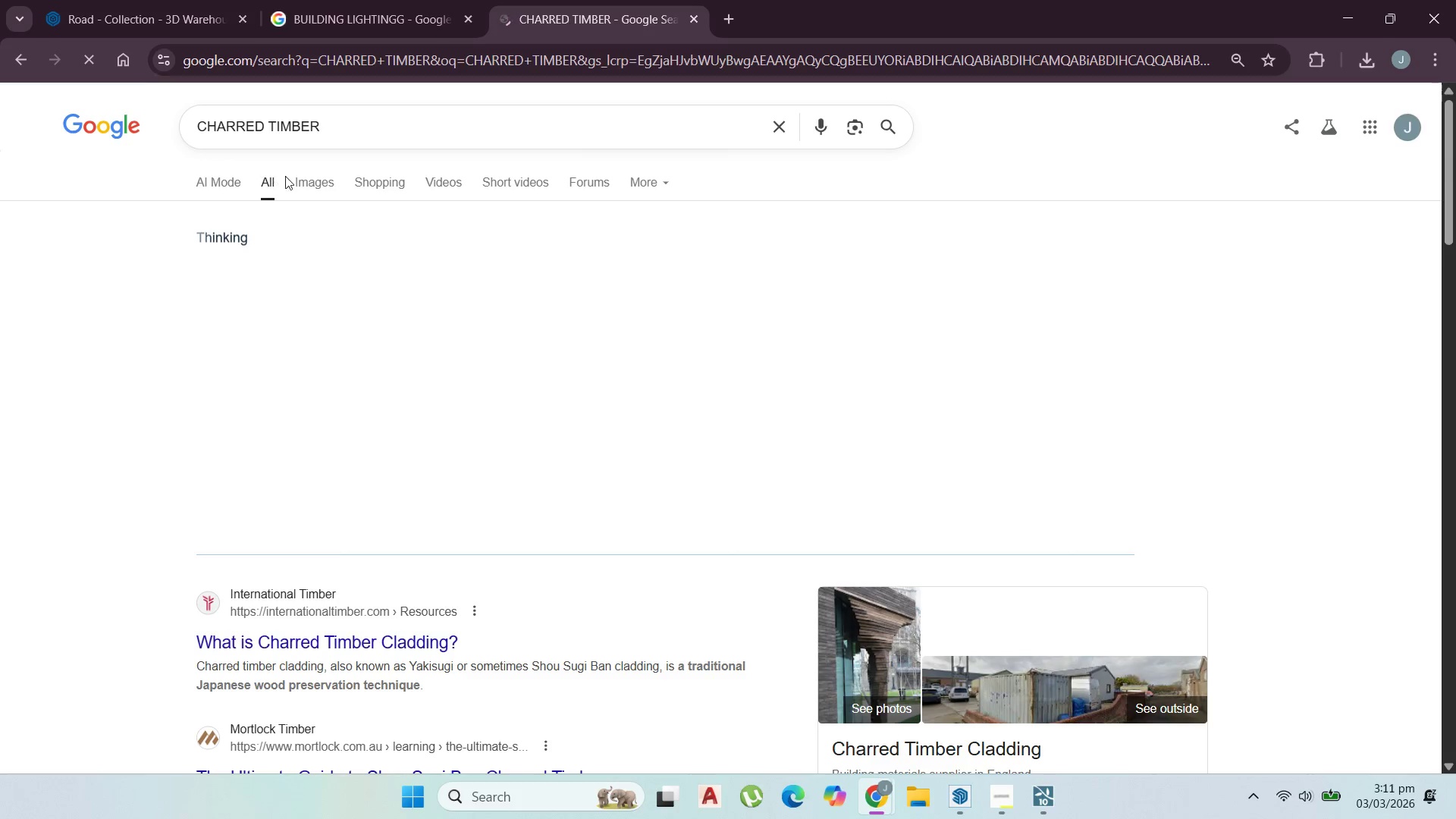 
left_click([306, 186])
 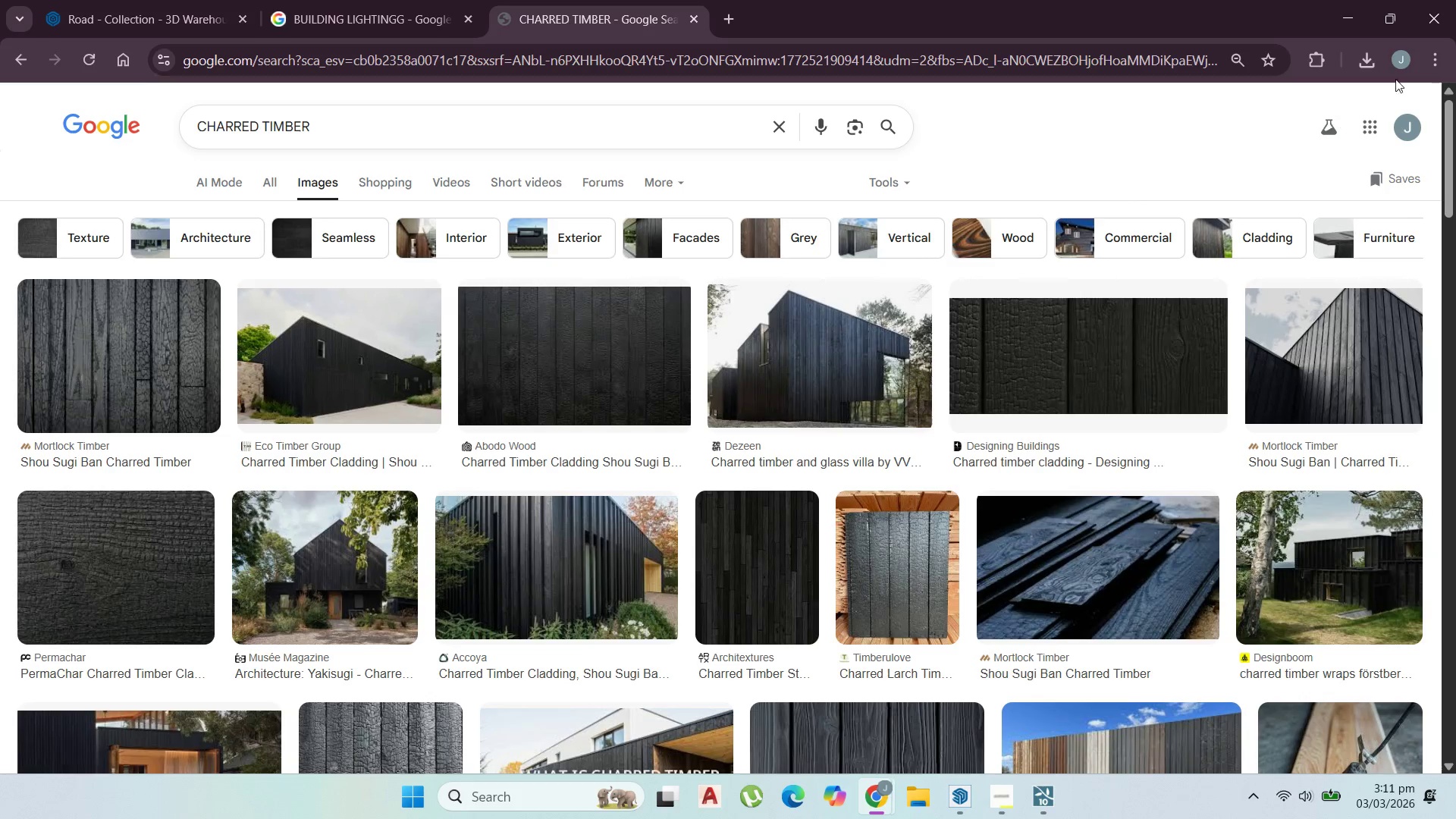 
left_click([1363, 15])
 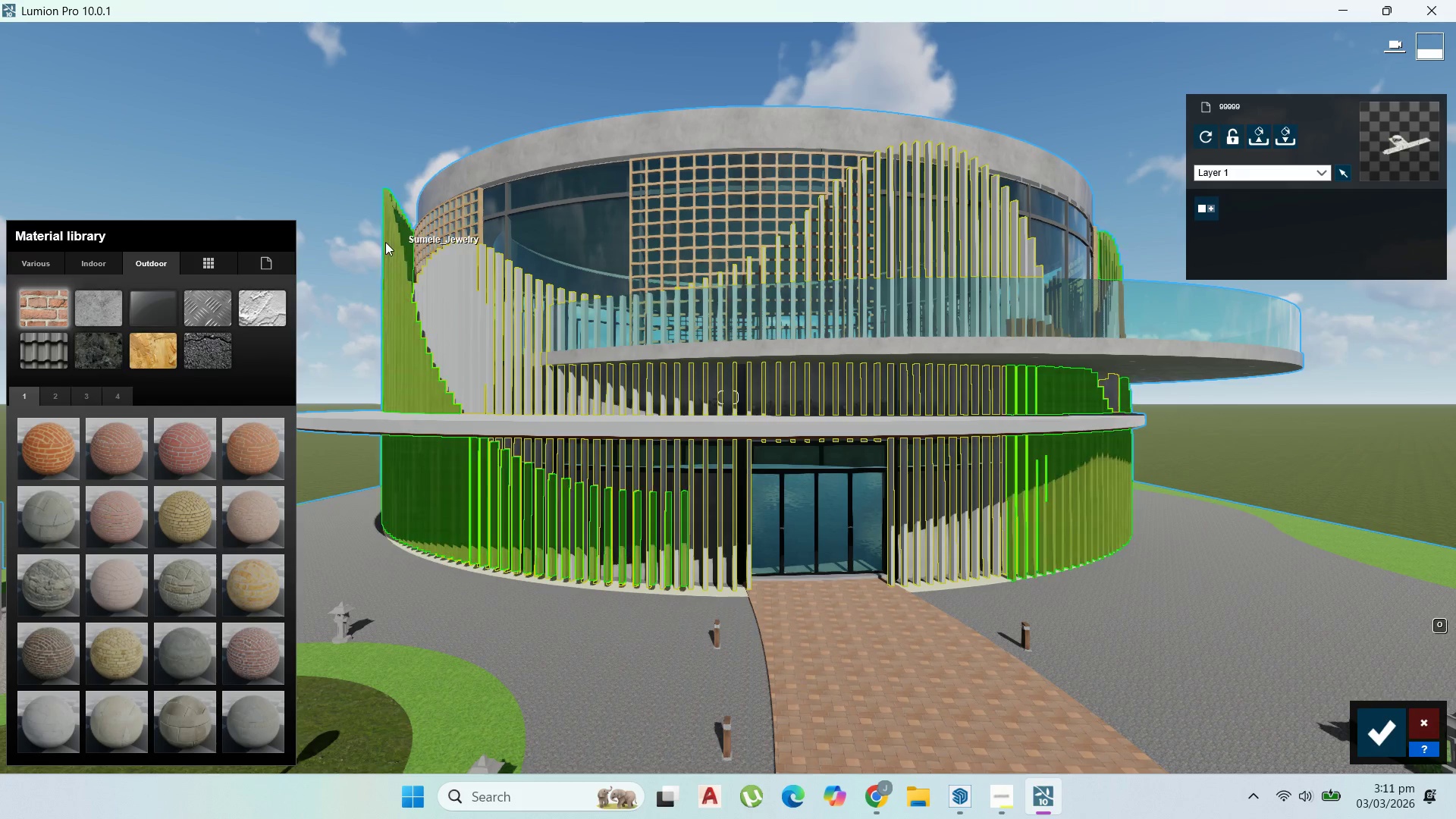 
left_click([393, 246])
 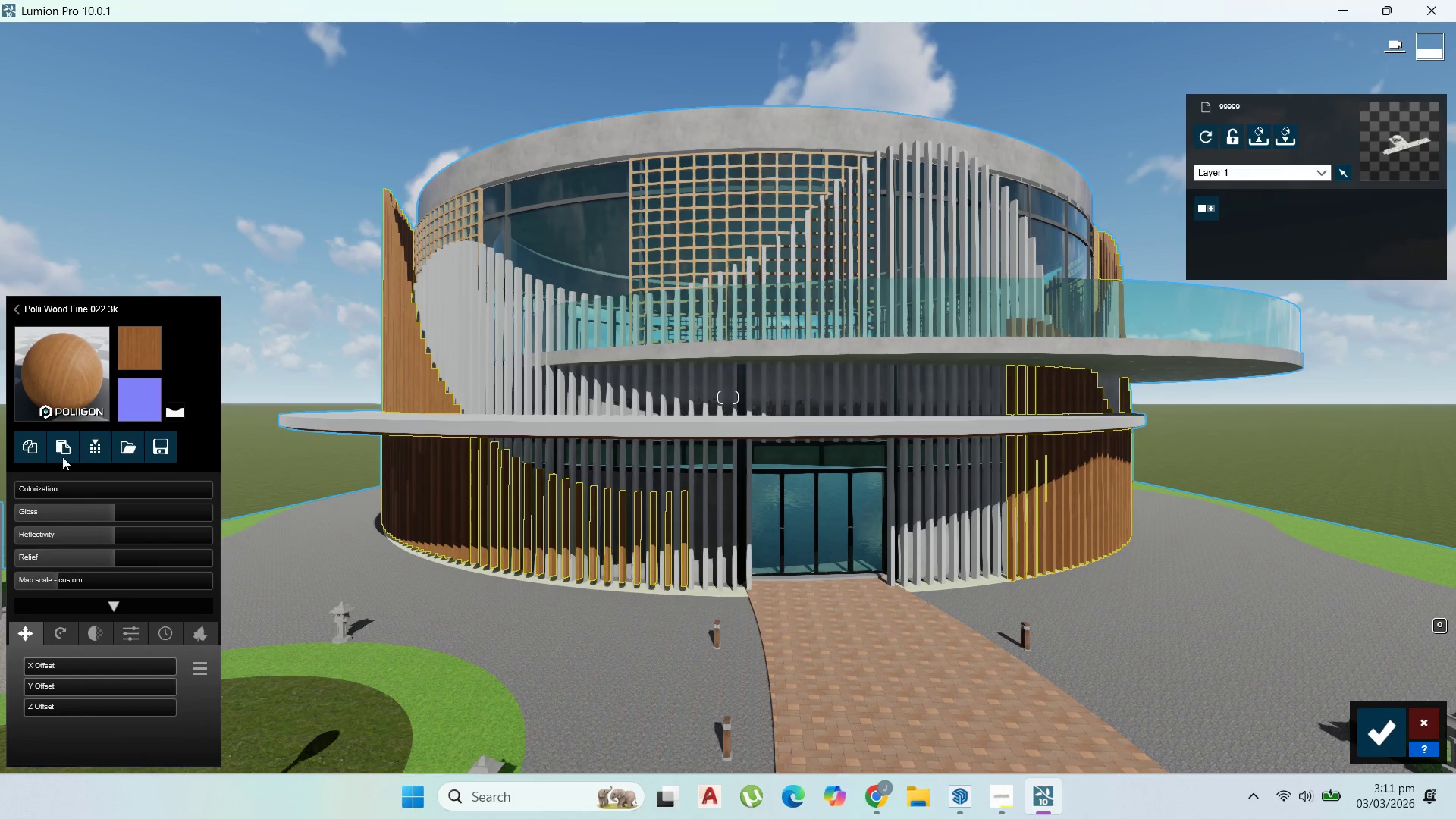 
left_click([67, 373])
 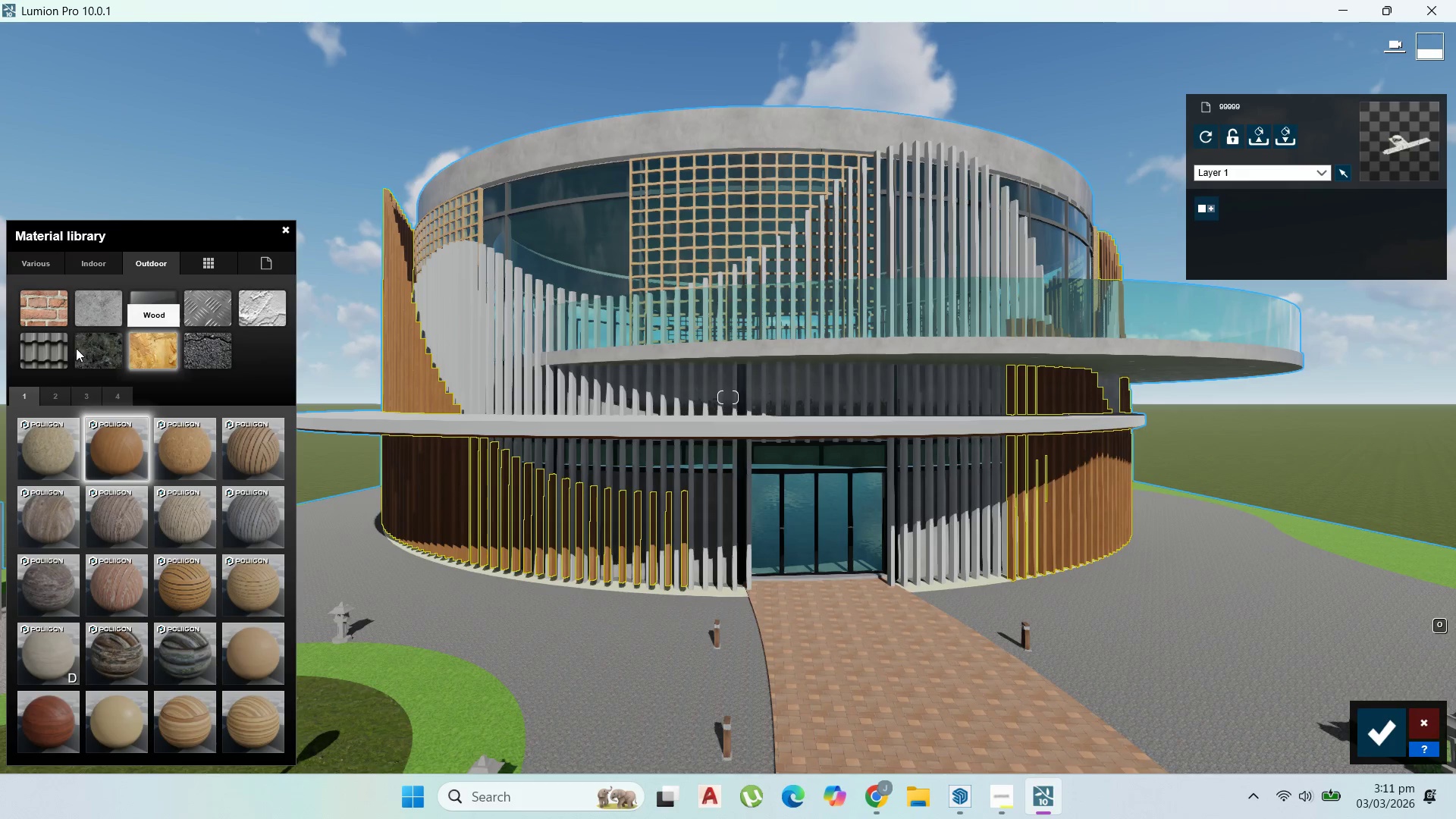 
mouse_move([171, 312])
 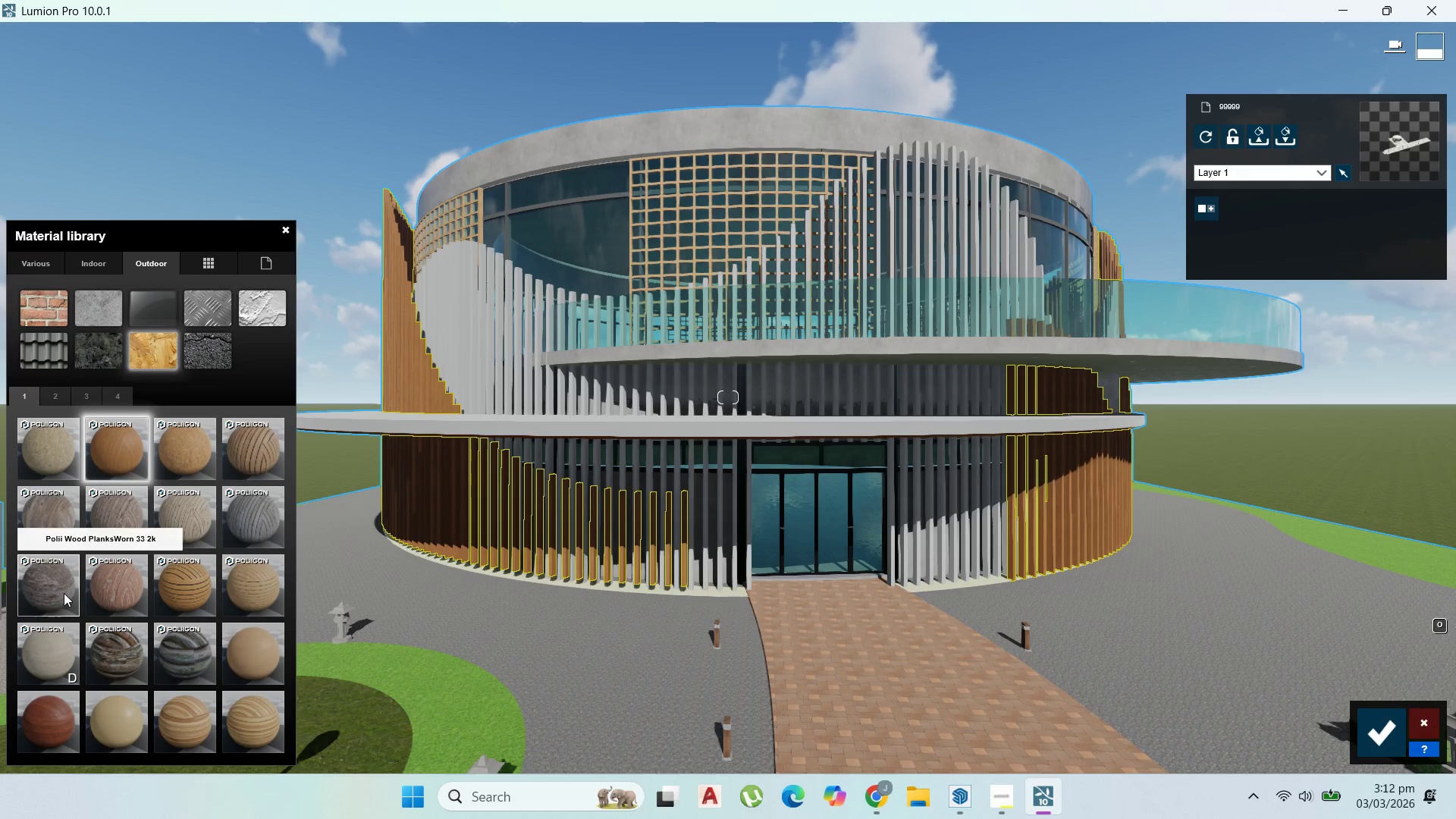 
left_click([64, 593])
 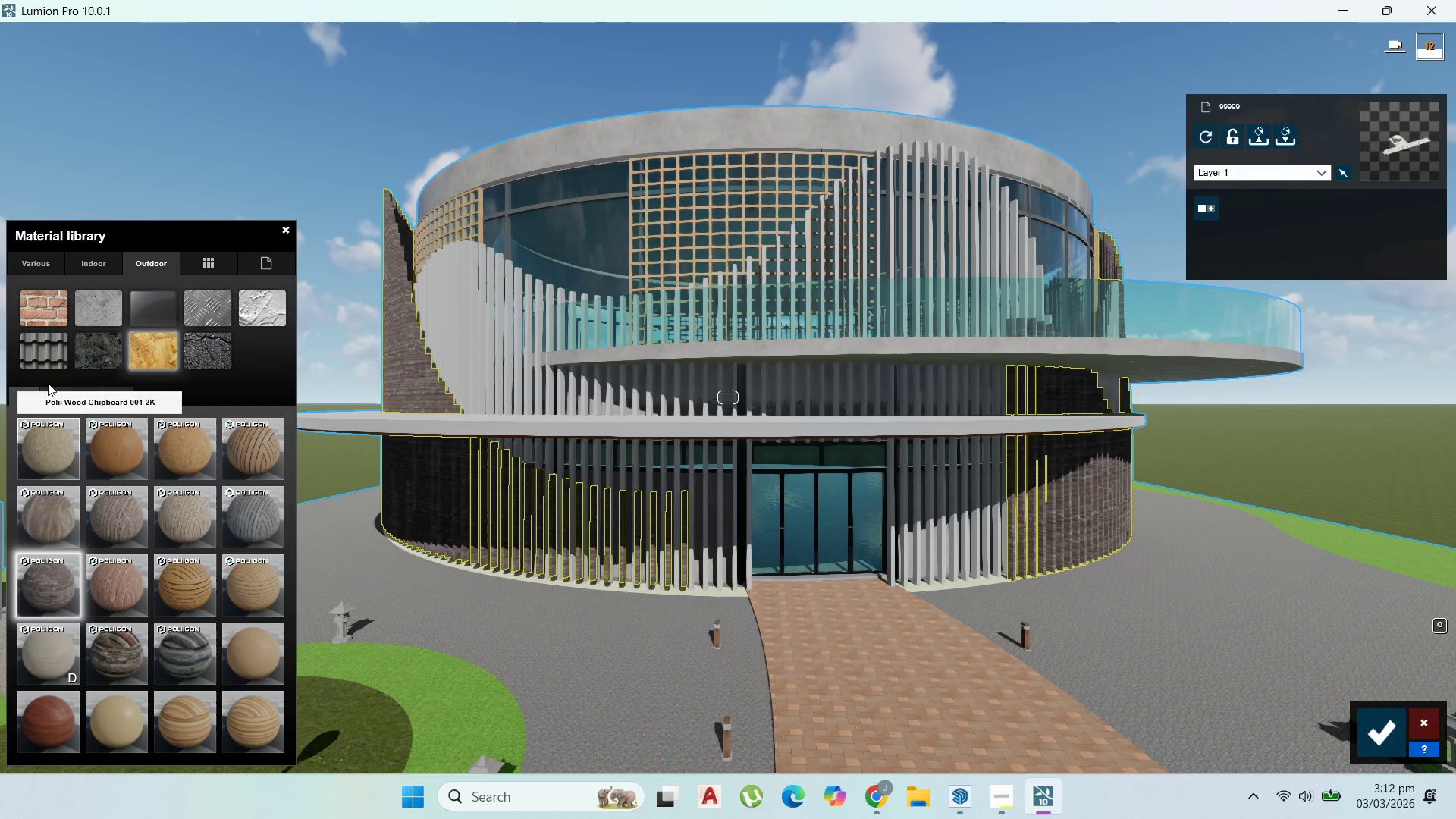 
left_click([52, 391])
 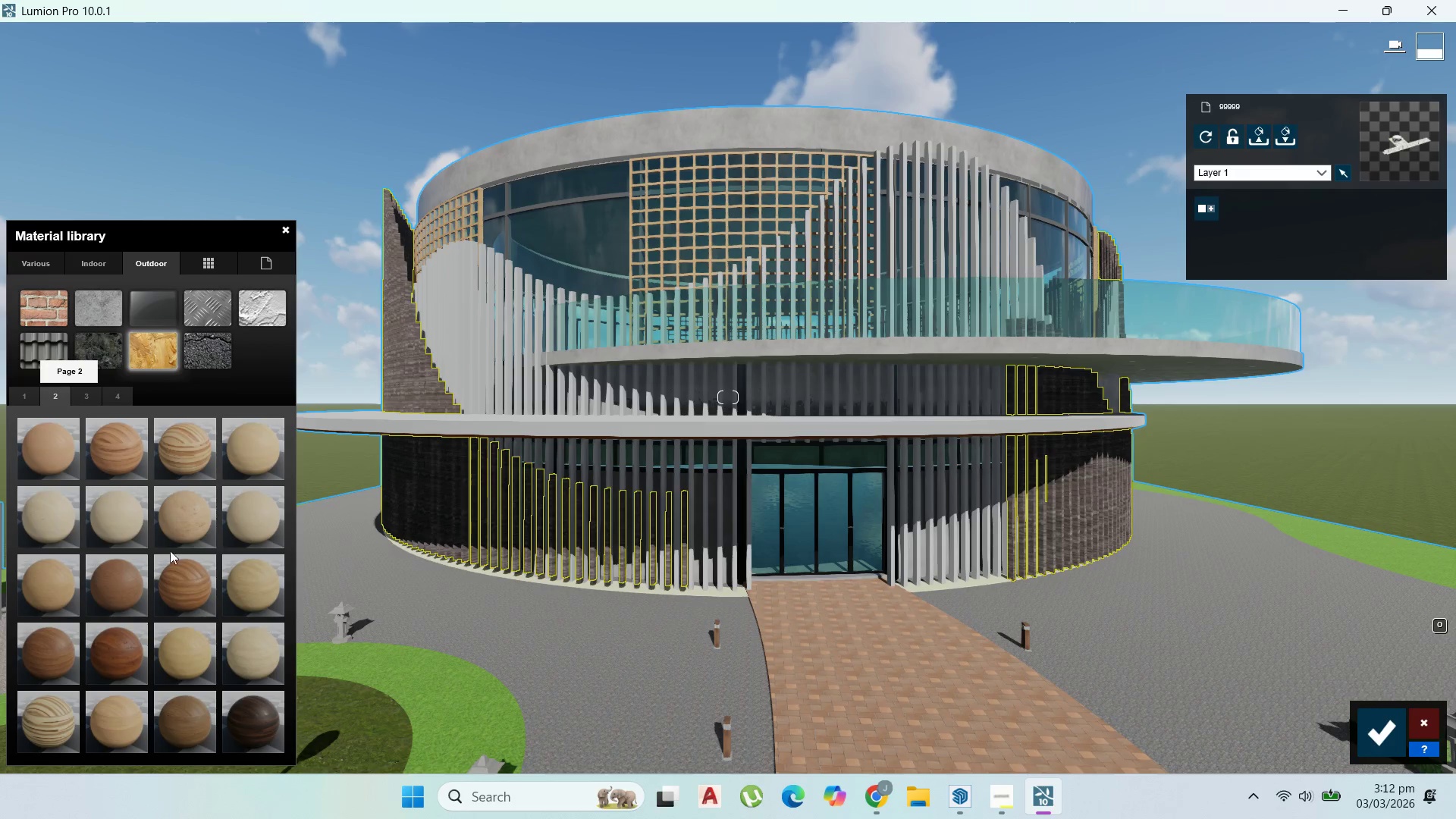 
mouse_move([86, 391])
 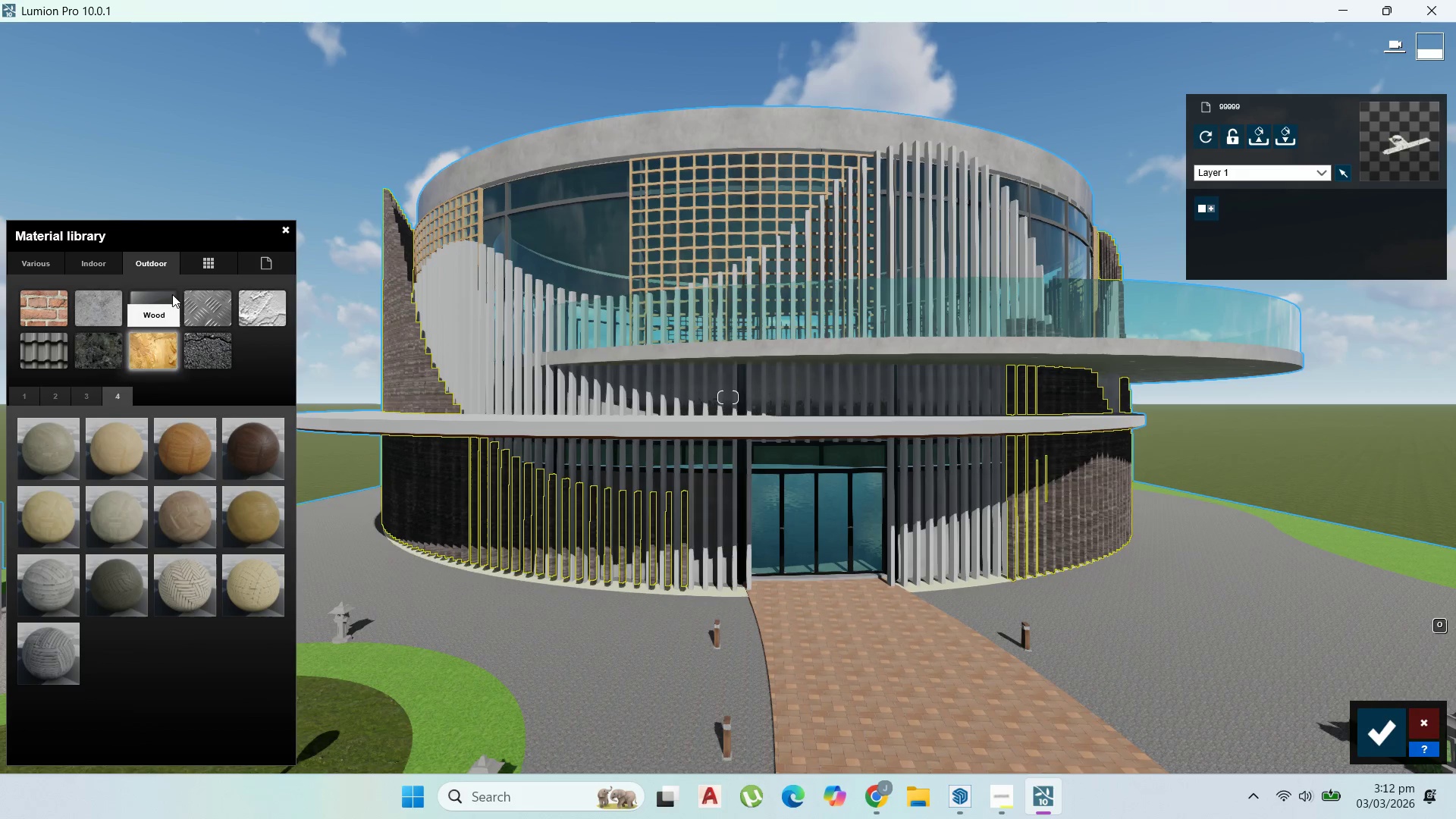 
left_click([107, 264])
 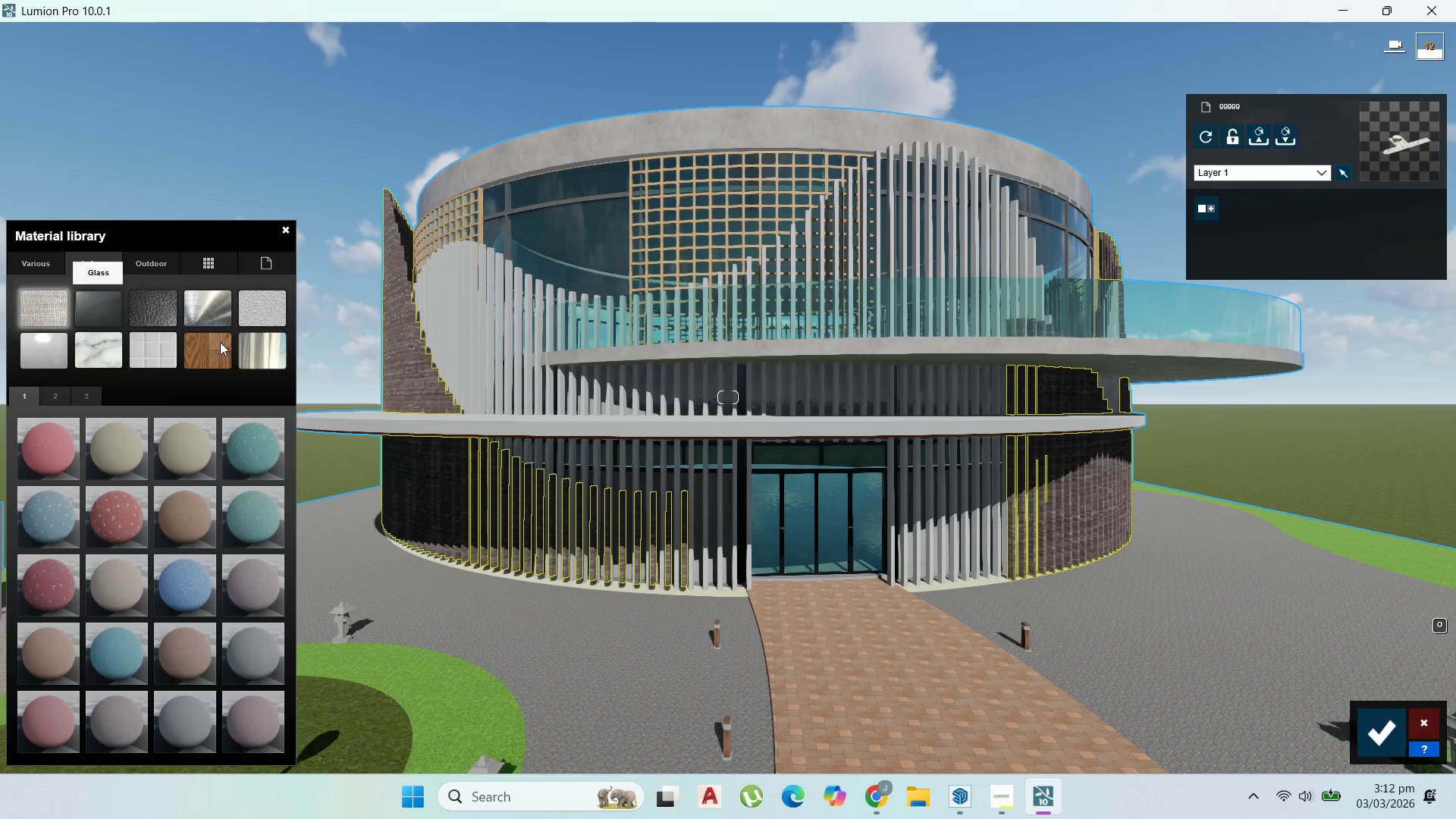 
left_click([223, 344])
 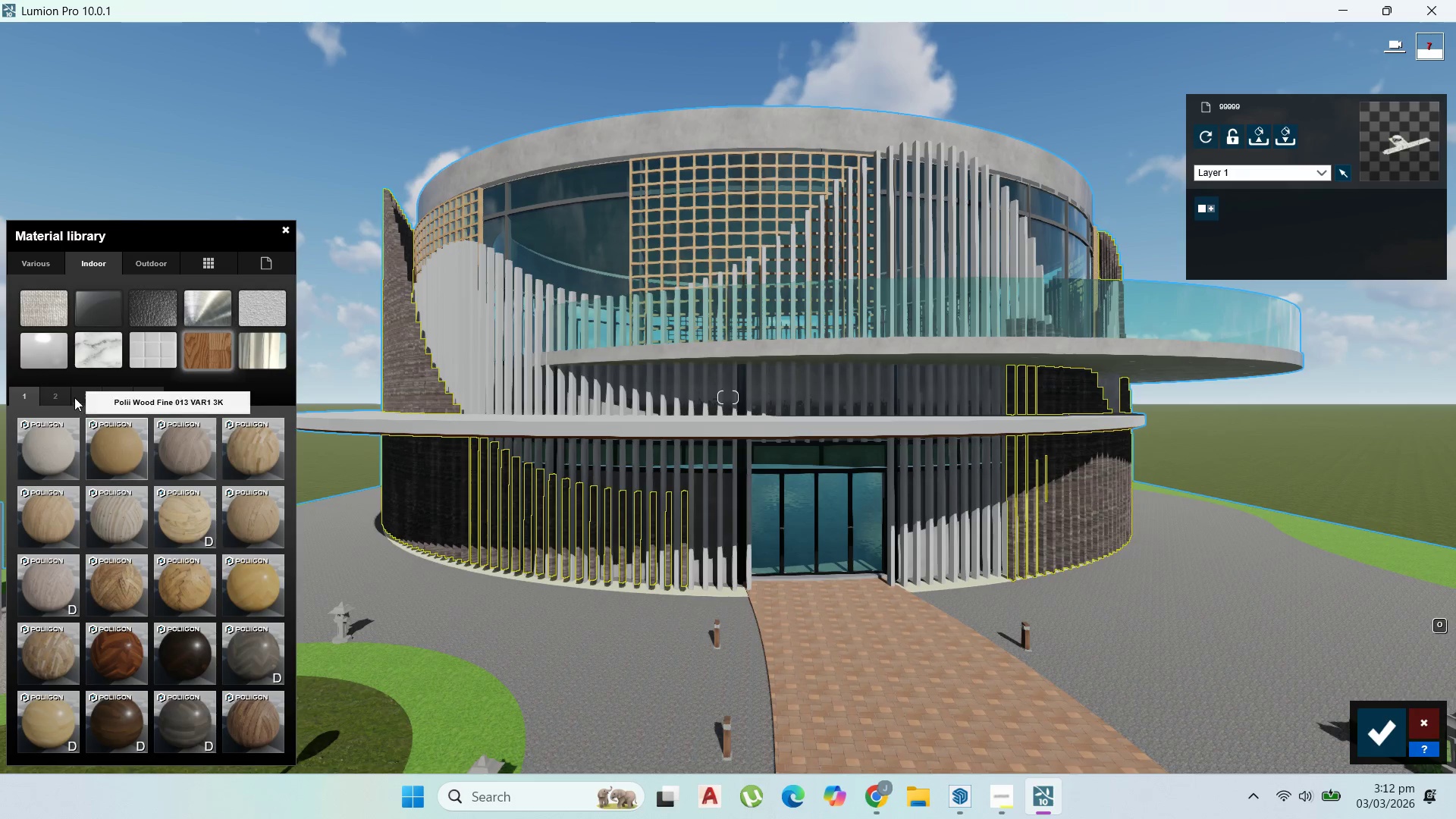 
left_click([62, 393])
 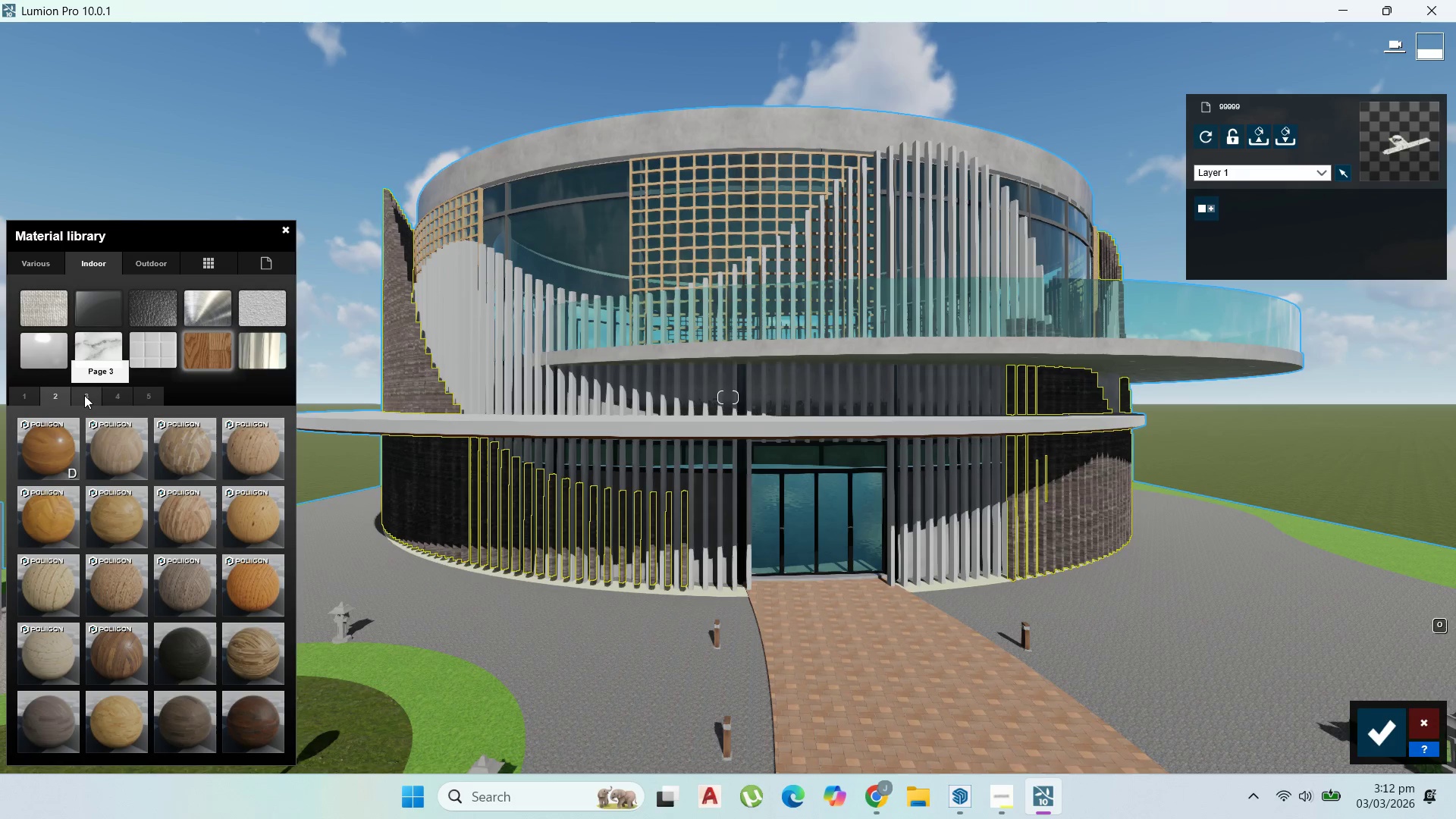 
left_click([84, 395])
 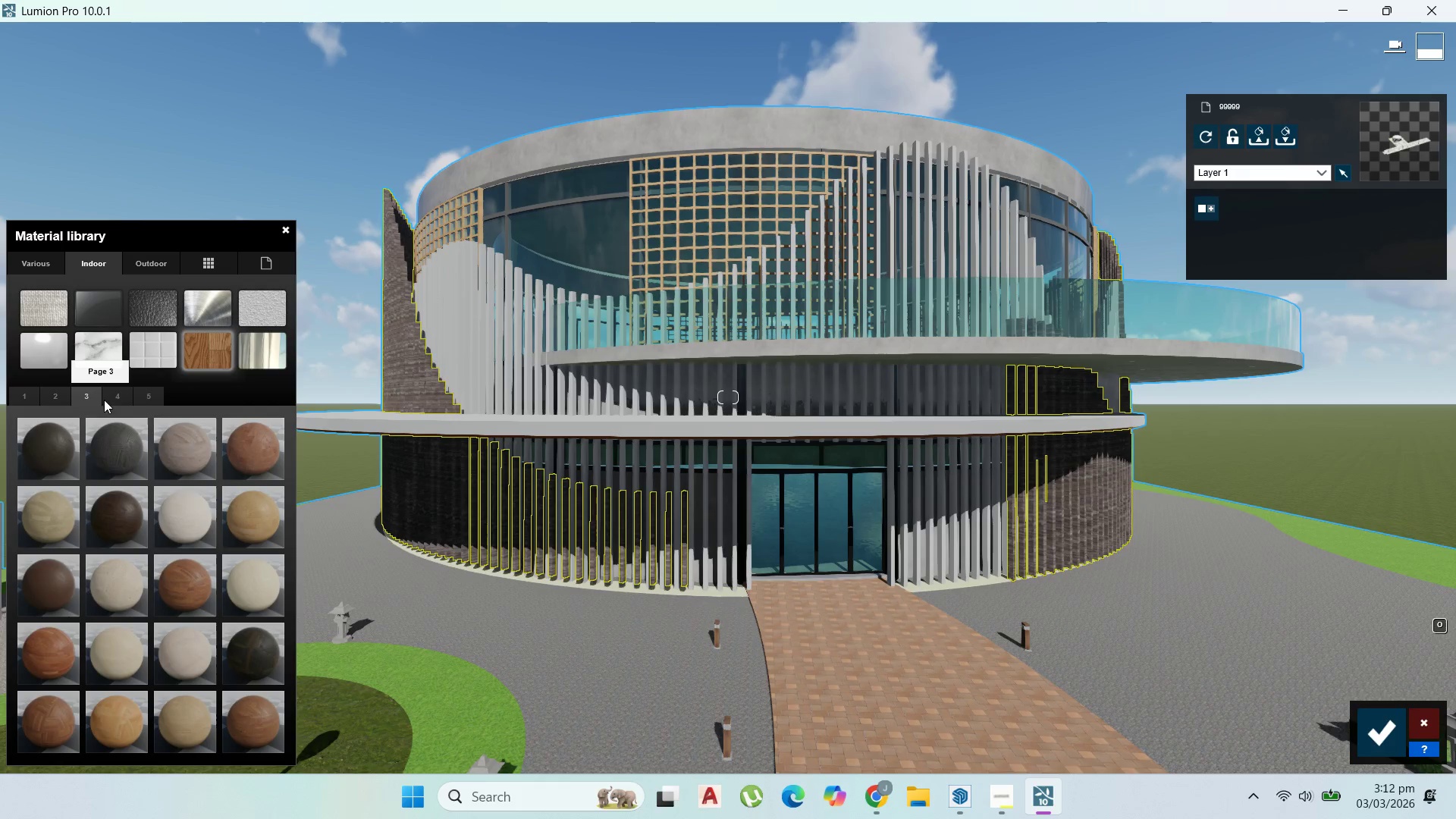 
left_click([114, 447])
 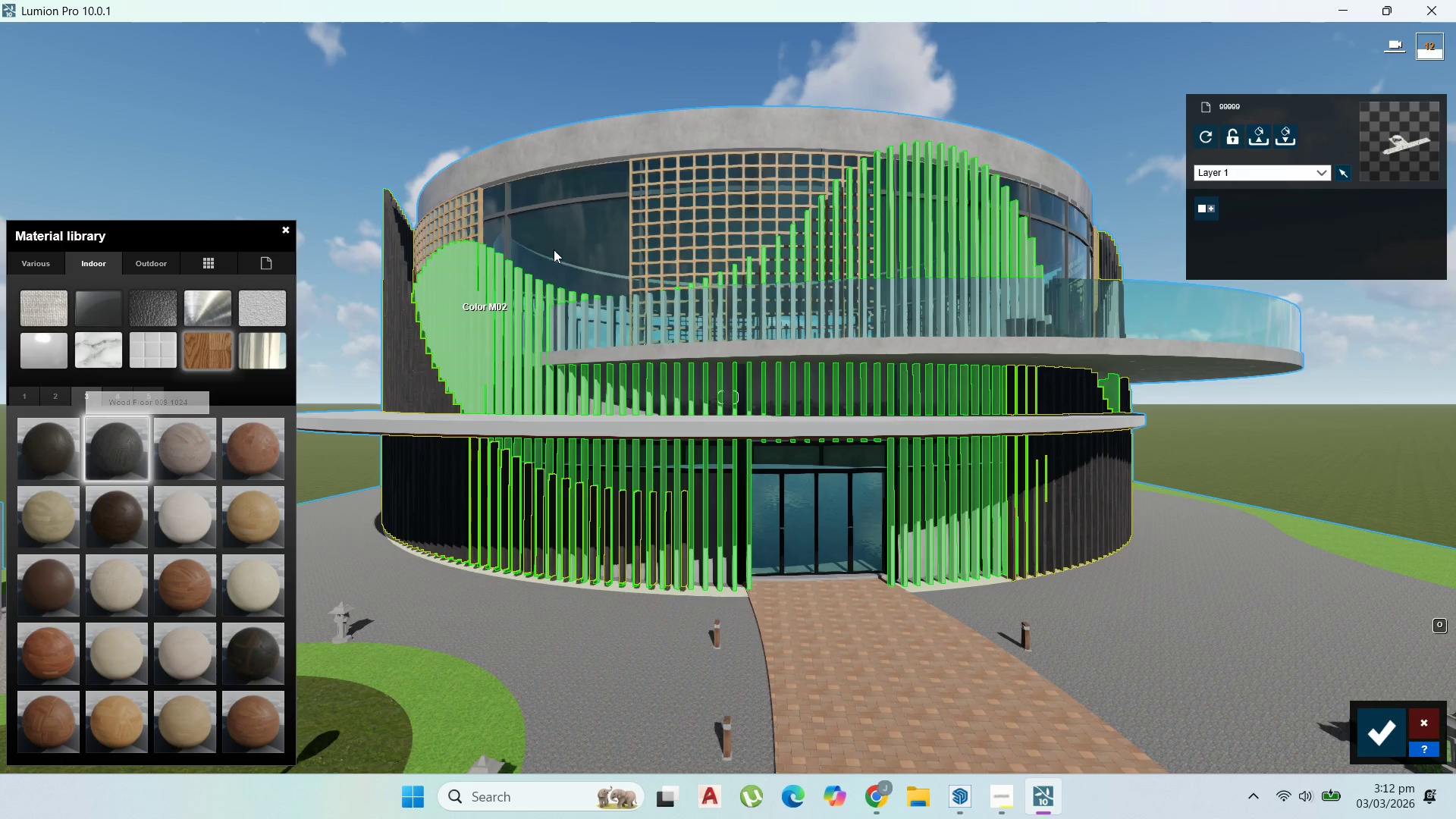 
scroll: coordinate [761, 506], scroll_direction: up, amount: 18.0
 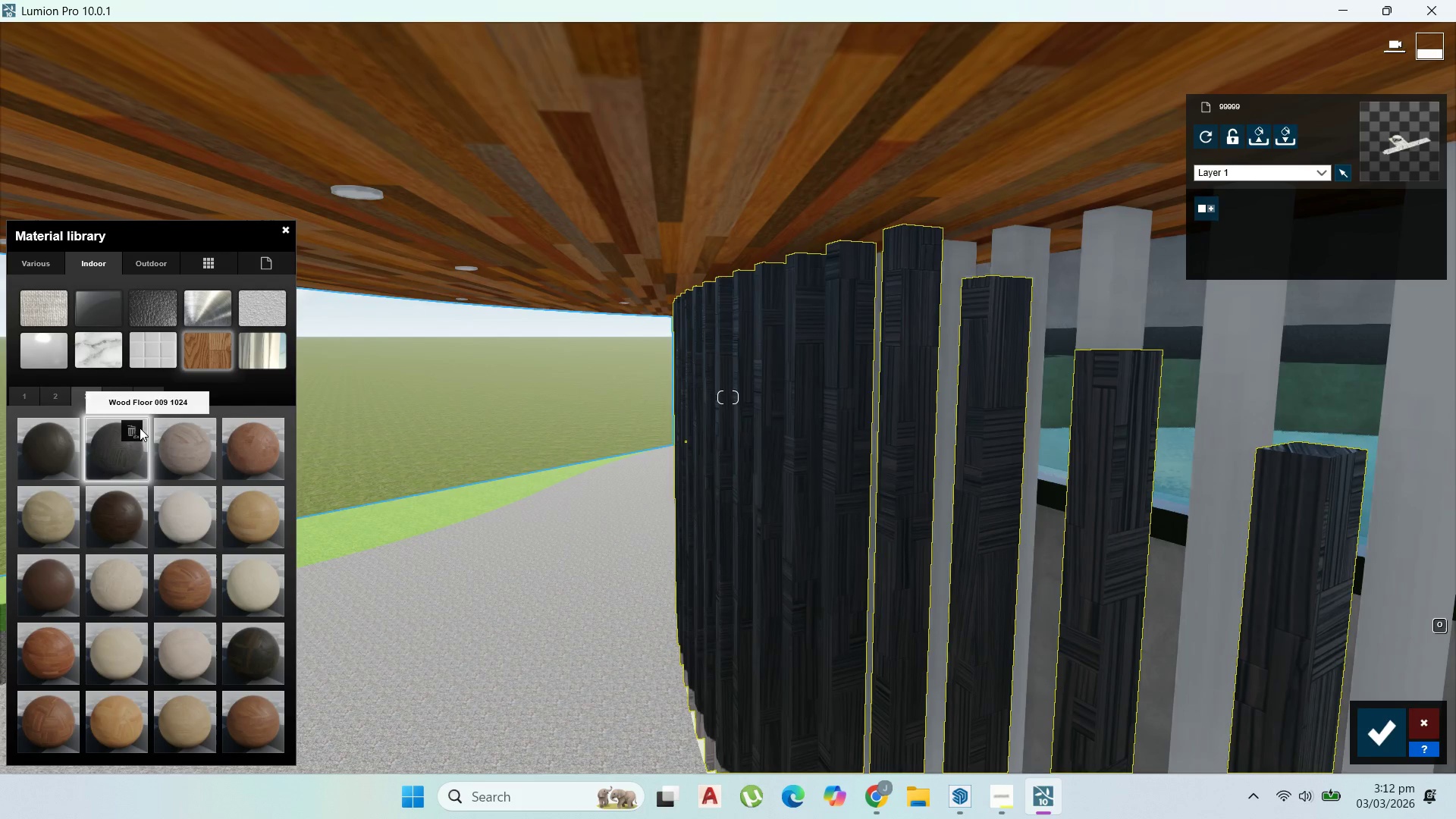 
left_click([121, 393])
 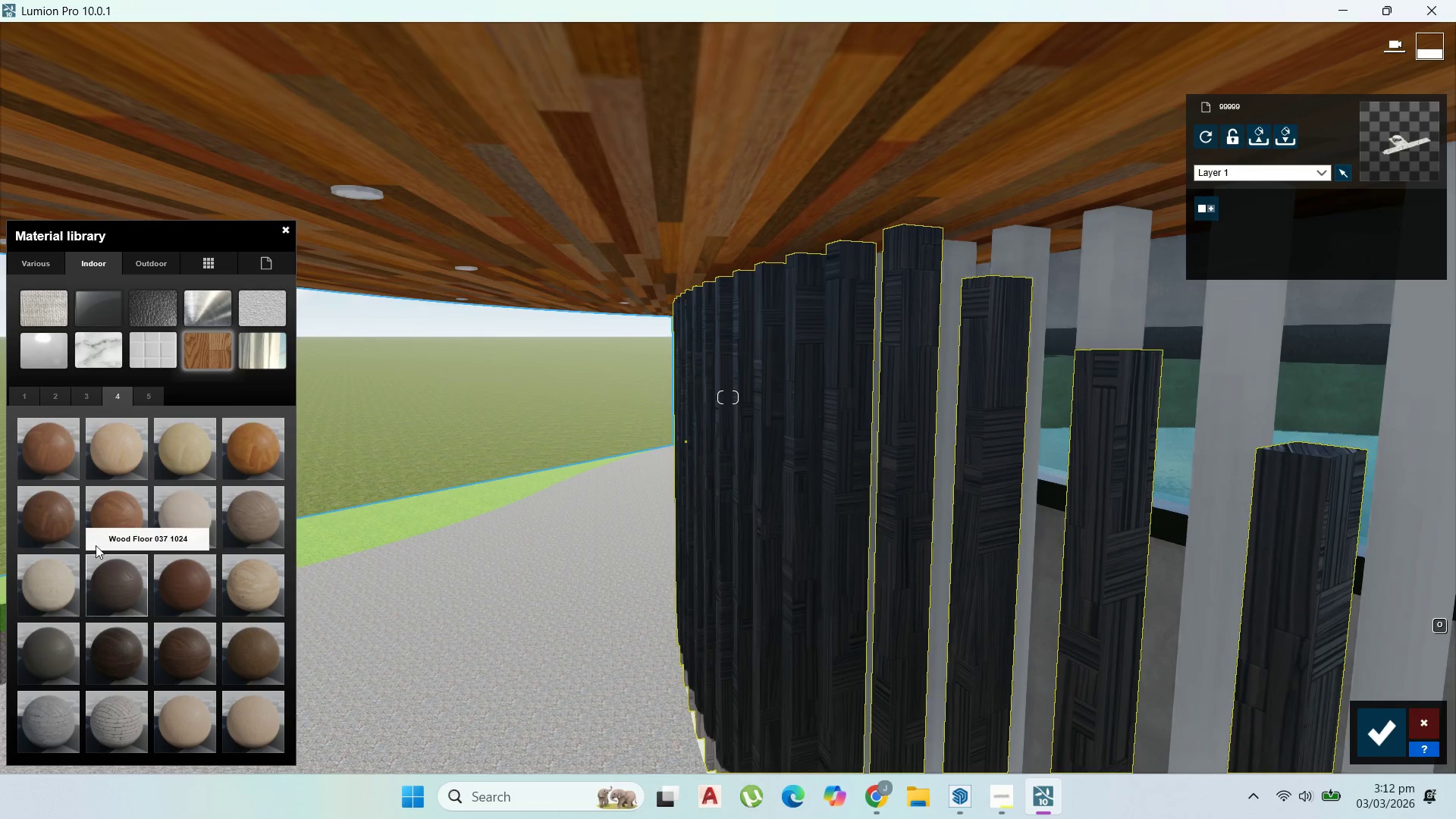 
mouse_move([46, 638])
 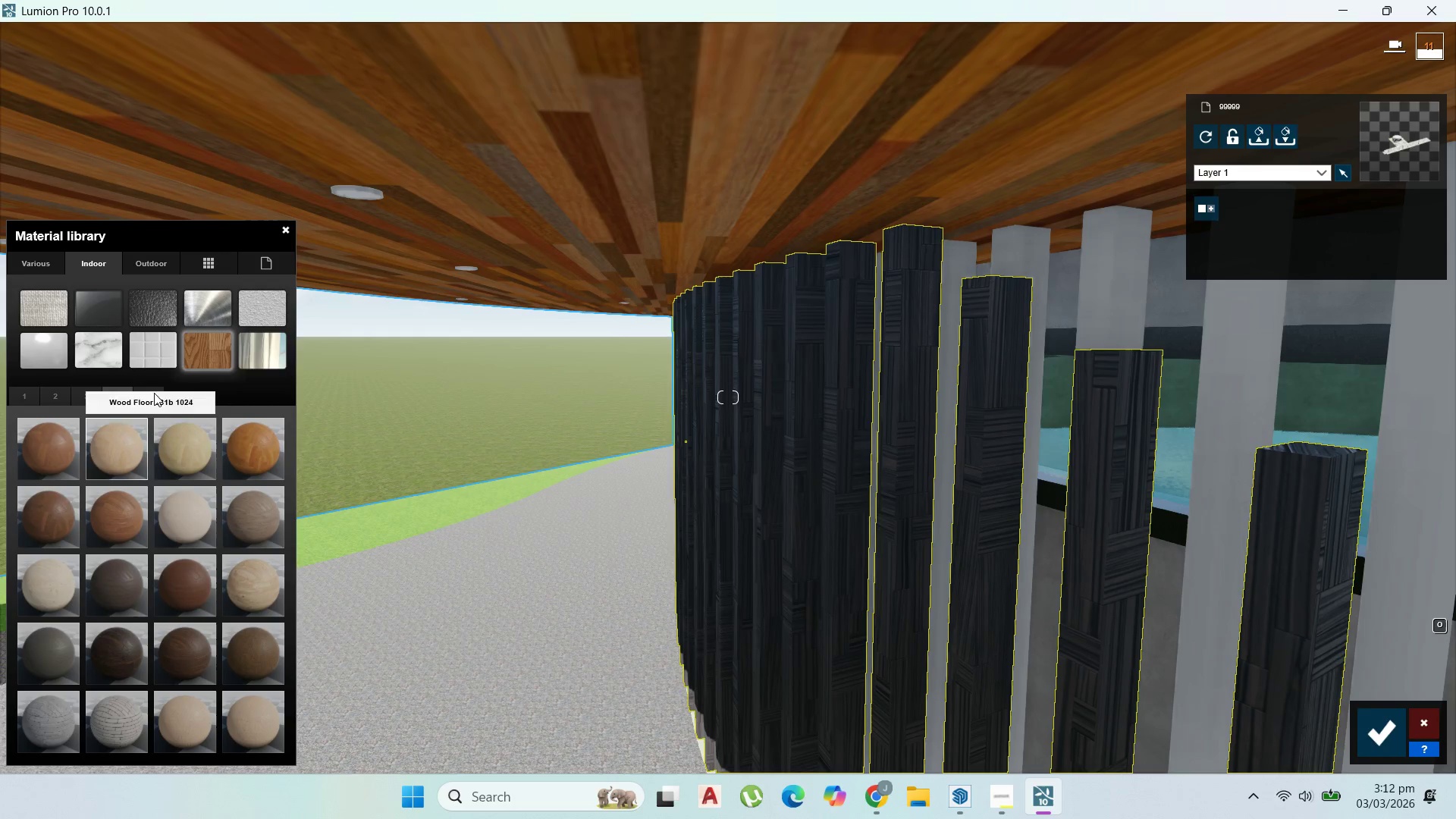 
left_click([154, 393])
 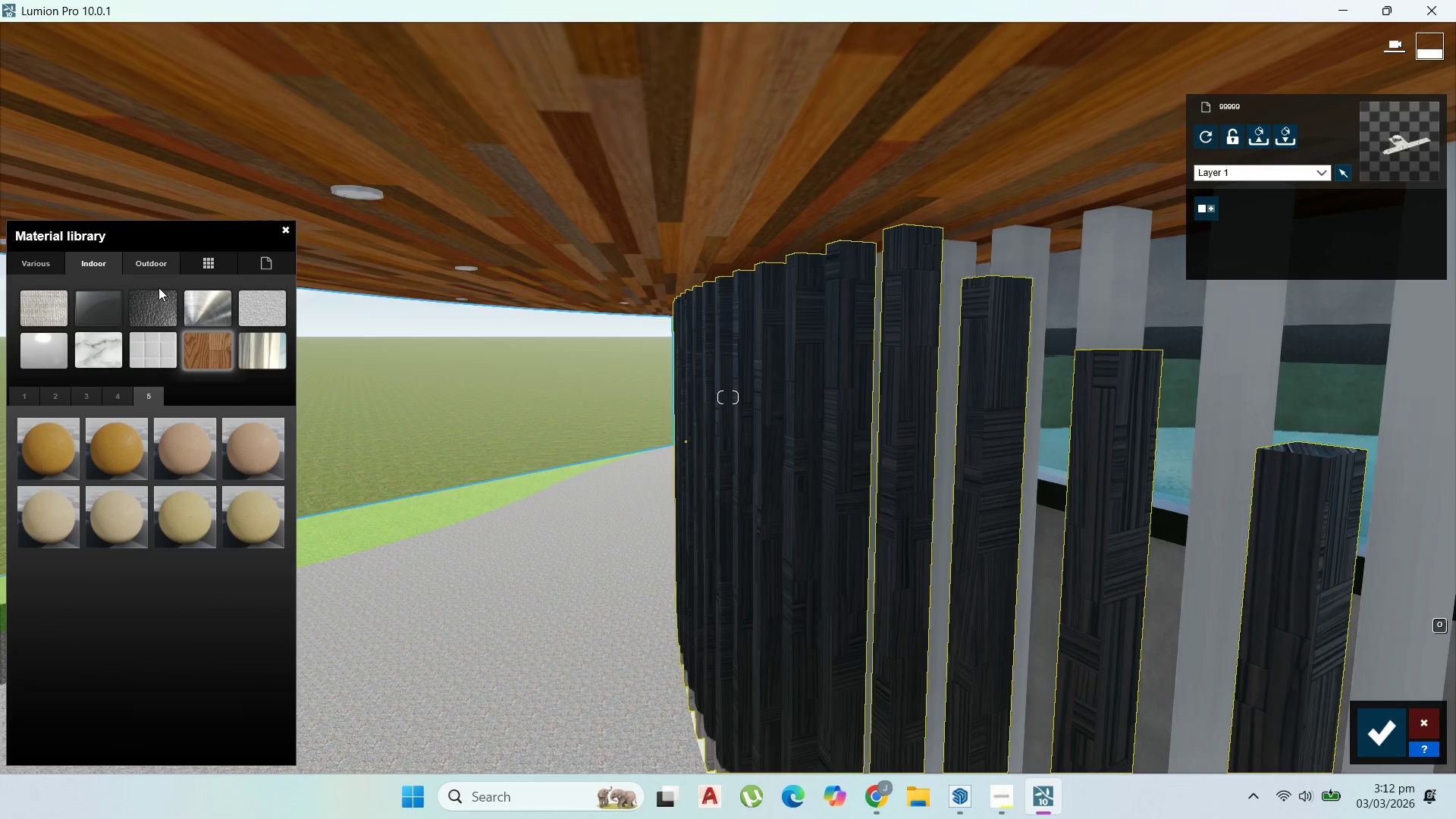 
left_click([147, 268])
 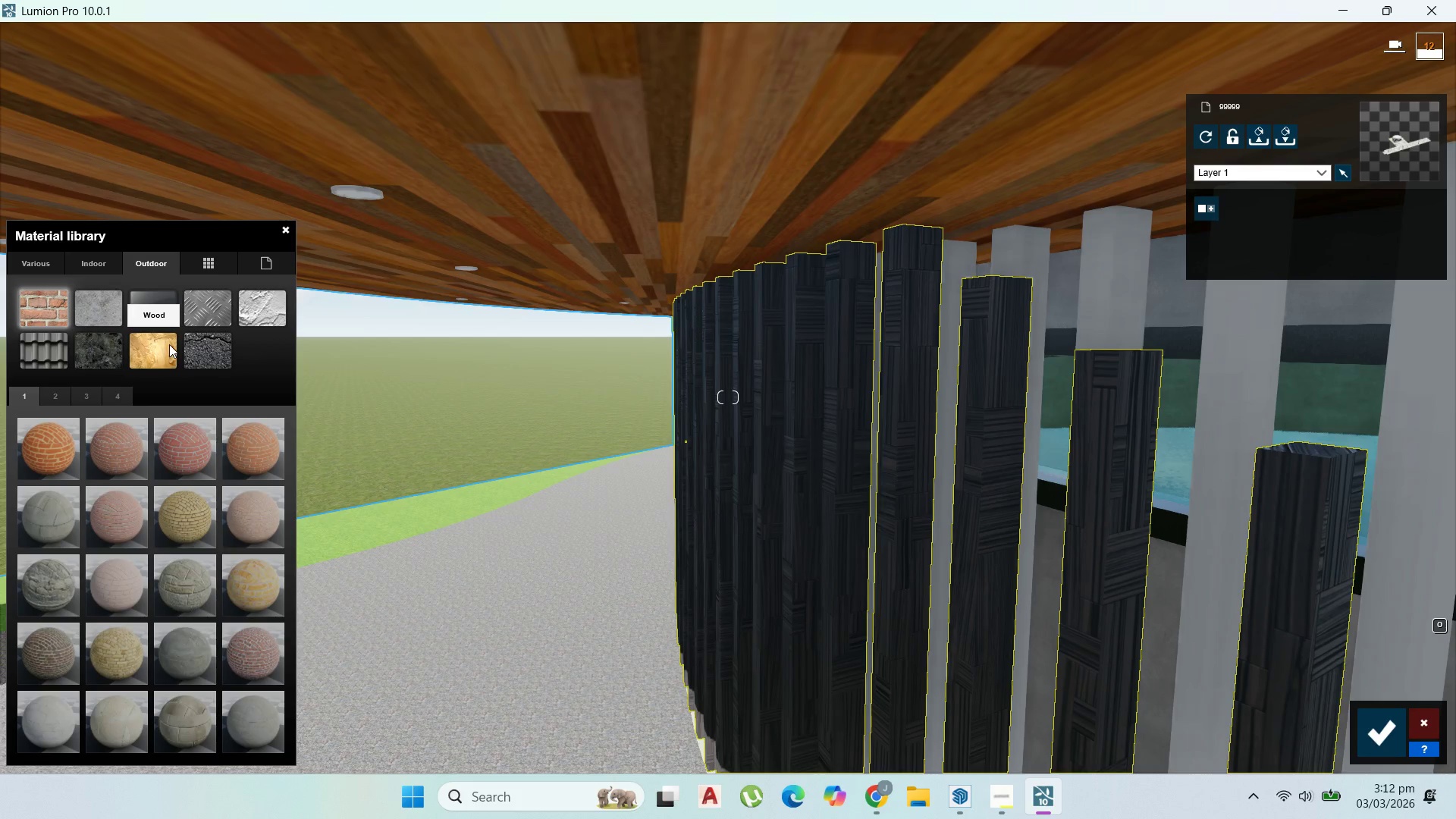 
left_click([168, 344])
 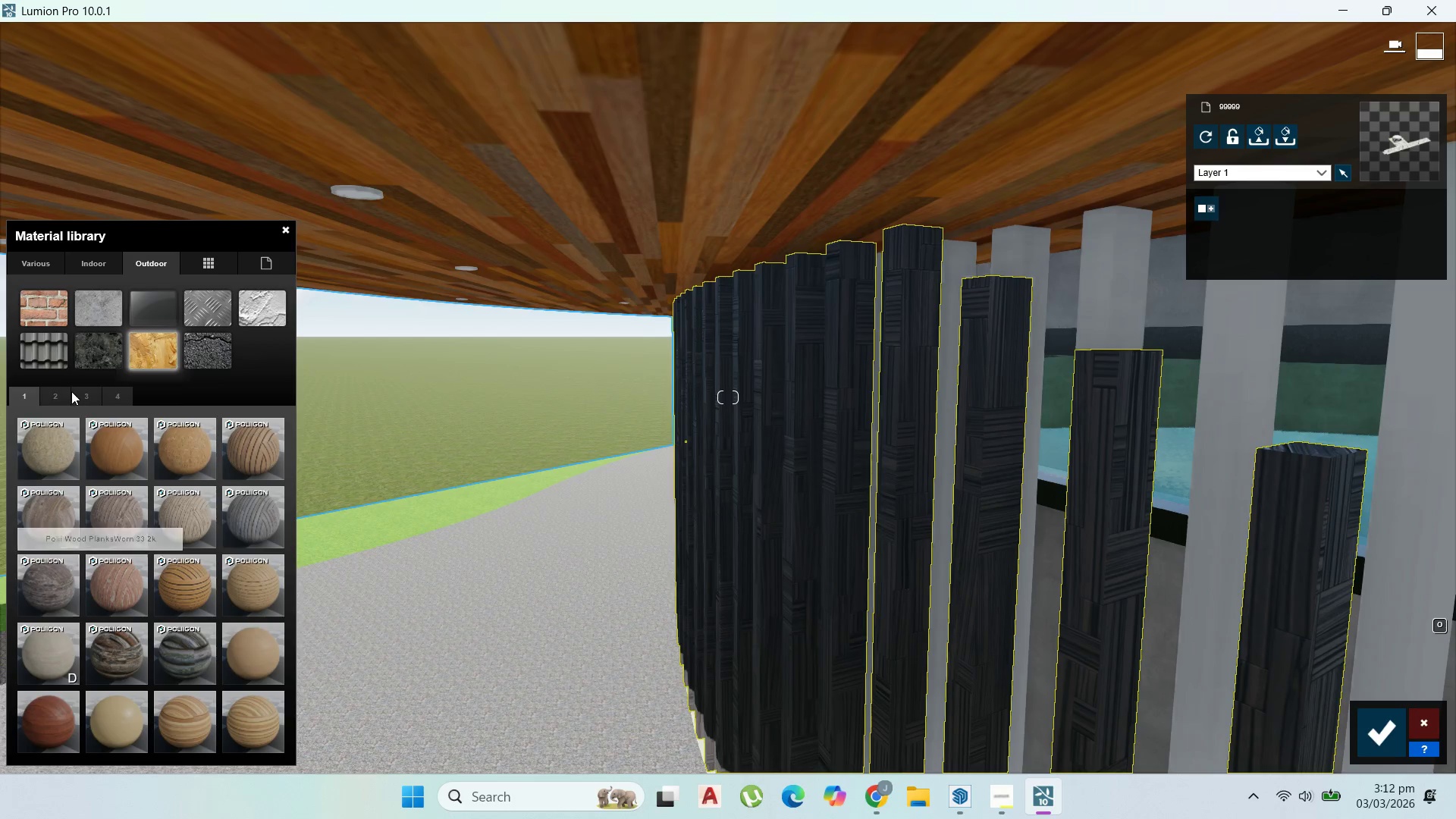 
left_click([64, 396])
 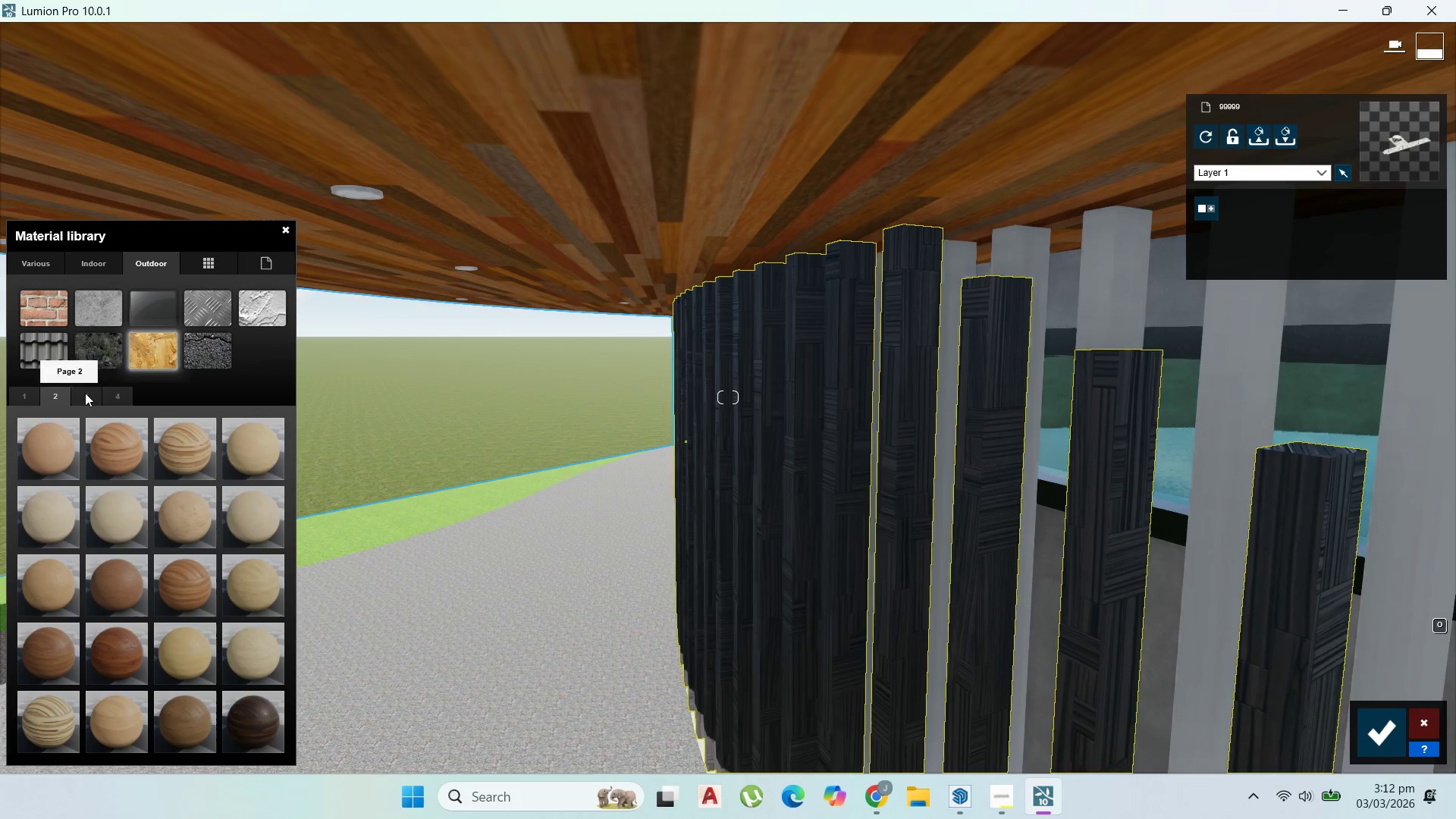 
left_click([88, 393])
 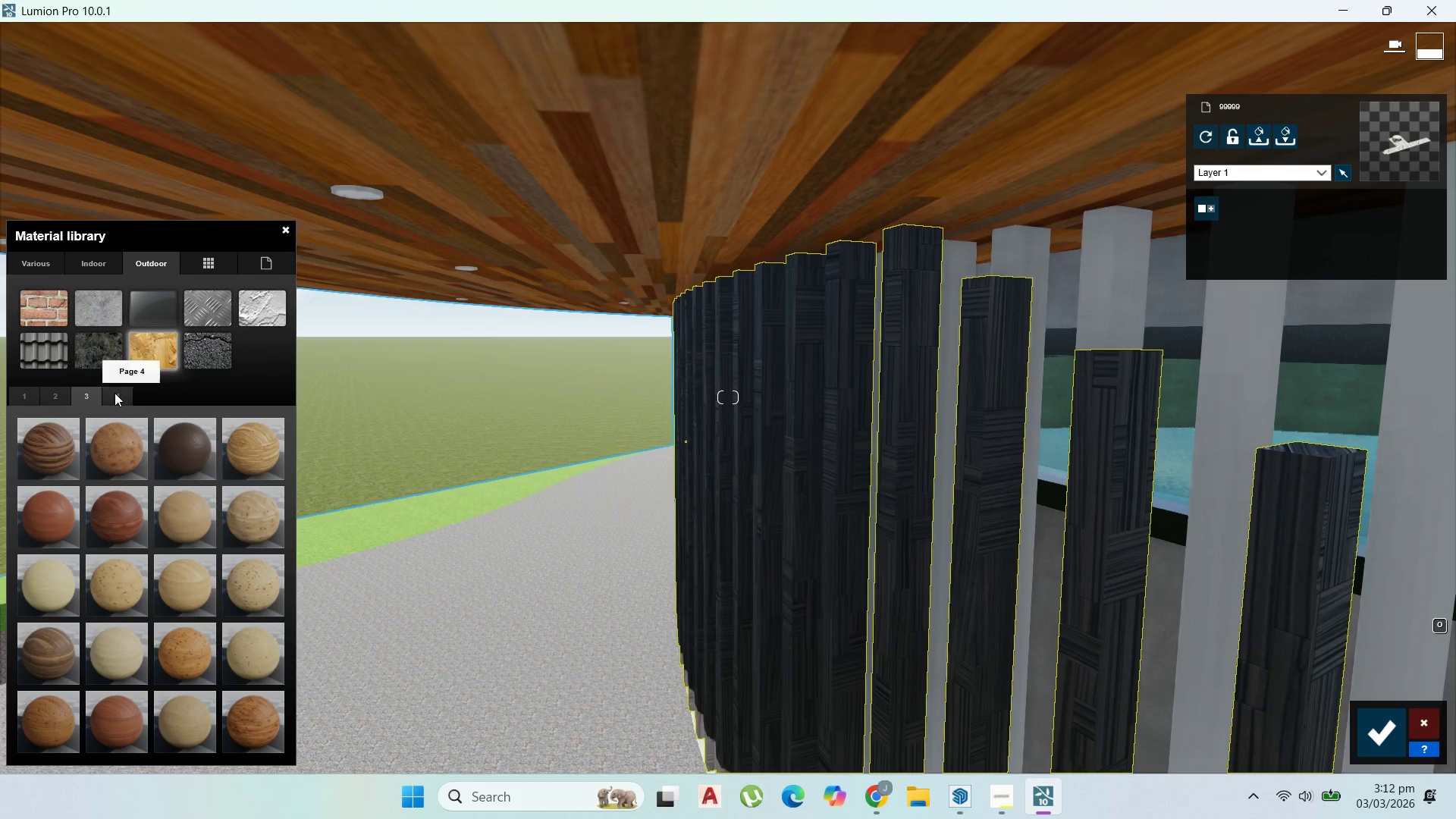 
left_click([116, 392])
 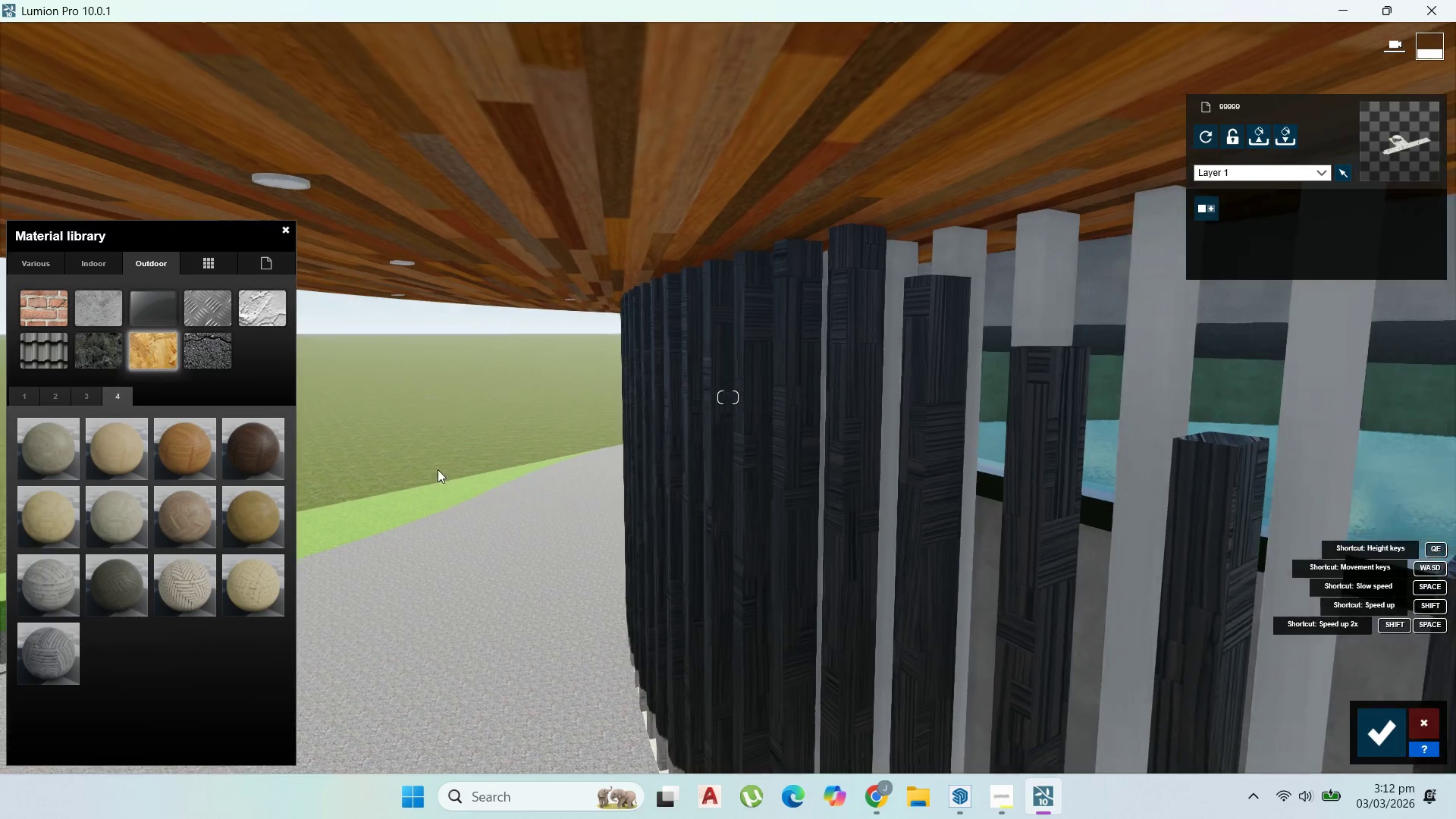 
scroll: coordinate [473, 391], scroll_direction: down, amount: 9.0
 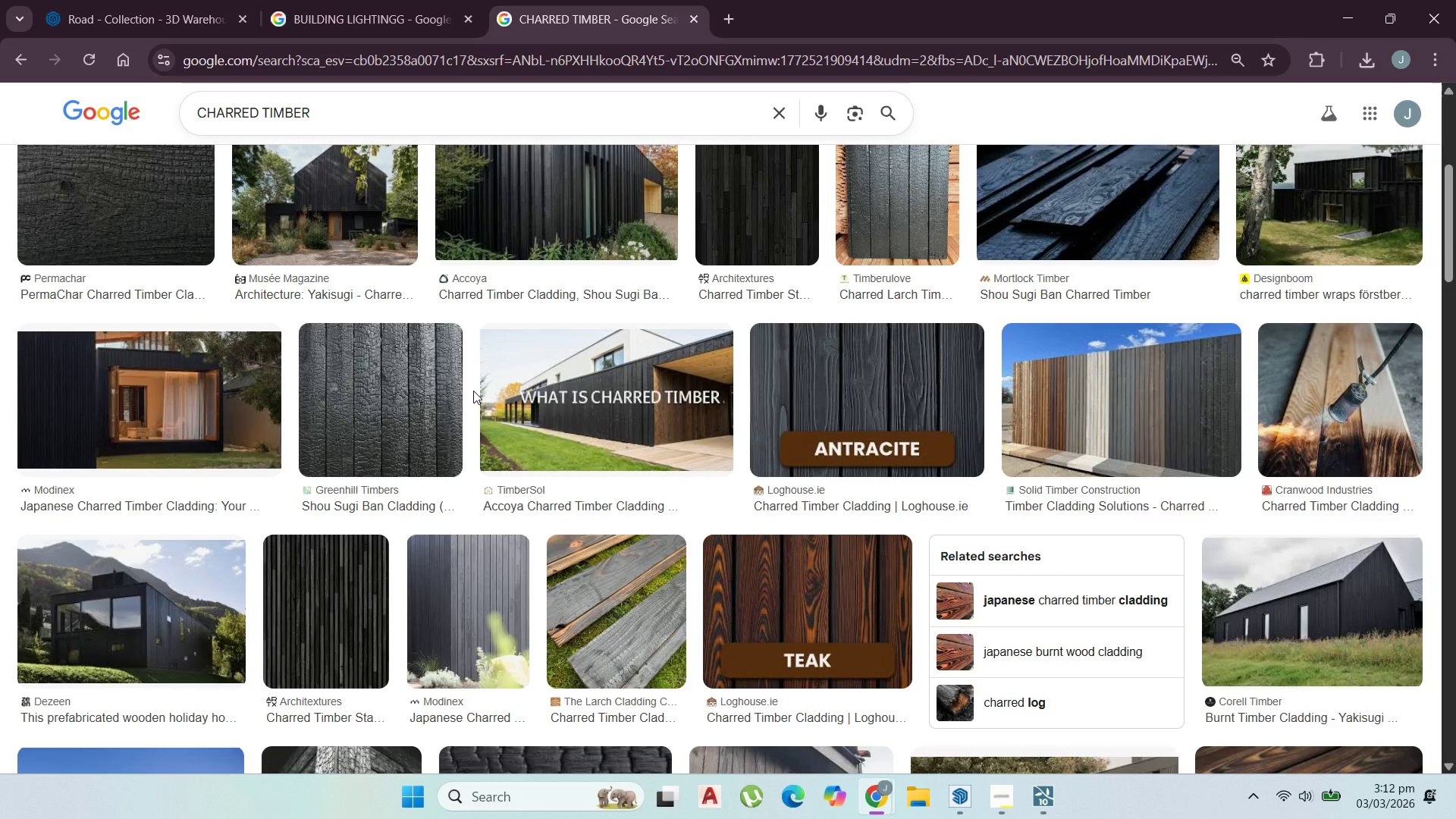 
scroll: coordinate [480, 382], scroll_direction: up, amount: 3.0
 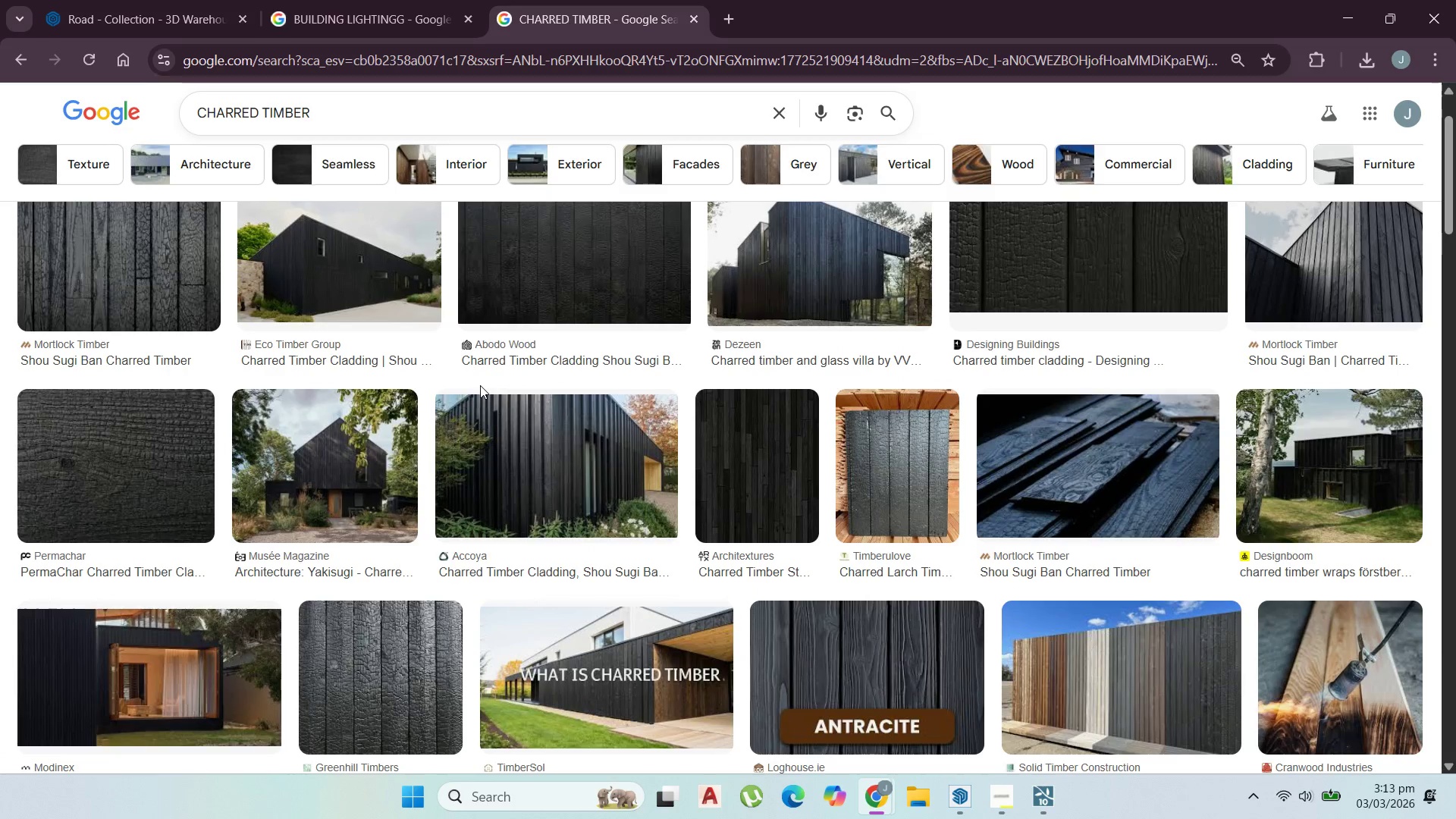 
left_click([55, 171])
 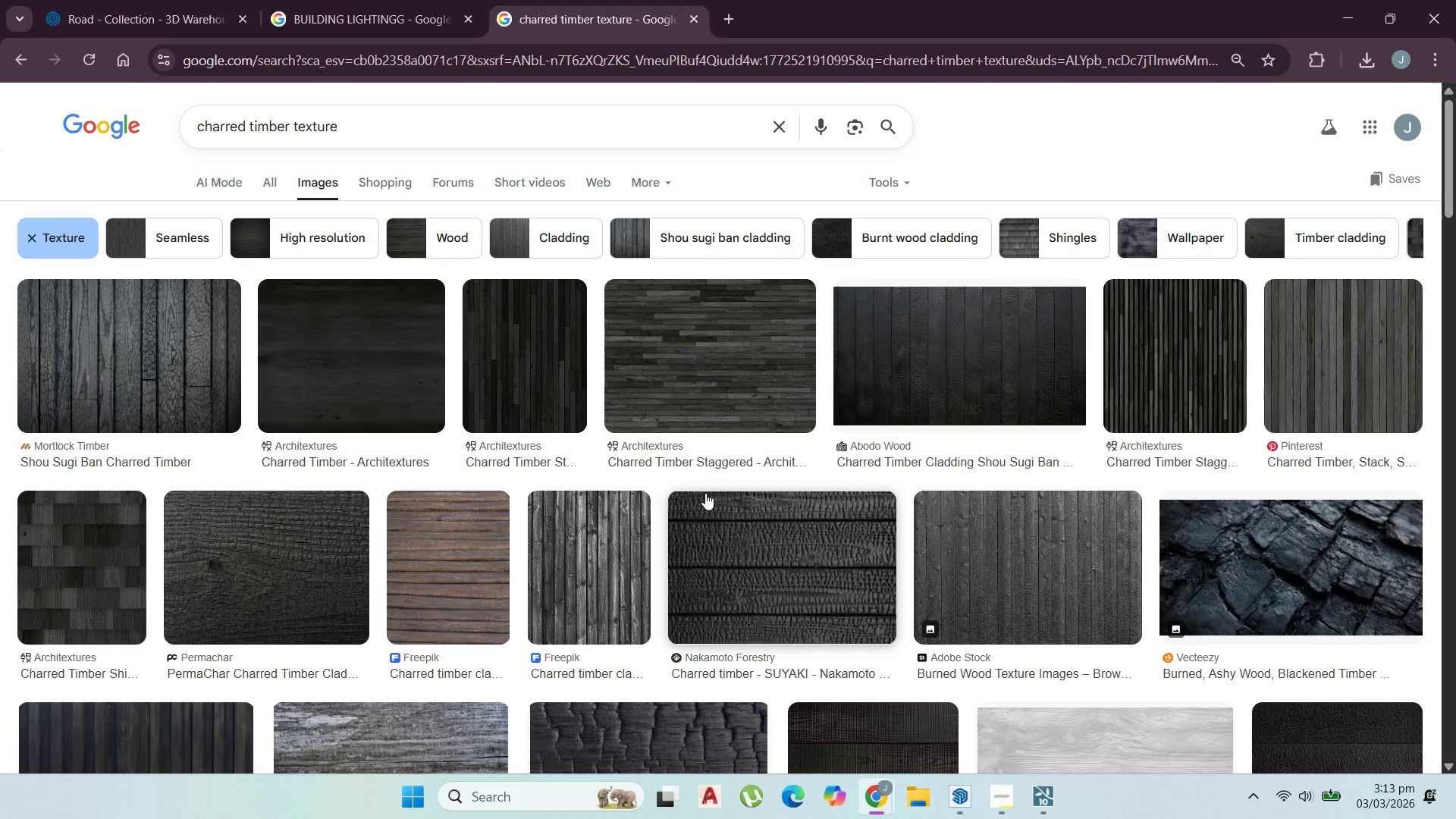 
scroll: coordinate [961, 489], scroll_direction: down, amount: 2.0
 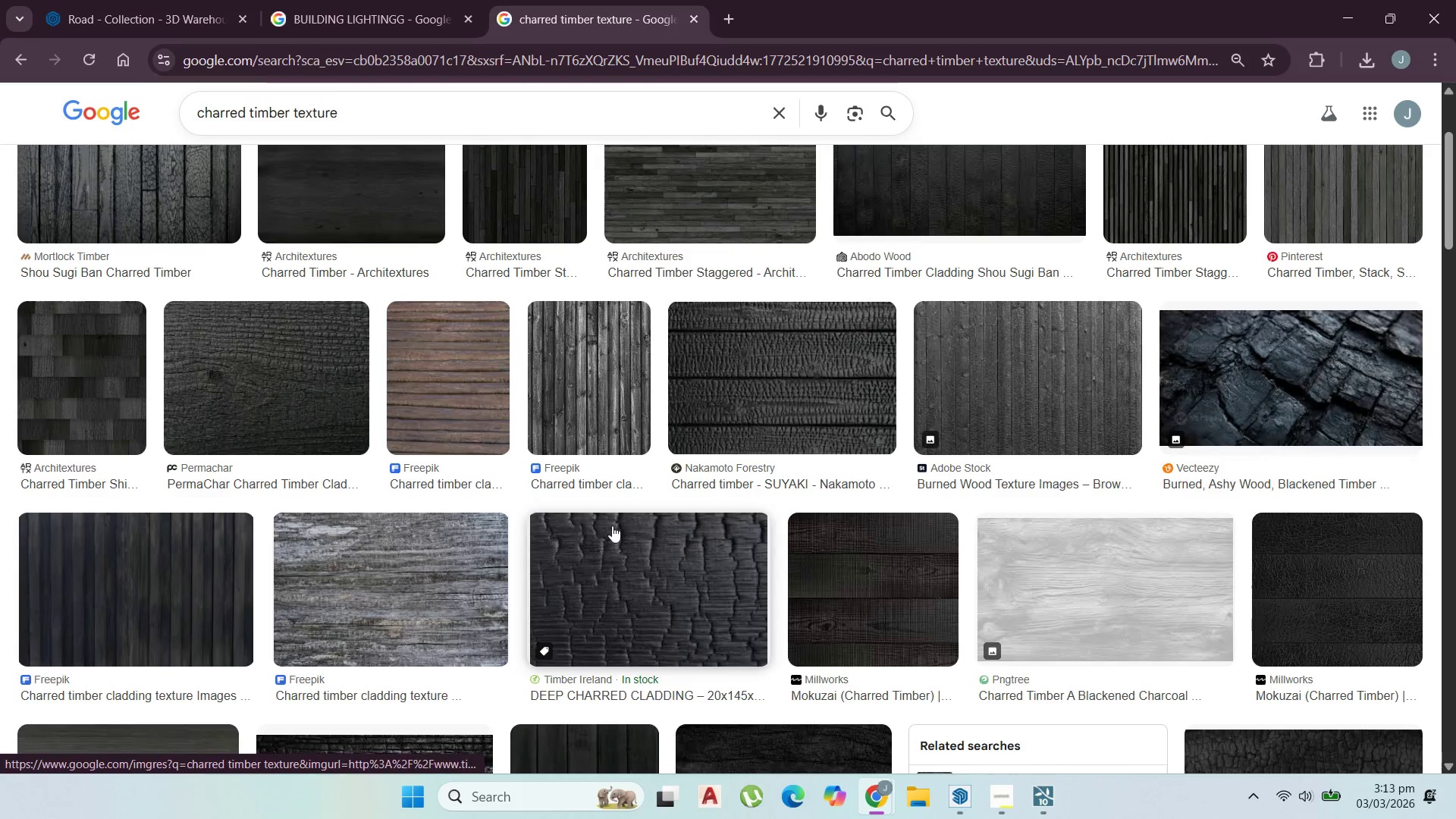 
scroll: coordinate [601, 525], scroll_direction: up, amount: 2.0
 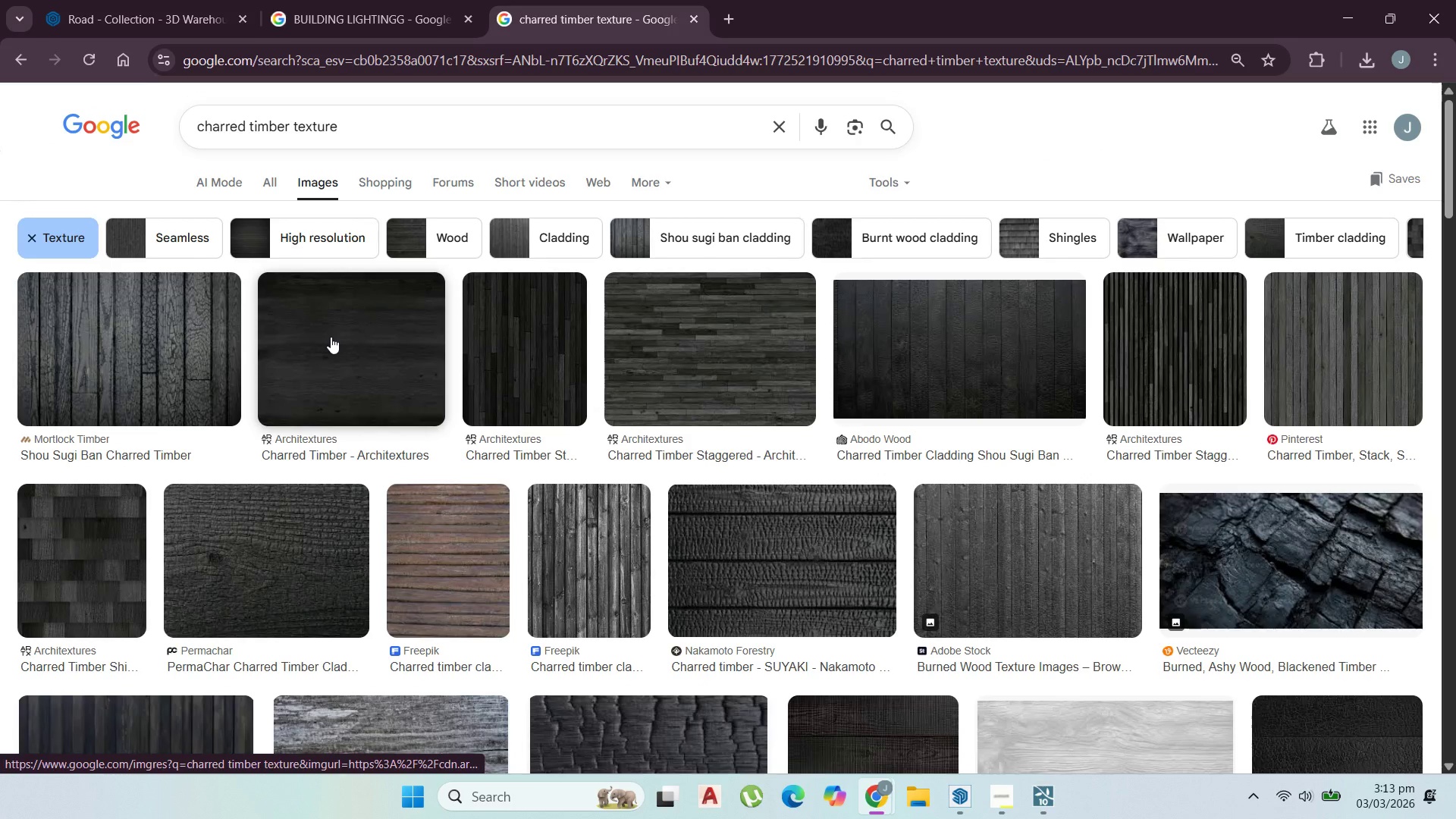 
left_click([331, 337])
 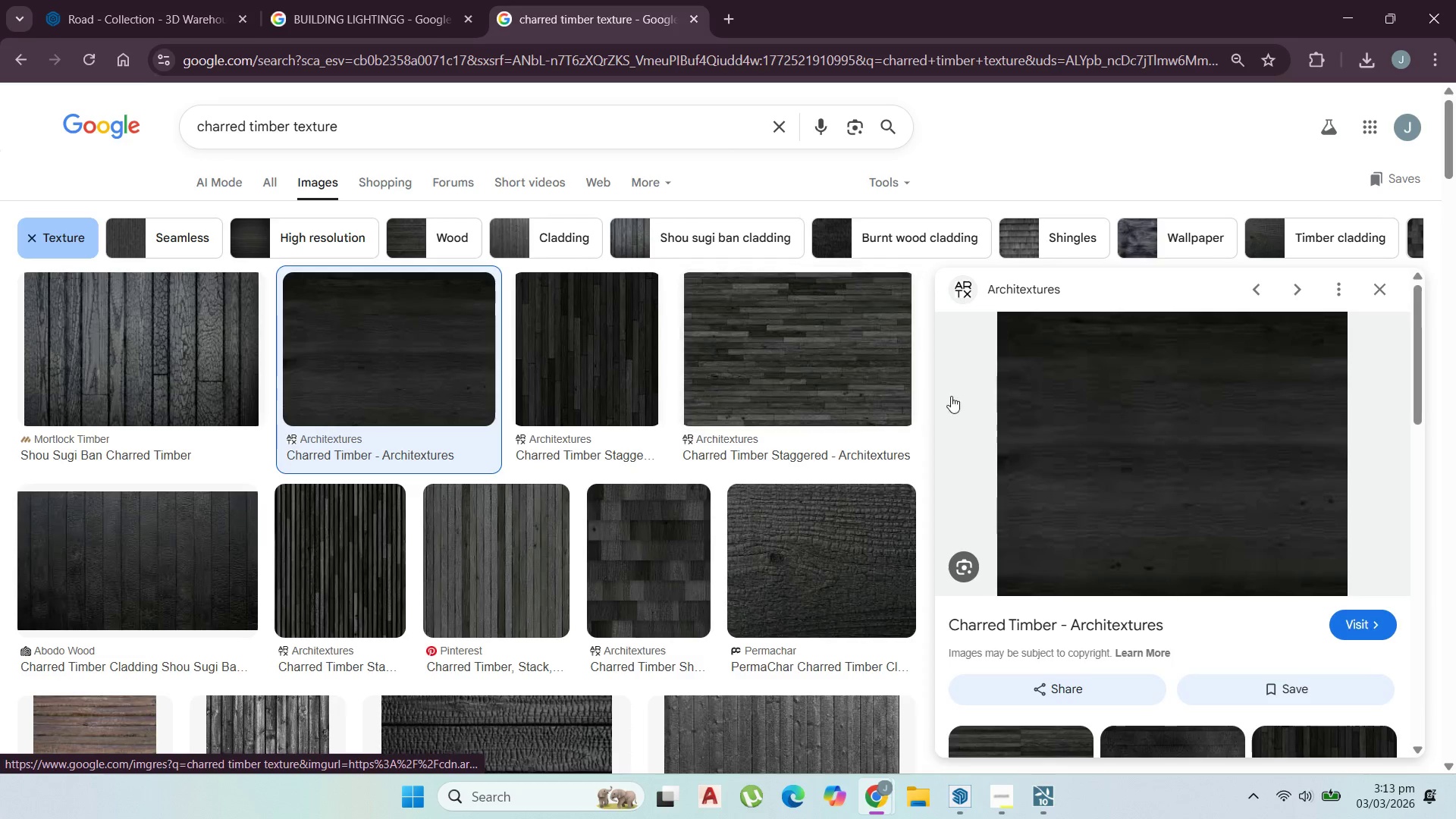 
scroll: coordinate [1031, 412], scroll_direction: down, amount: 1.0
 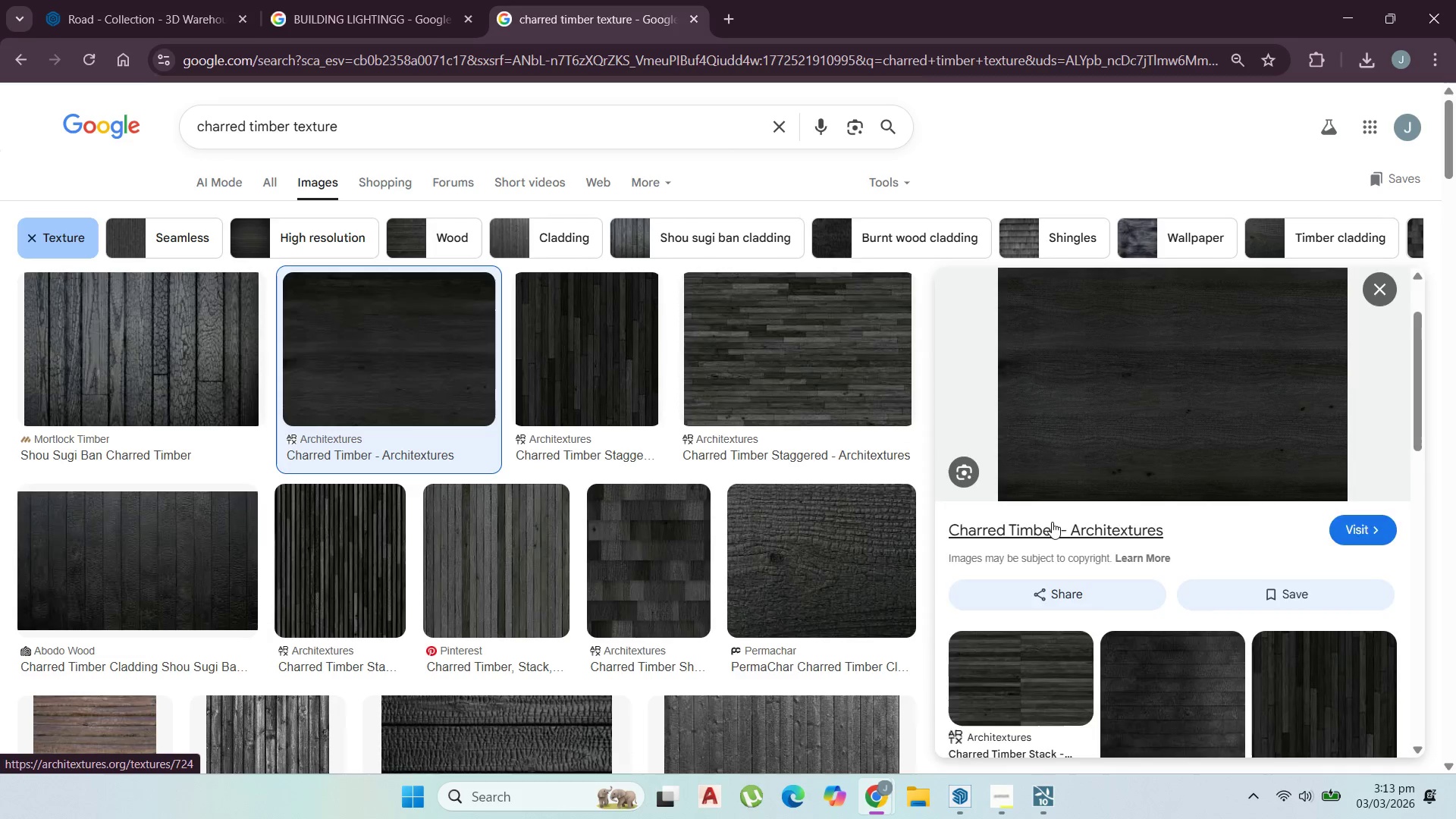 
scroll: coordinate [1052, 526], scroll_direction: up, amount: 2.0
 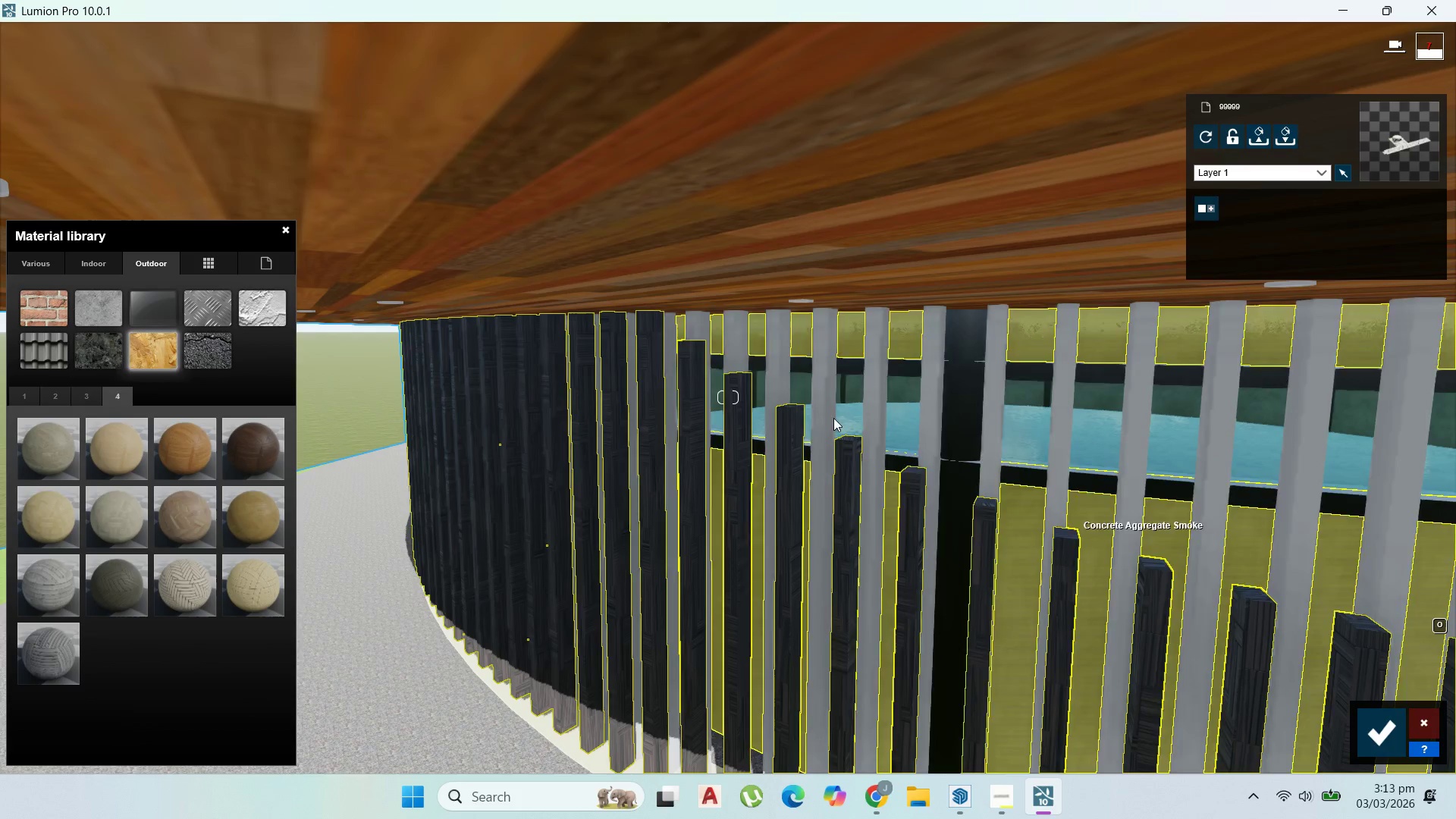 
left_click([794, 431])
 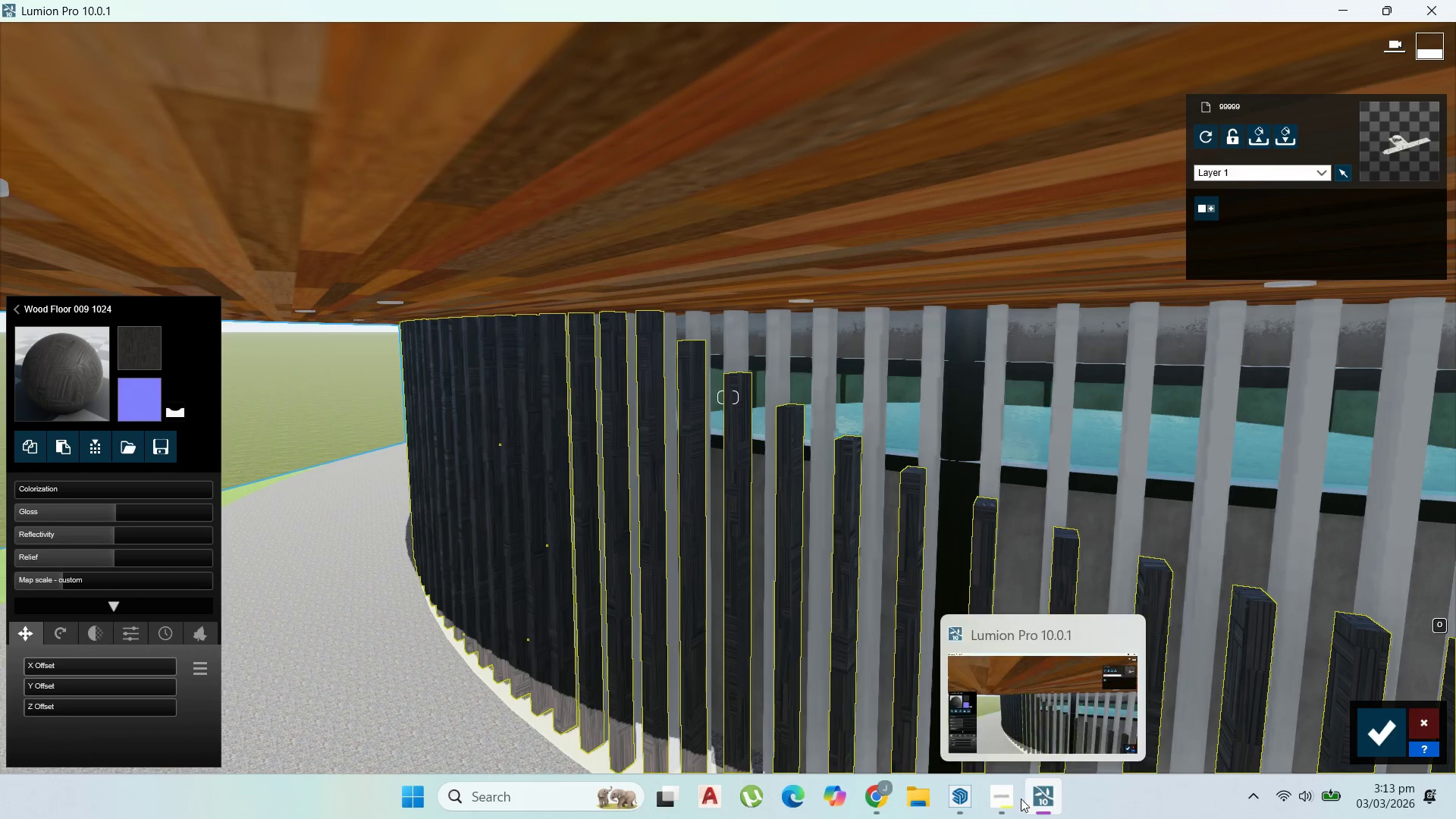 
left_click([960, 723])
 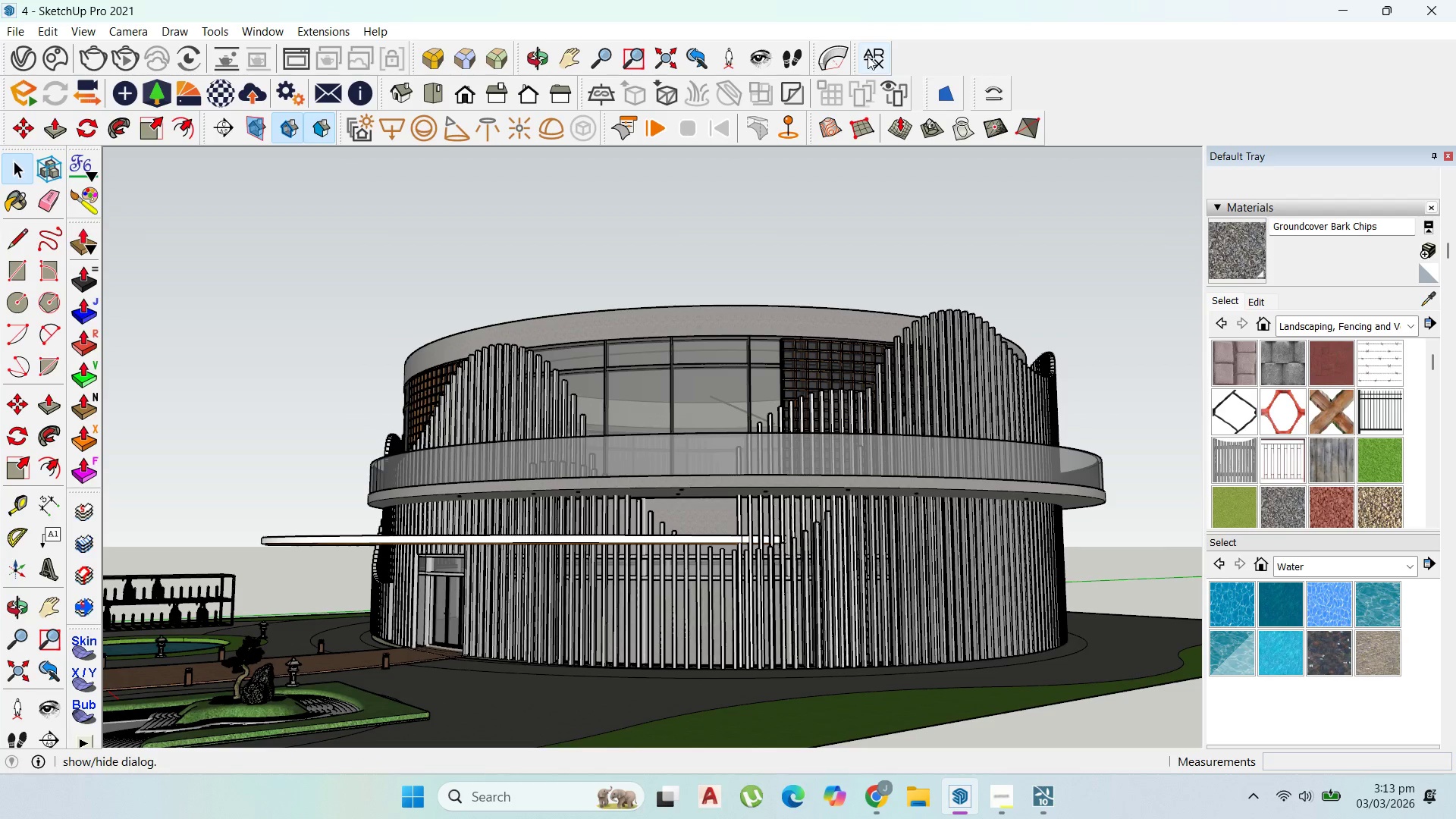 
left_click([869, 57])
 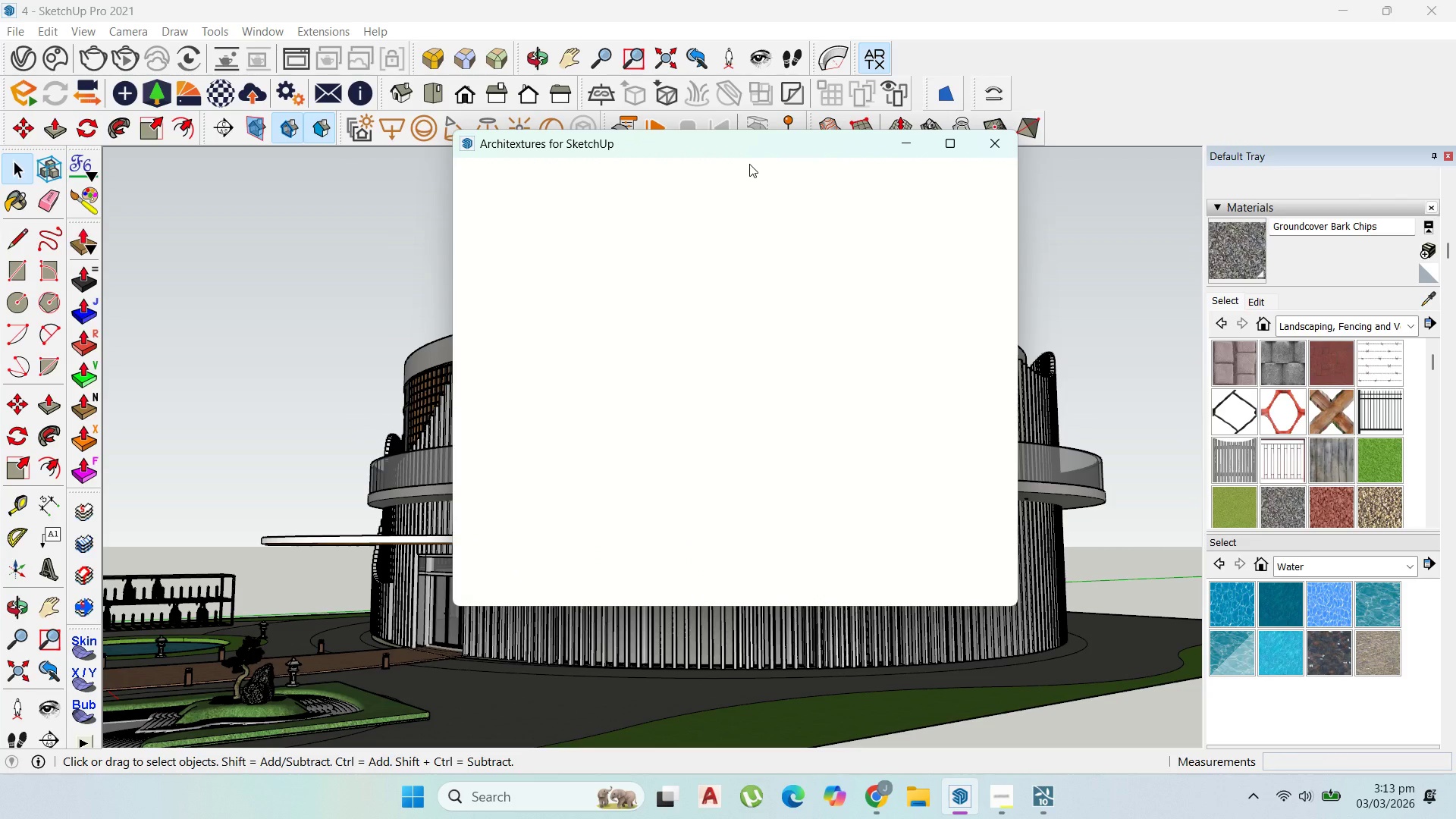 
wait(8.83)
 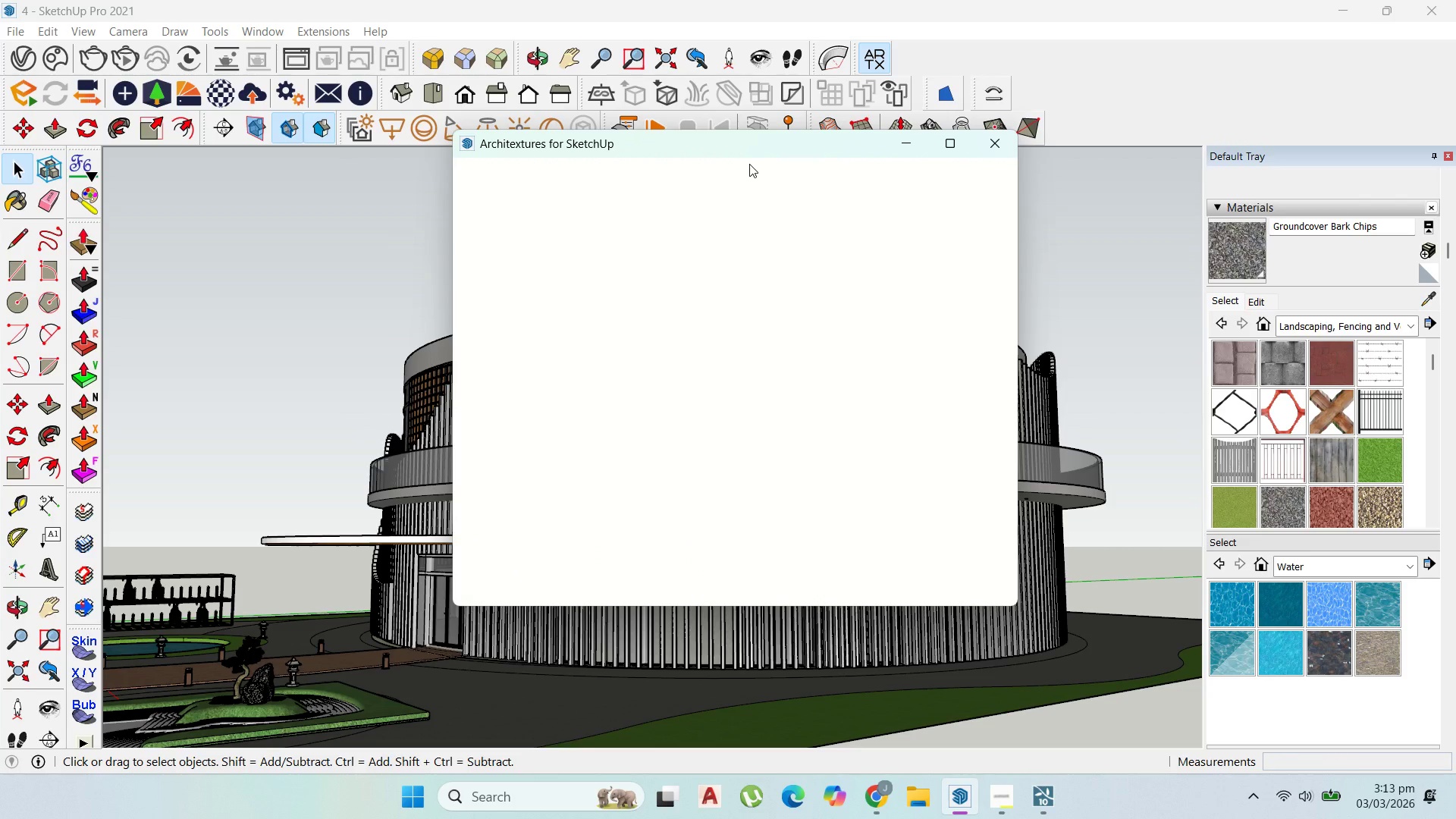 
left_click([616, 212])
 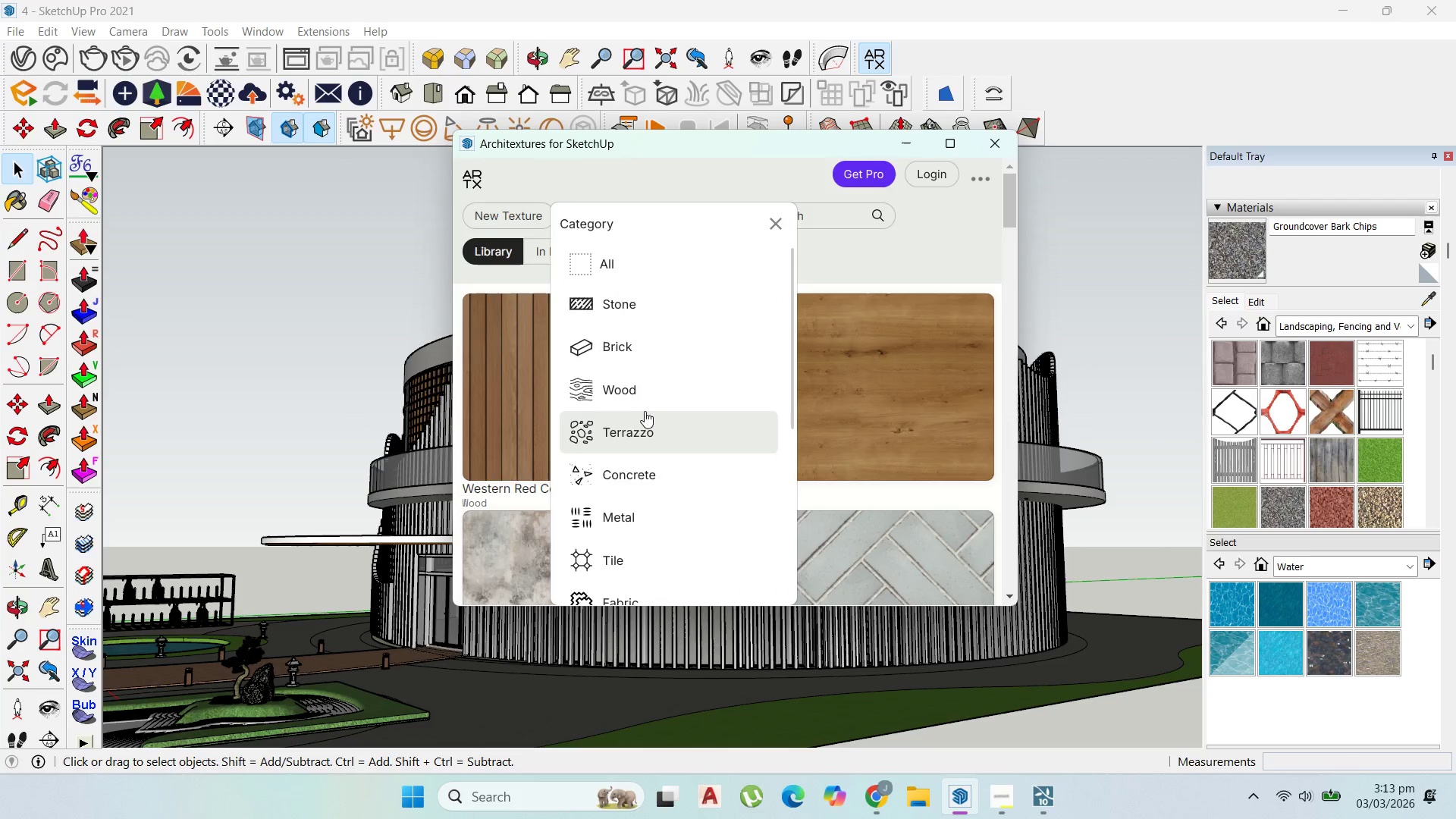 
scroll: coordinate [670, 492], scroll_direction: down, amount: 8.0
 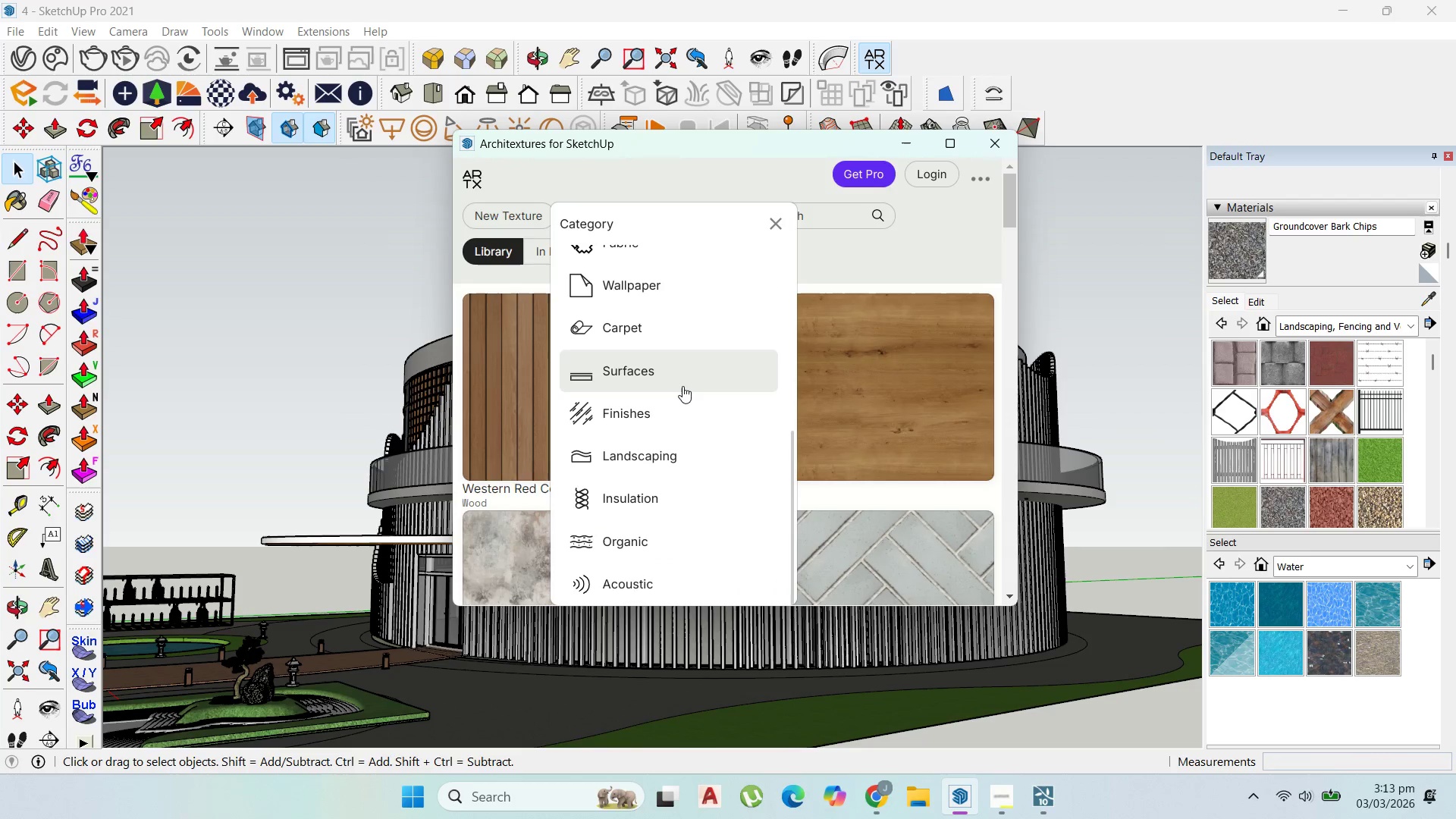 
scroll: coordinate [681, 350], scroll_direction: up, amount: 5.0
 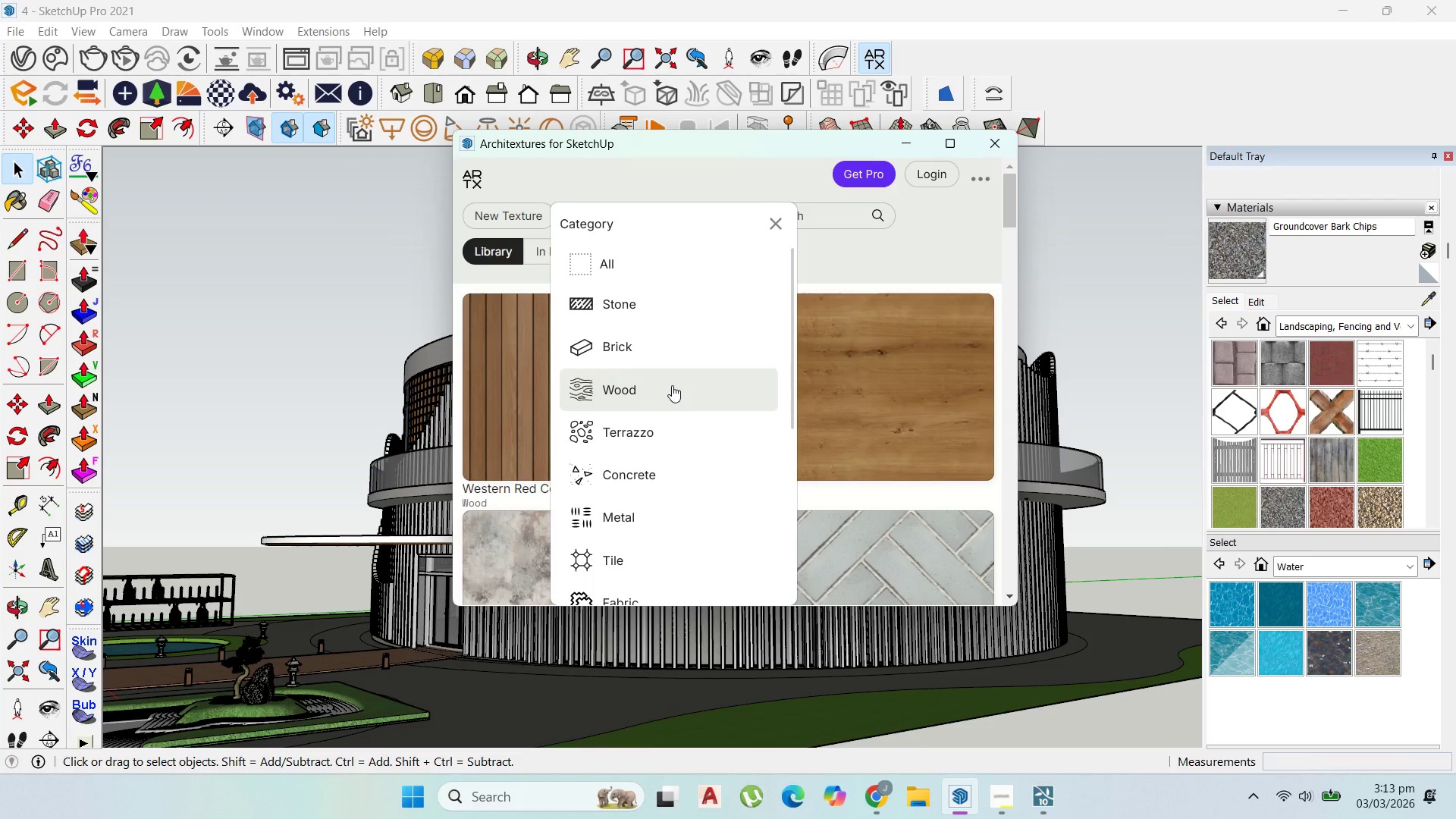 
left_click([672, 385])
 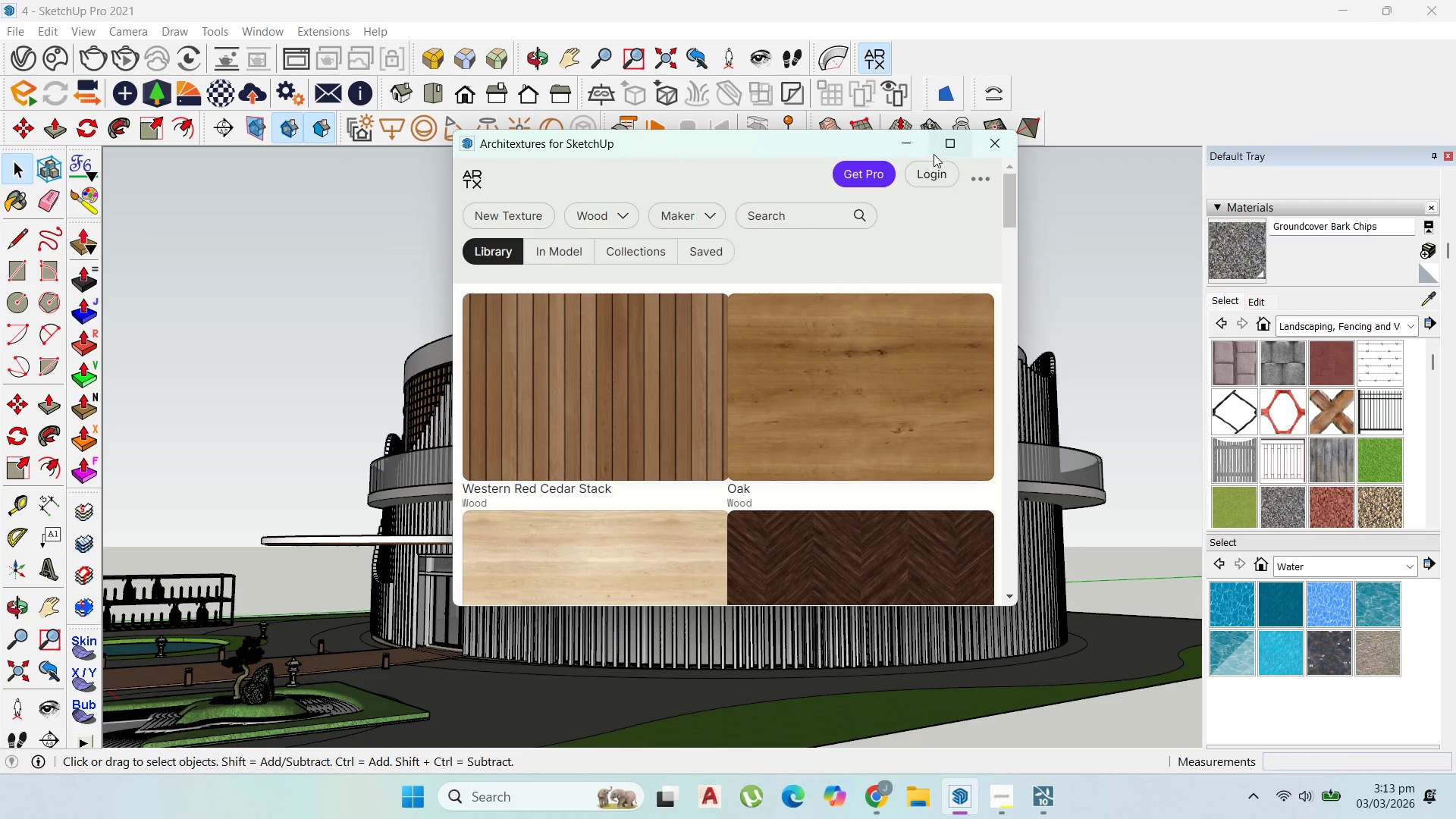 
scroll: coordinate [774, 331], scroll_direction: down, amount: 29.0
 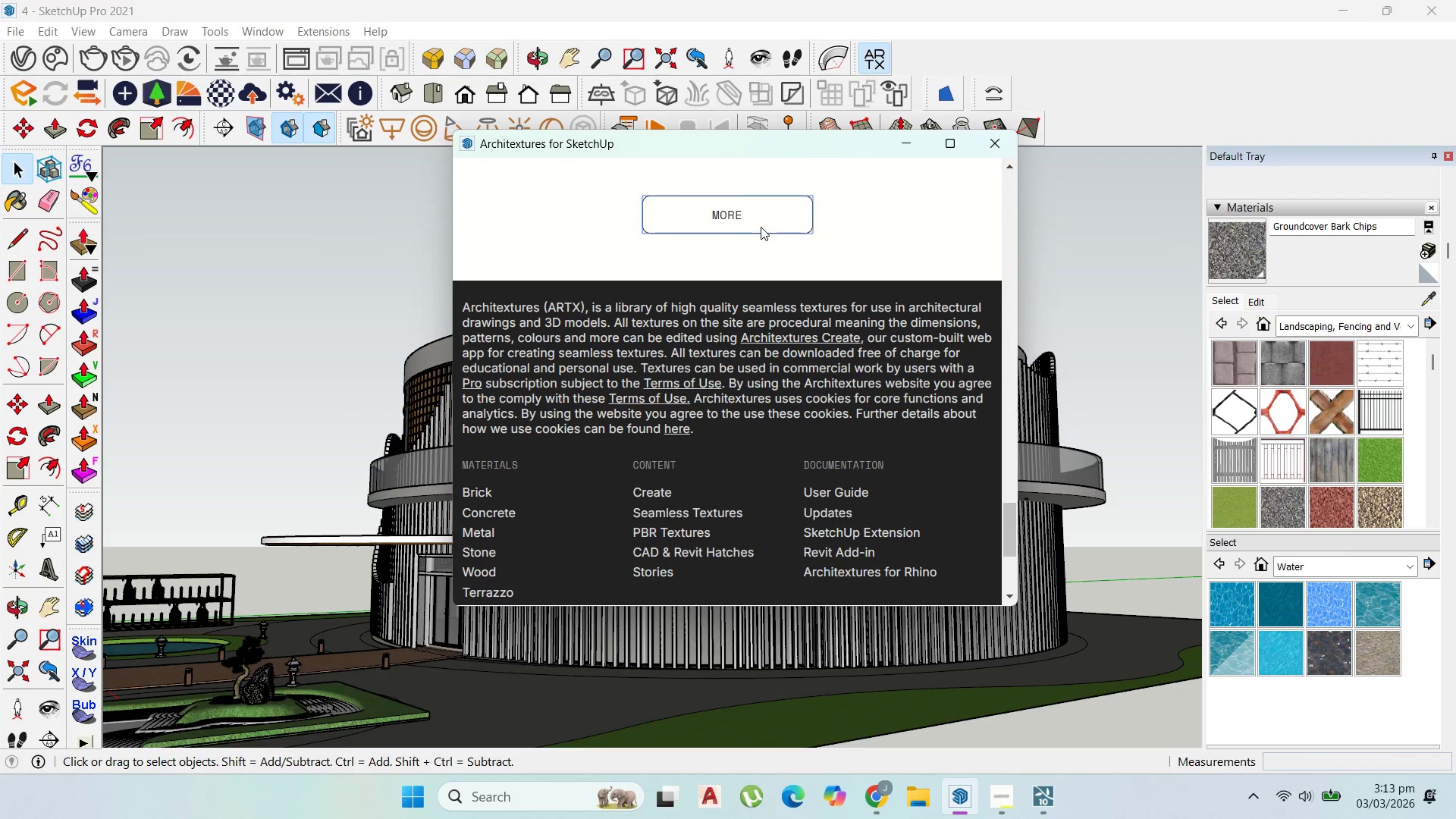 
left_click([761, 227])
 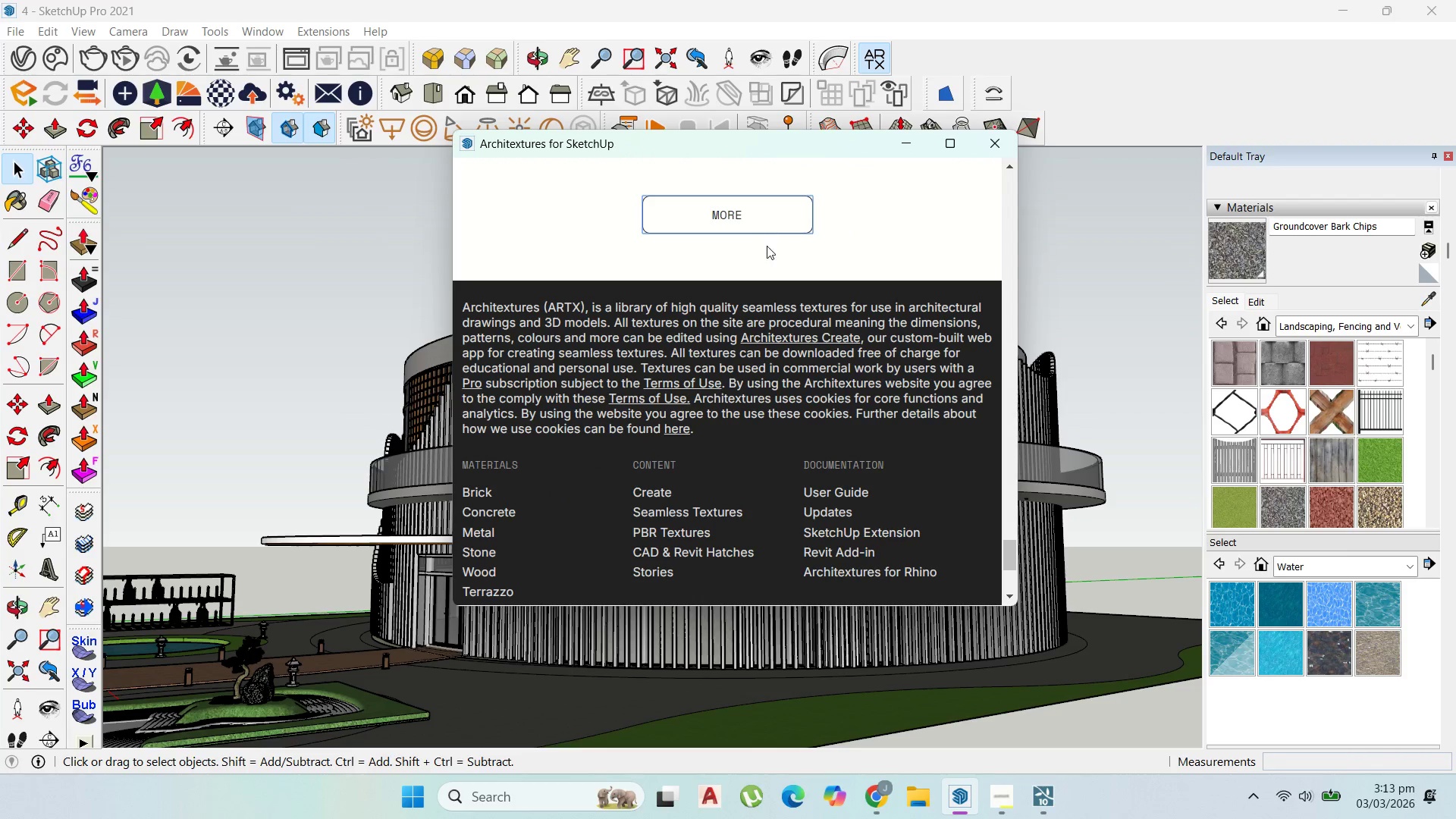 
scroll: coordinate [812, 287], scroll_direction: up, amount: 3.0
 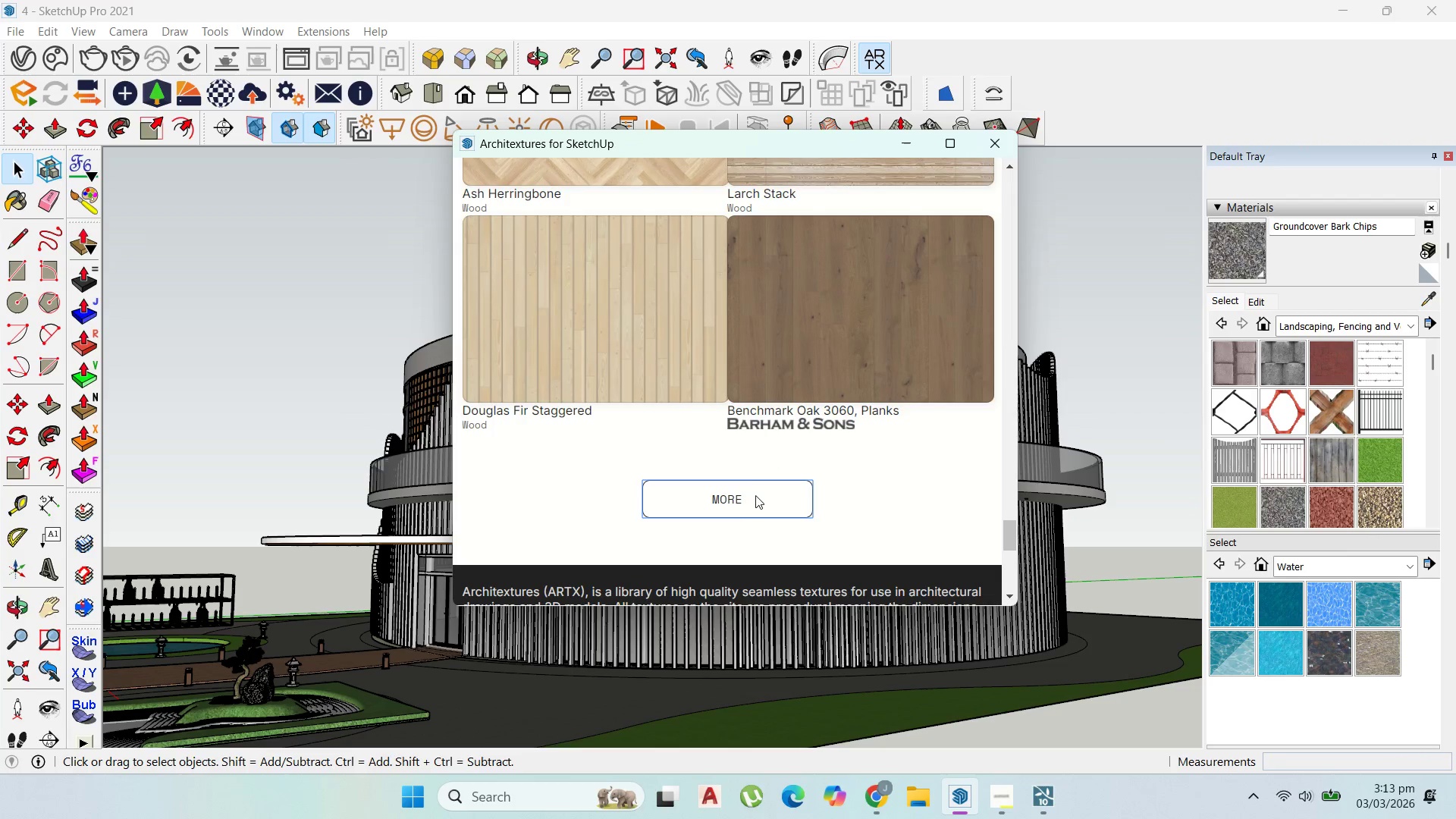 
left_click([755, 497])
 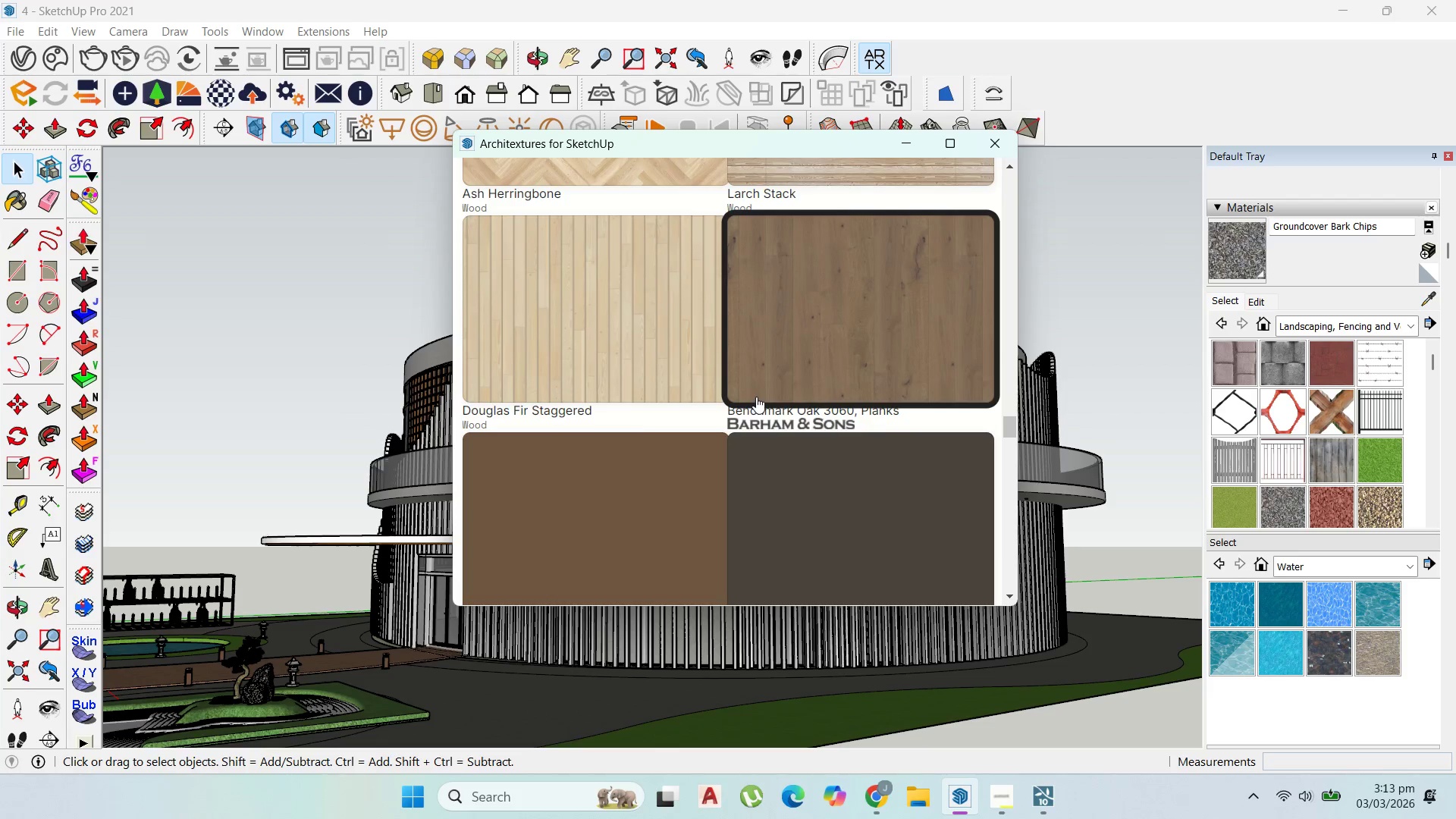 
scroll: coordinate [913, 507], scroll_direction: down, amount: 25.0
 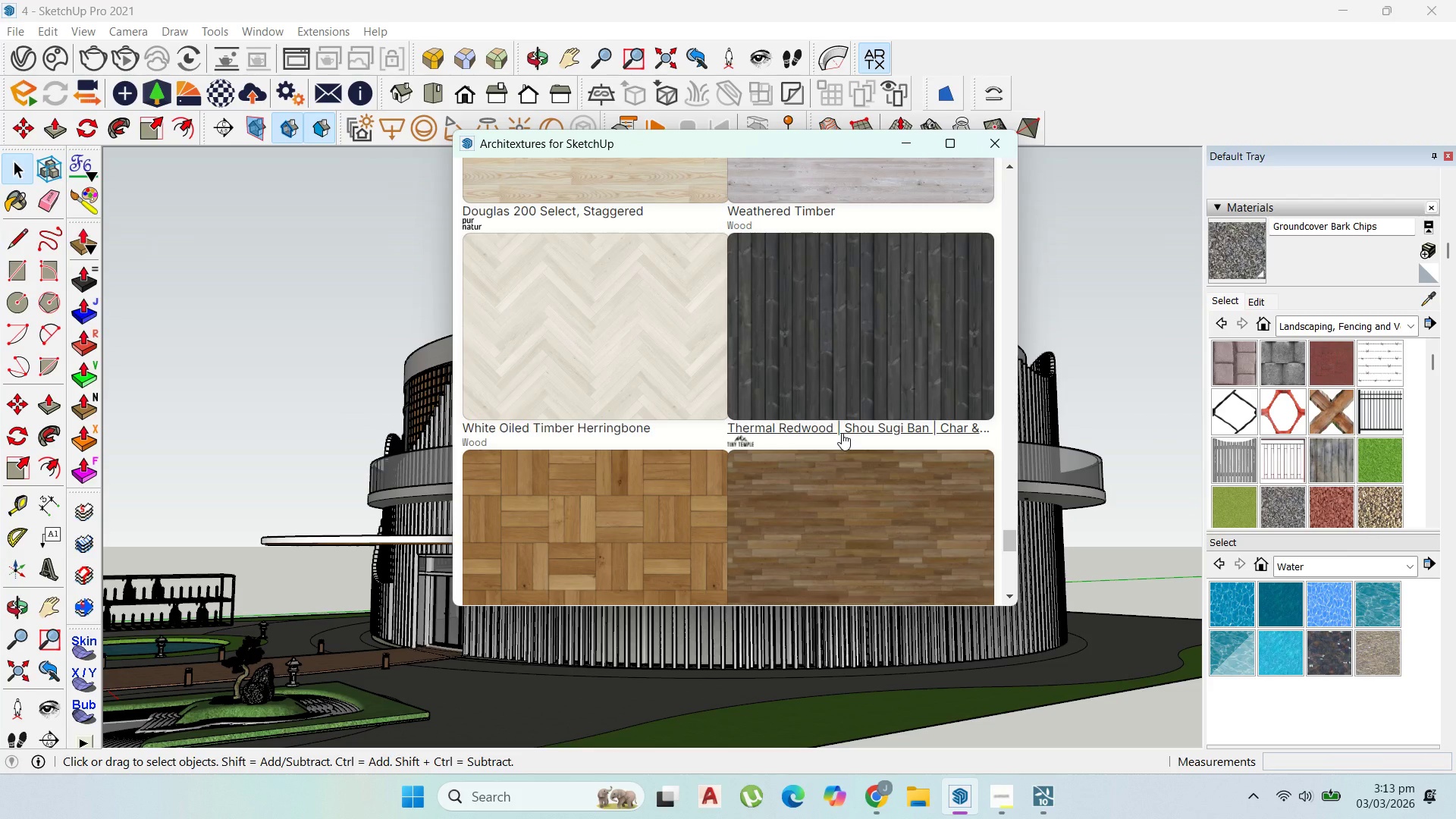 
wait(8.03)
 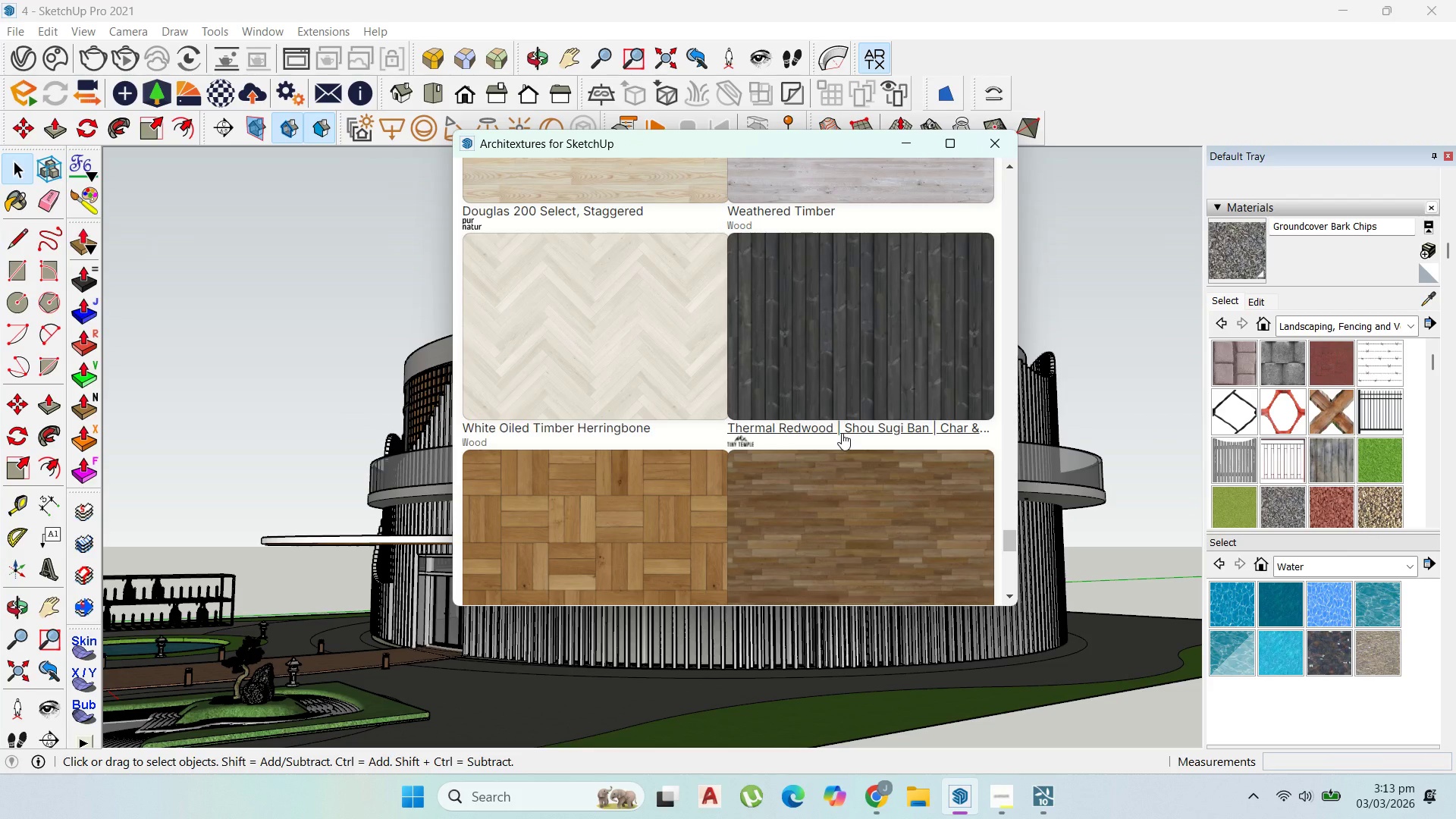 
mouse_move([1031, 793])
 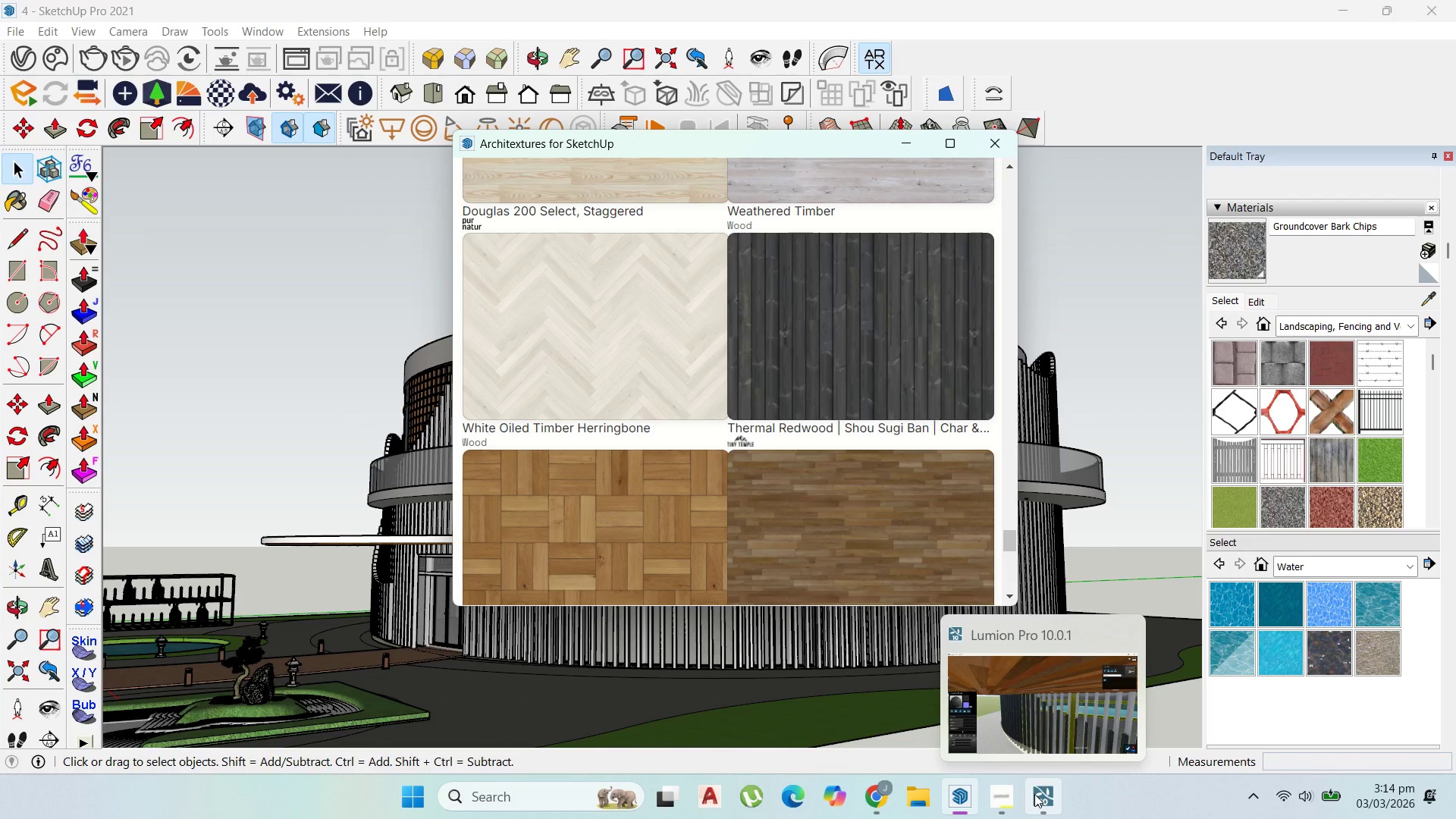 
mouse_move([1021, 777])
 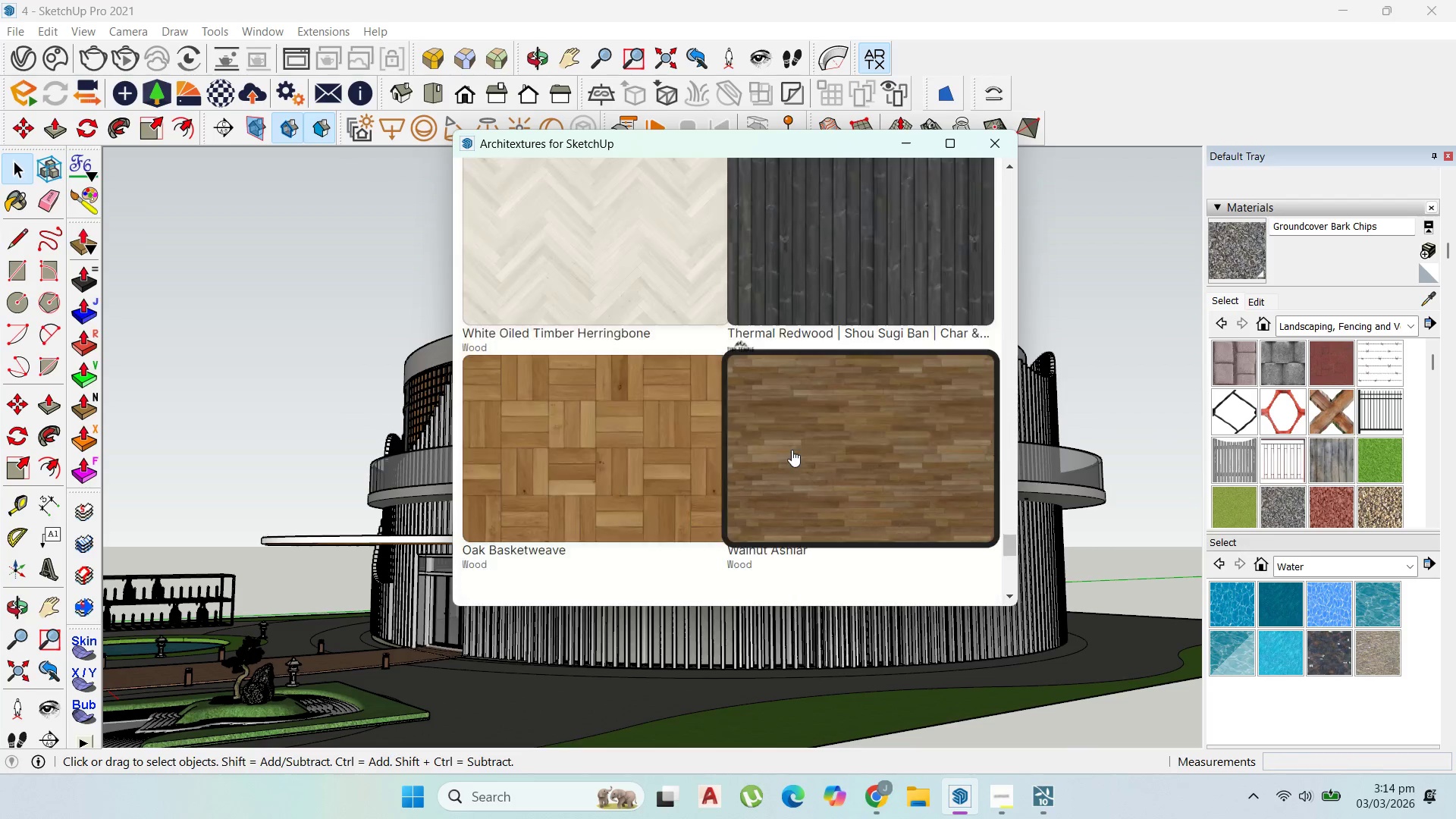 
scroll: coordinate [792, 450], scroll_direction: down, amount: 4.0
 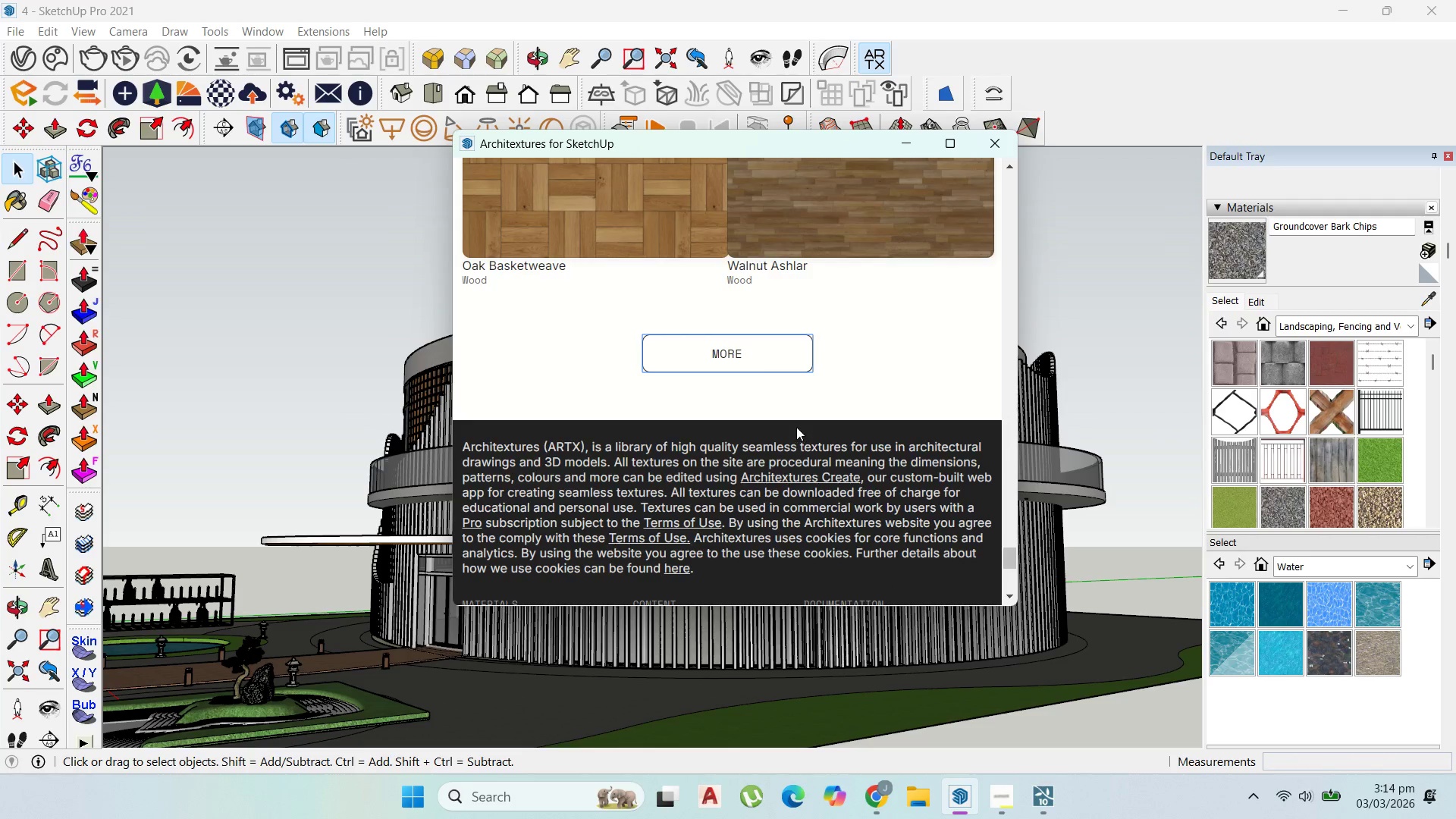 
scroll: coordinate [796, 427], scroll_direction: up, amount: 1.0
 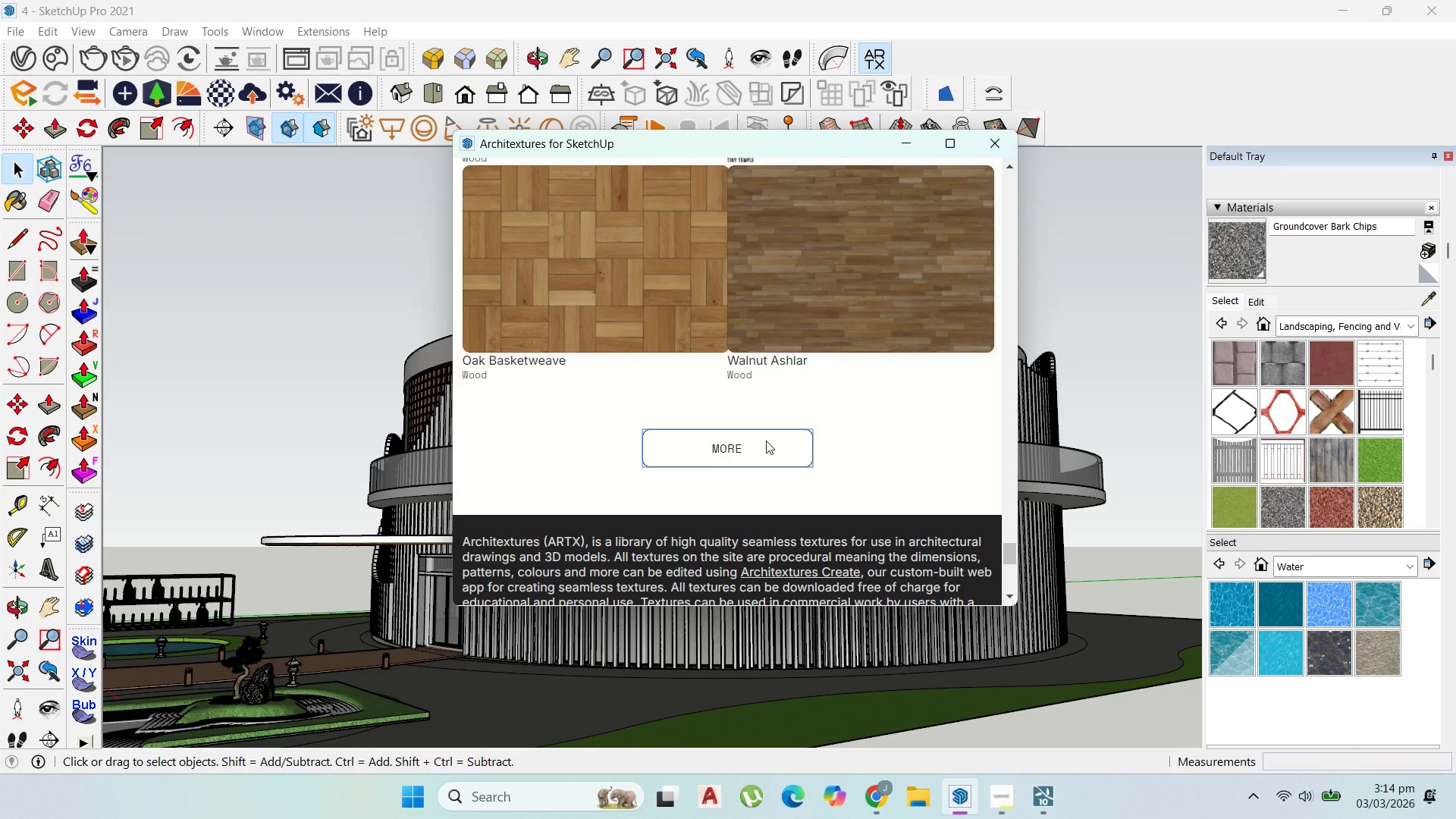 
left_click([766, 441])
 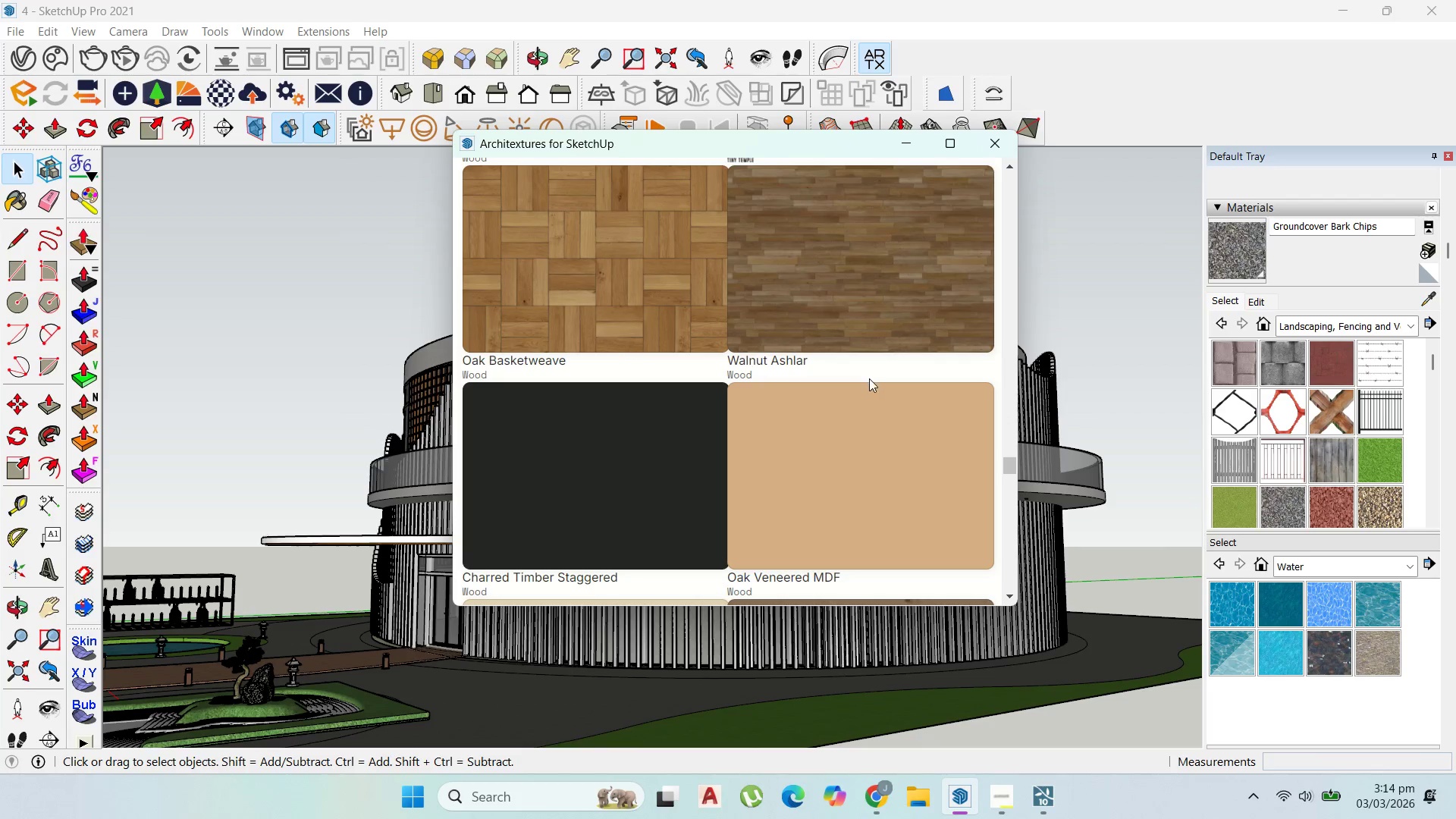 
scroll: coordinate [869, 379], scroll_direction: down, amount: 2.0
 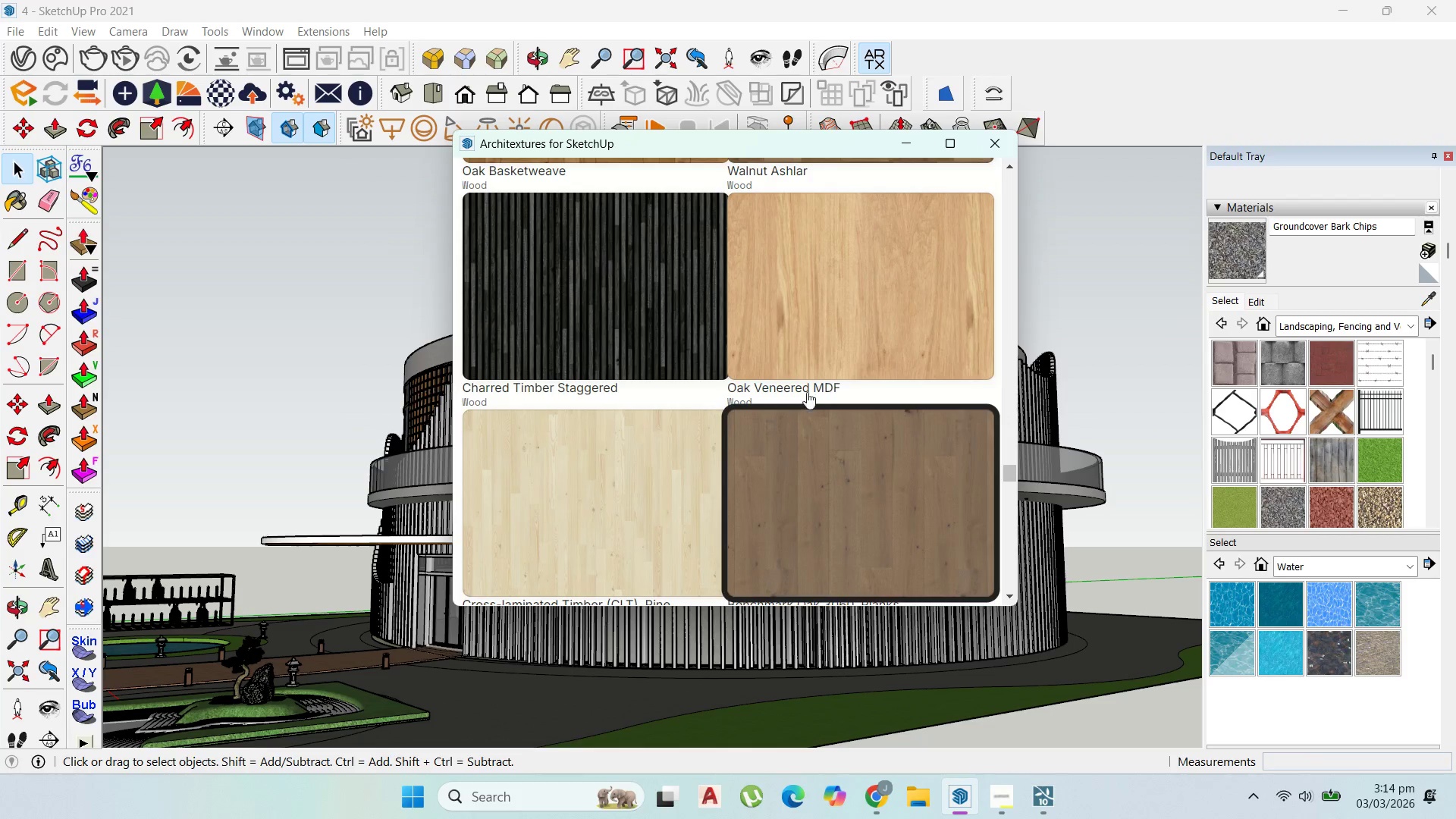 
scroll: coordinate [694, 249], scroll_direction: up, amount: 92.0
 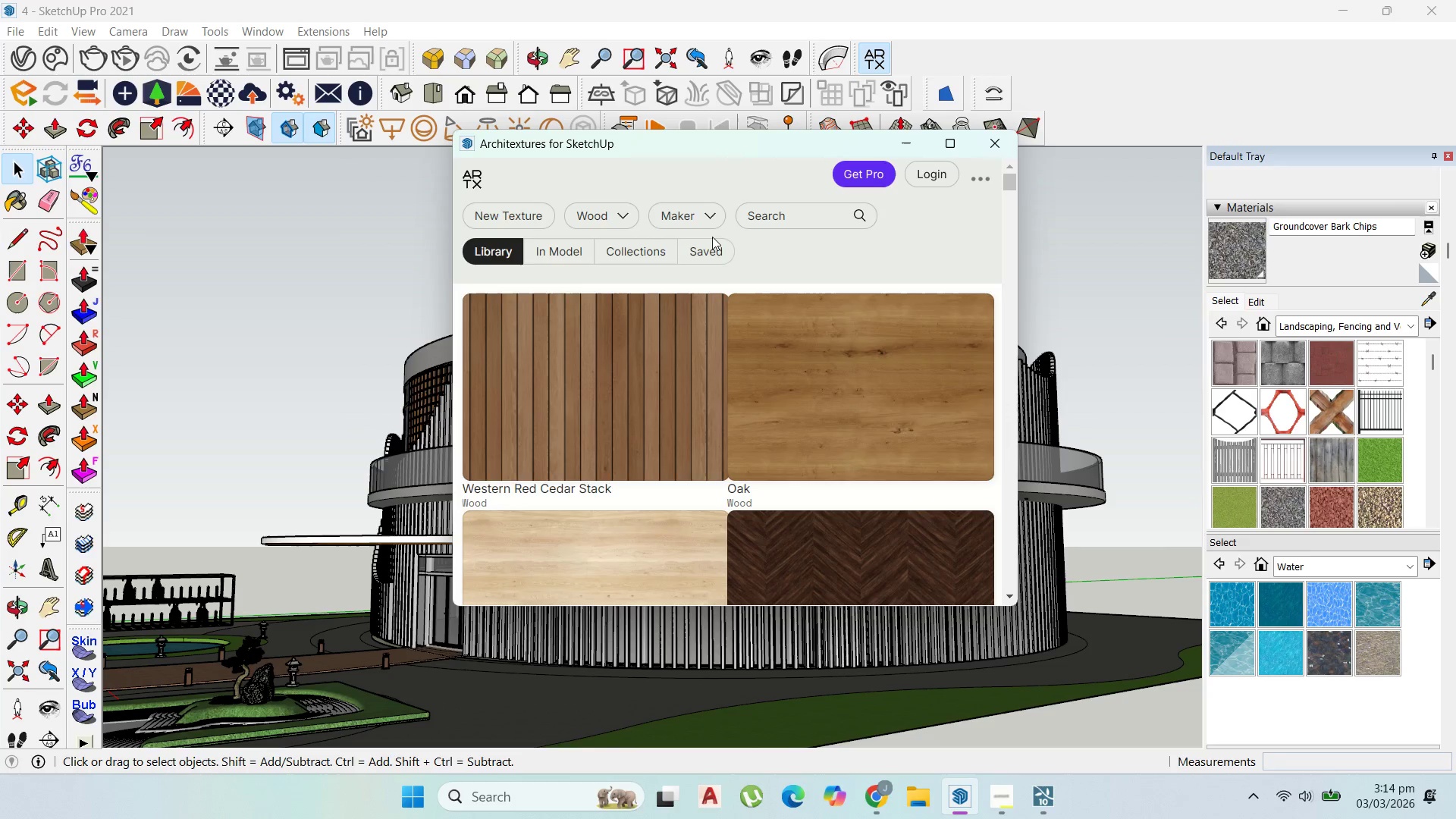 
left_click([770, 213])
 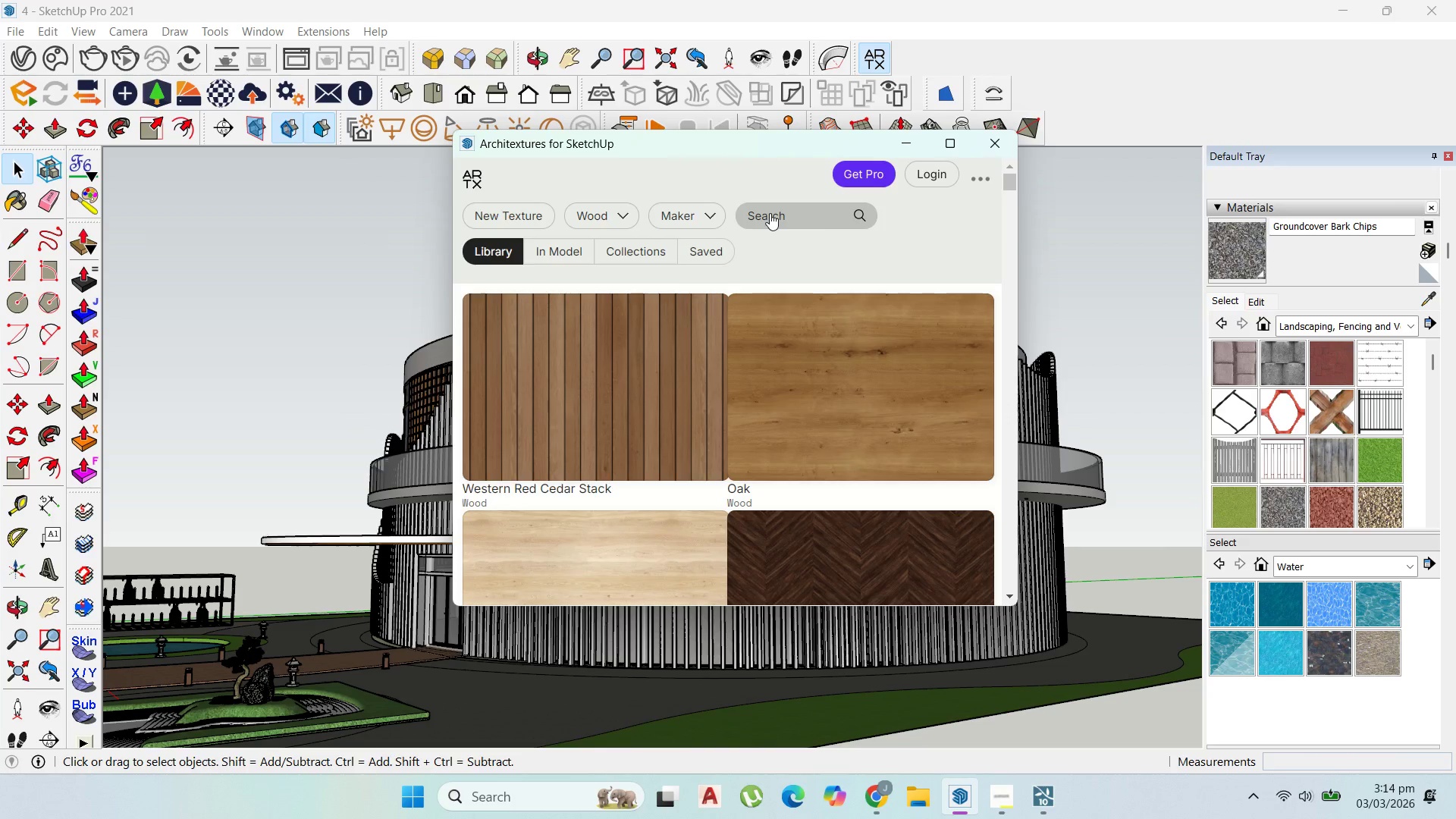 
type(chatr)
key(Backspace)
key(Backspace)
type(rred)
 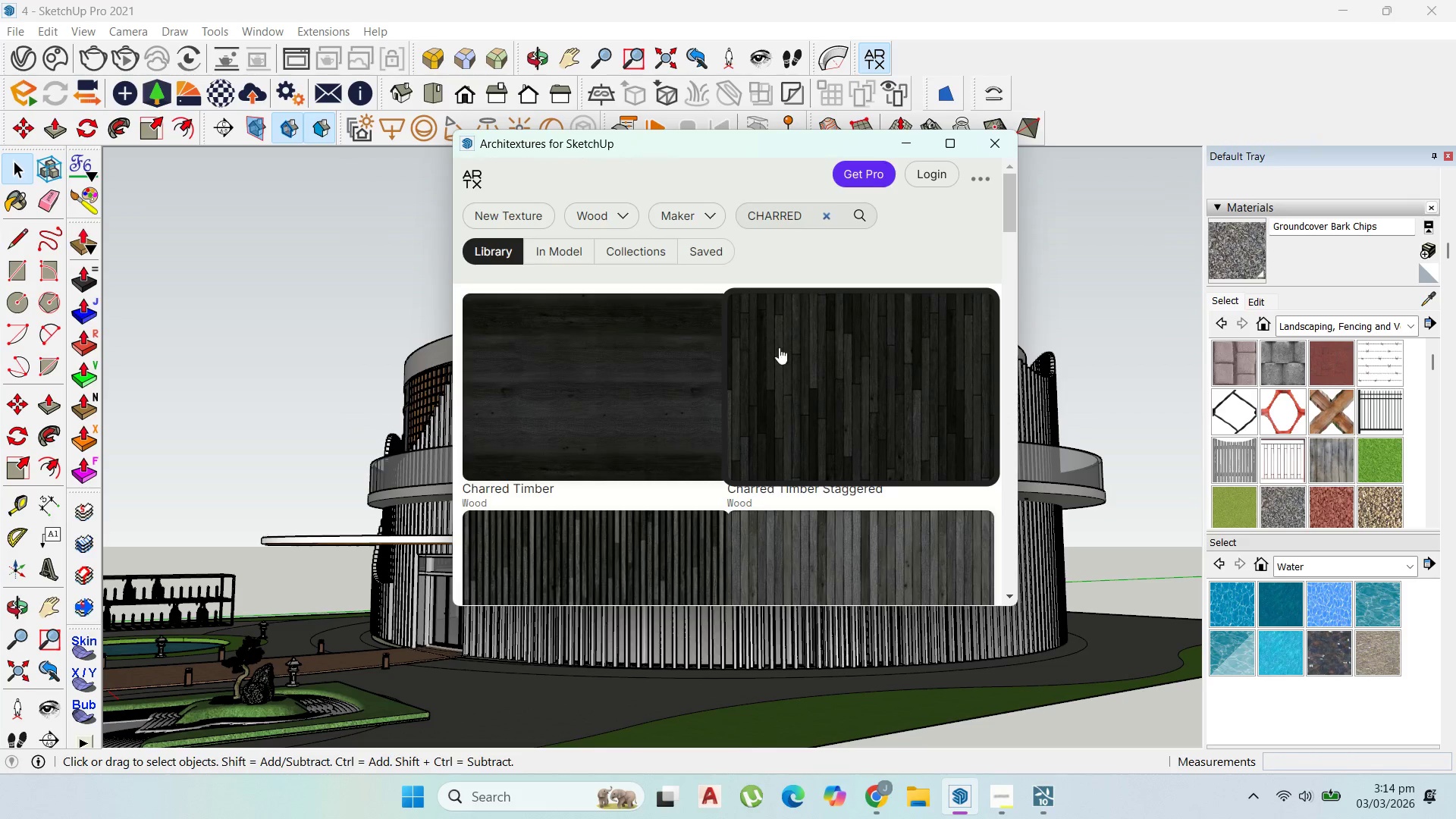 
left_click([621, 408])
 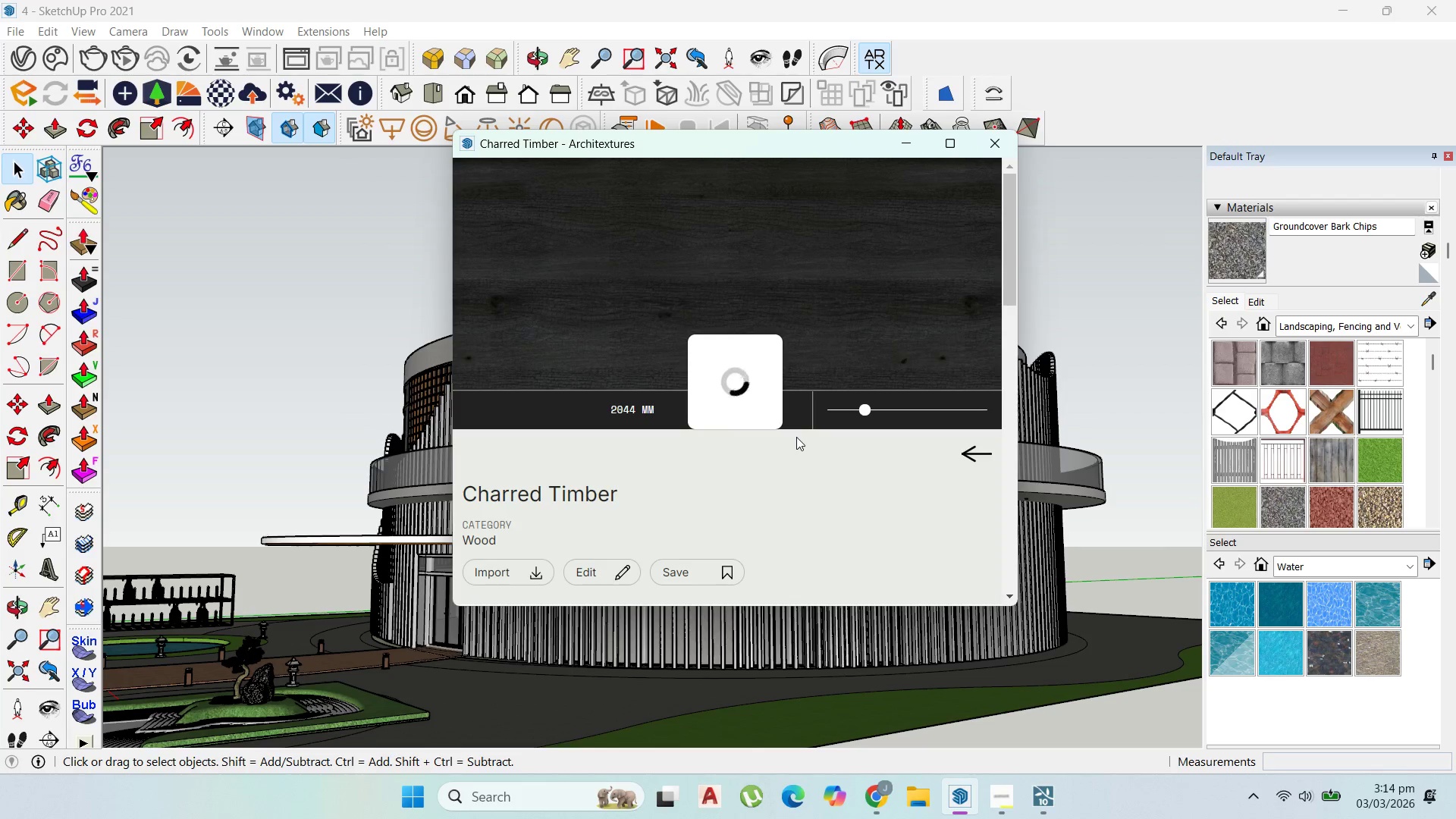 
wait(12.02)
 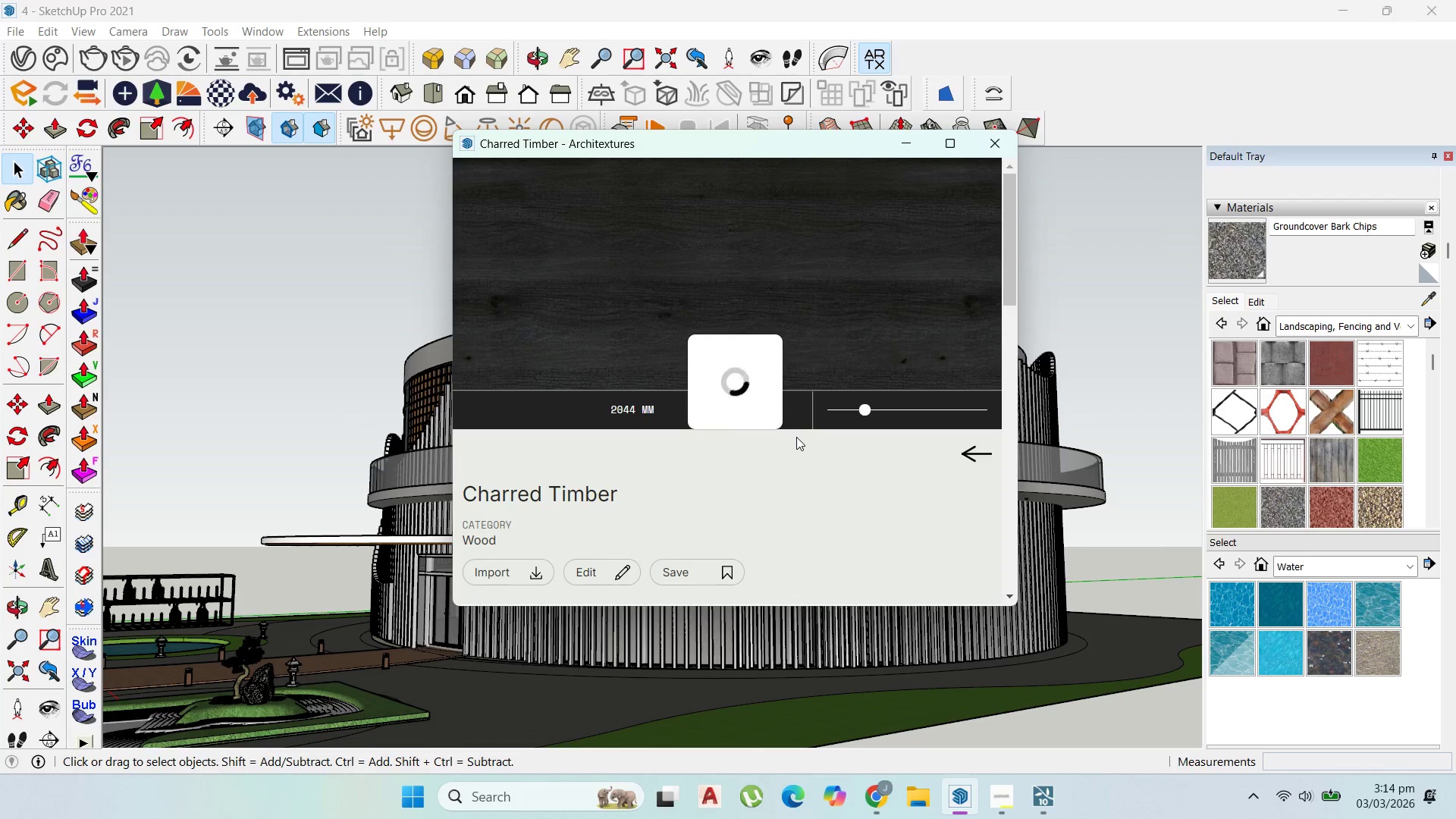 
left_click([735, 383])
 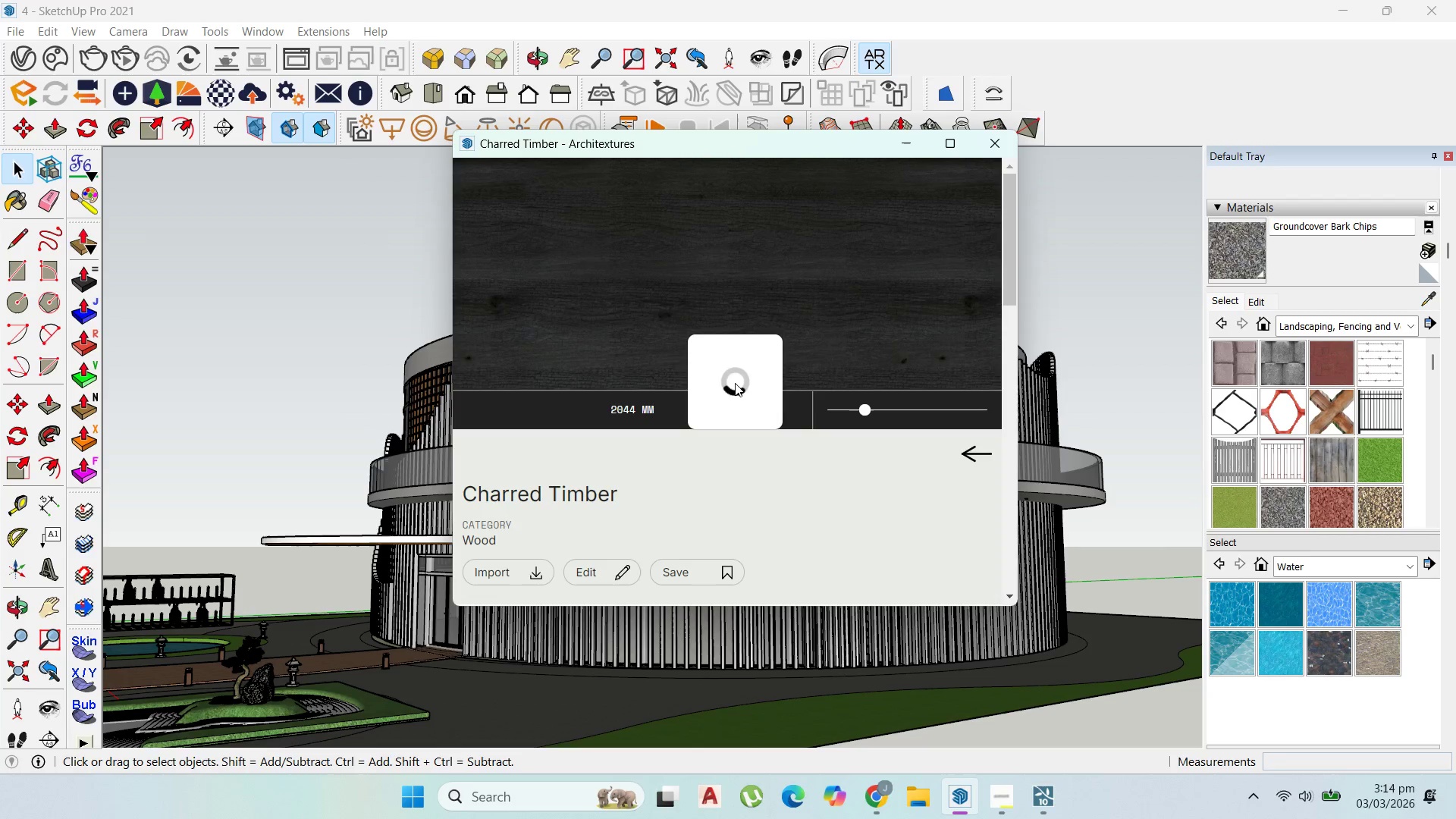 
wait(22.02)
 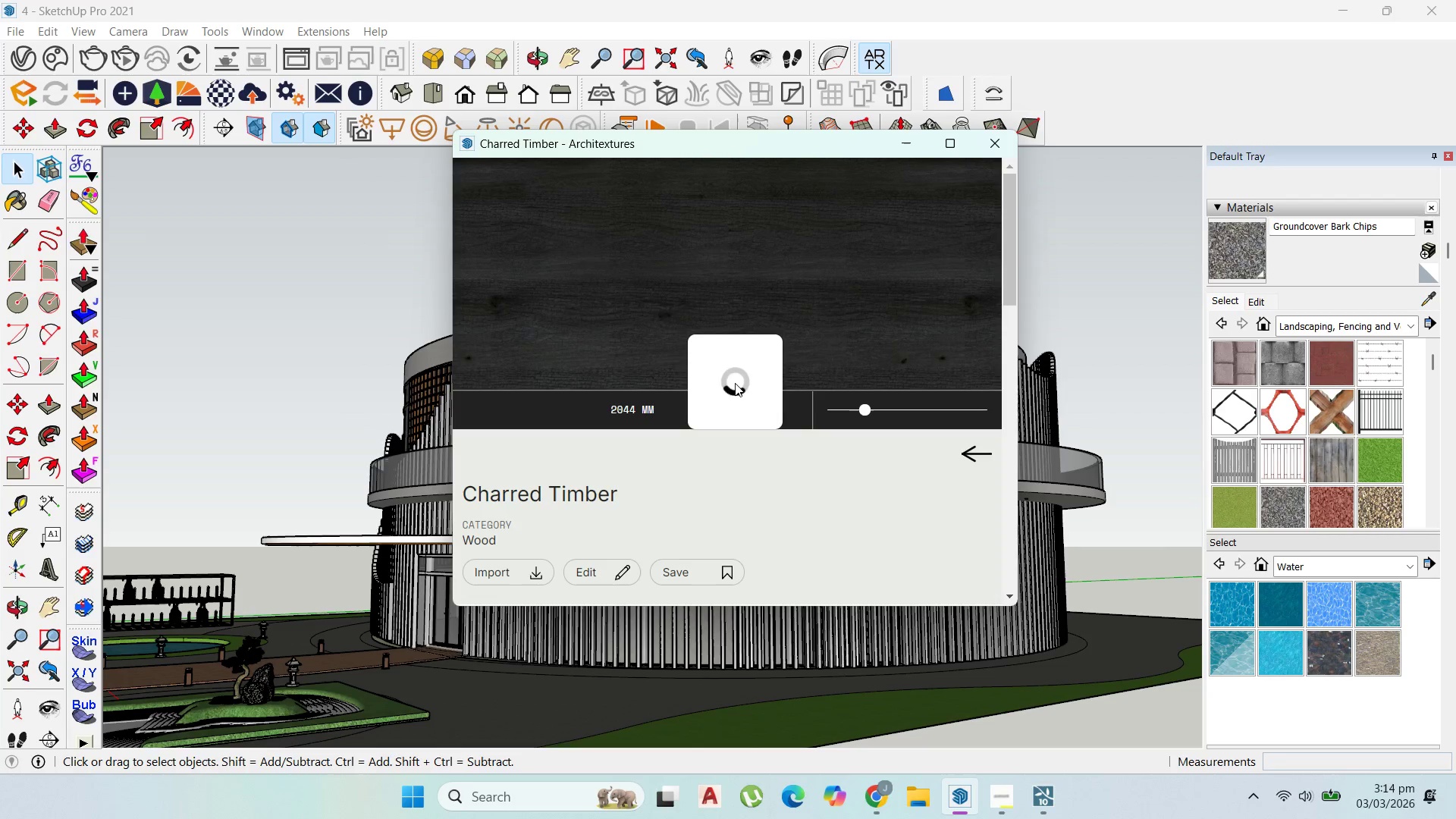 
scroll: coordinate [635, 480], scroll_direction: down, amount: 5.0
 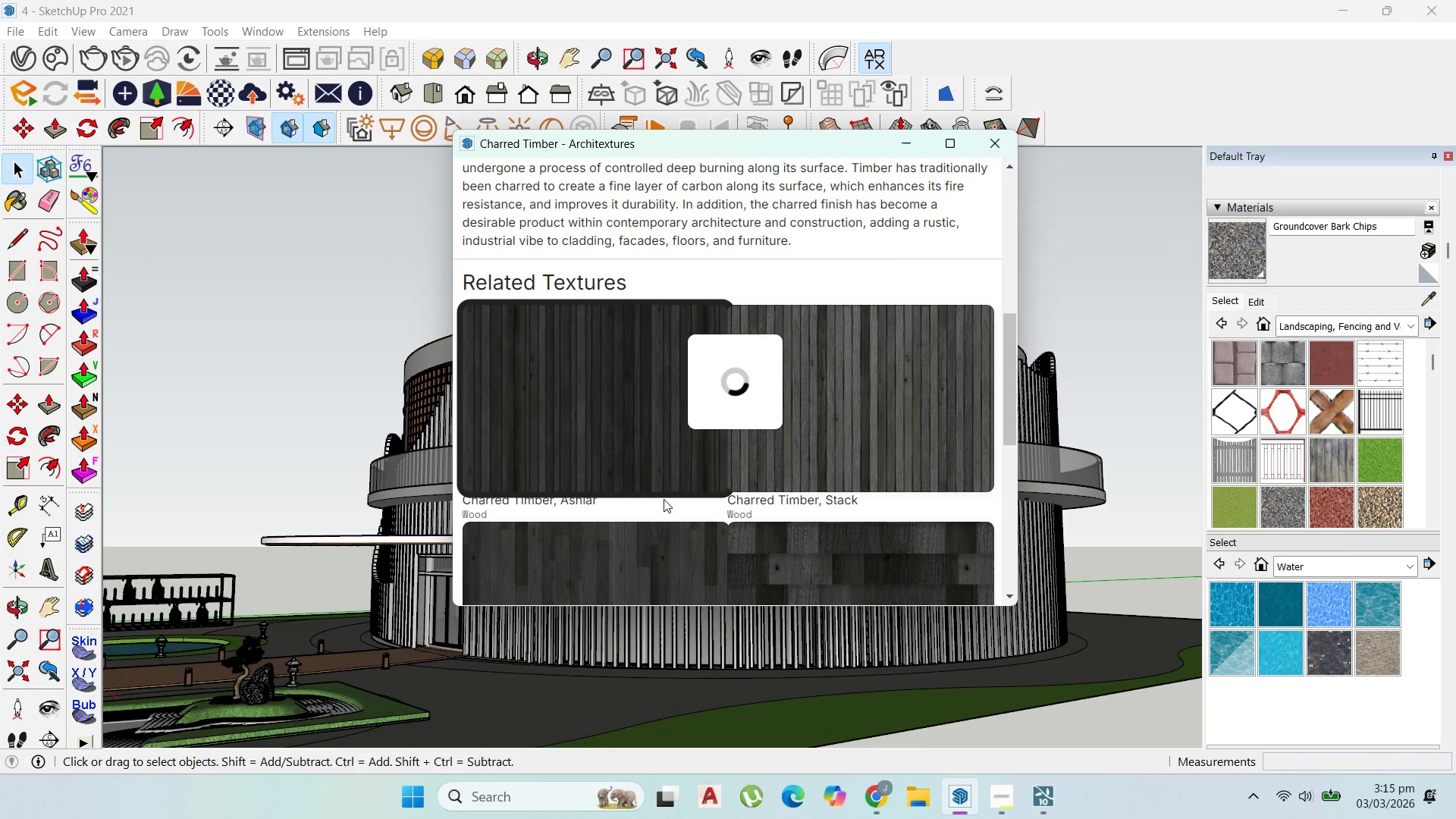 
scroll: coordinate [883, 419], scroll_direction: up, amount: 9.0
 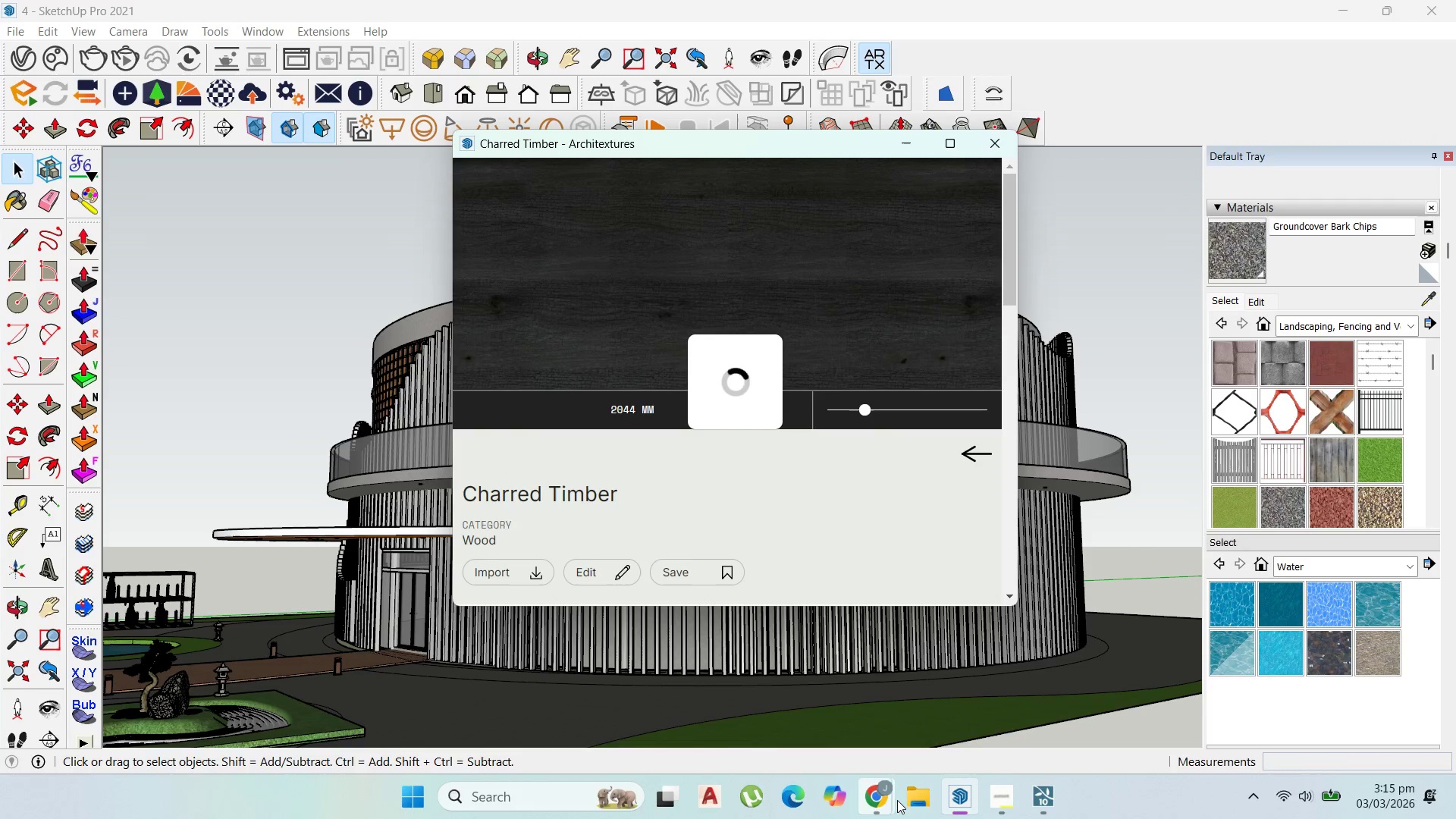 
left_click([887, 739])
 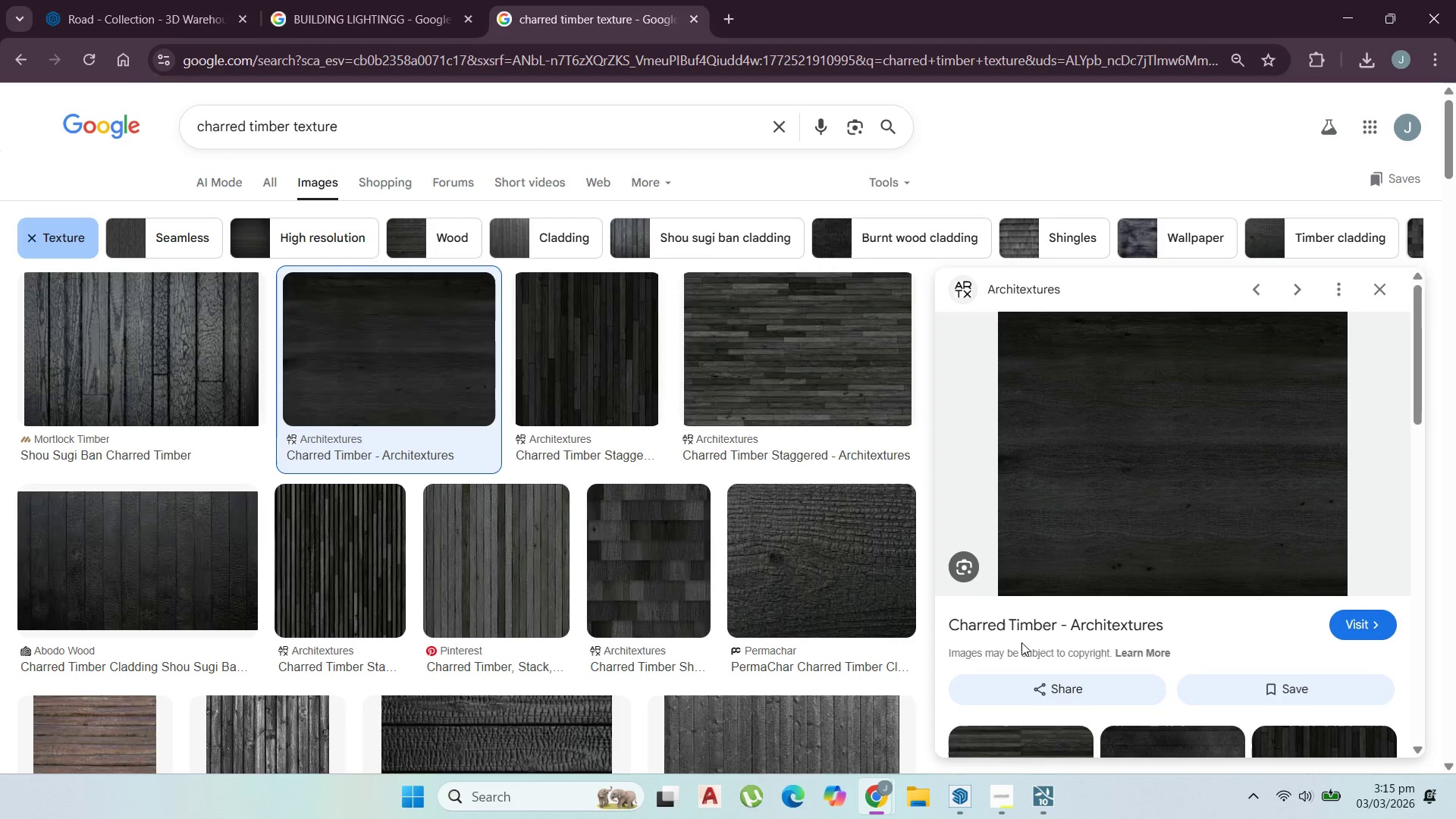 
left_click([1022, 622])
 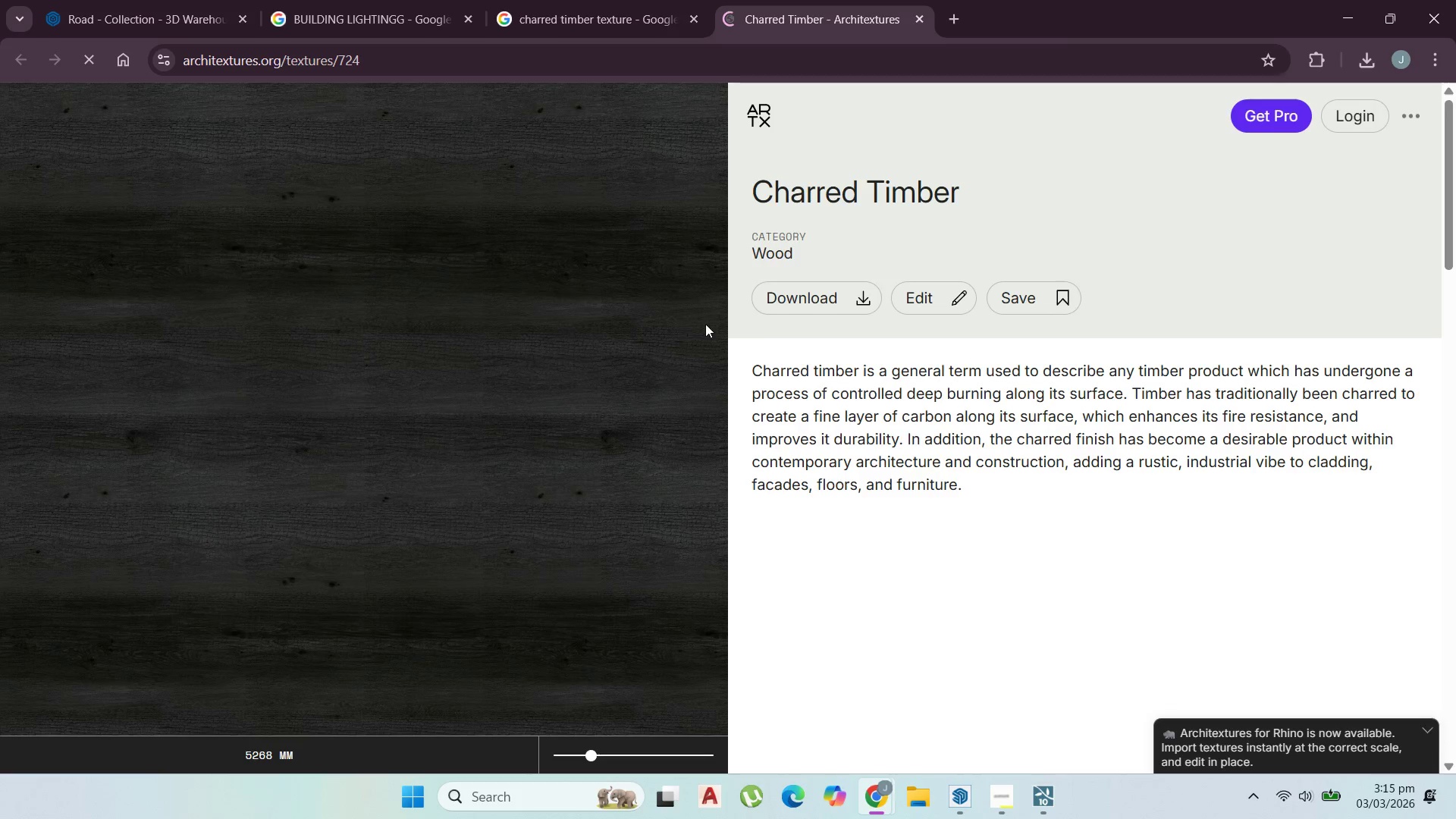 
left_click([776, 304])
 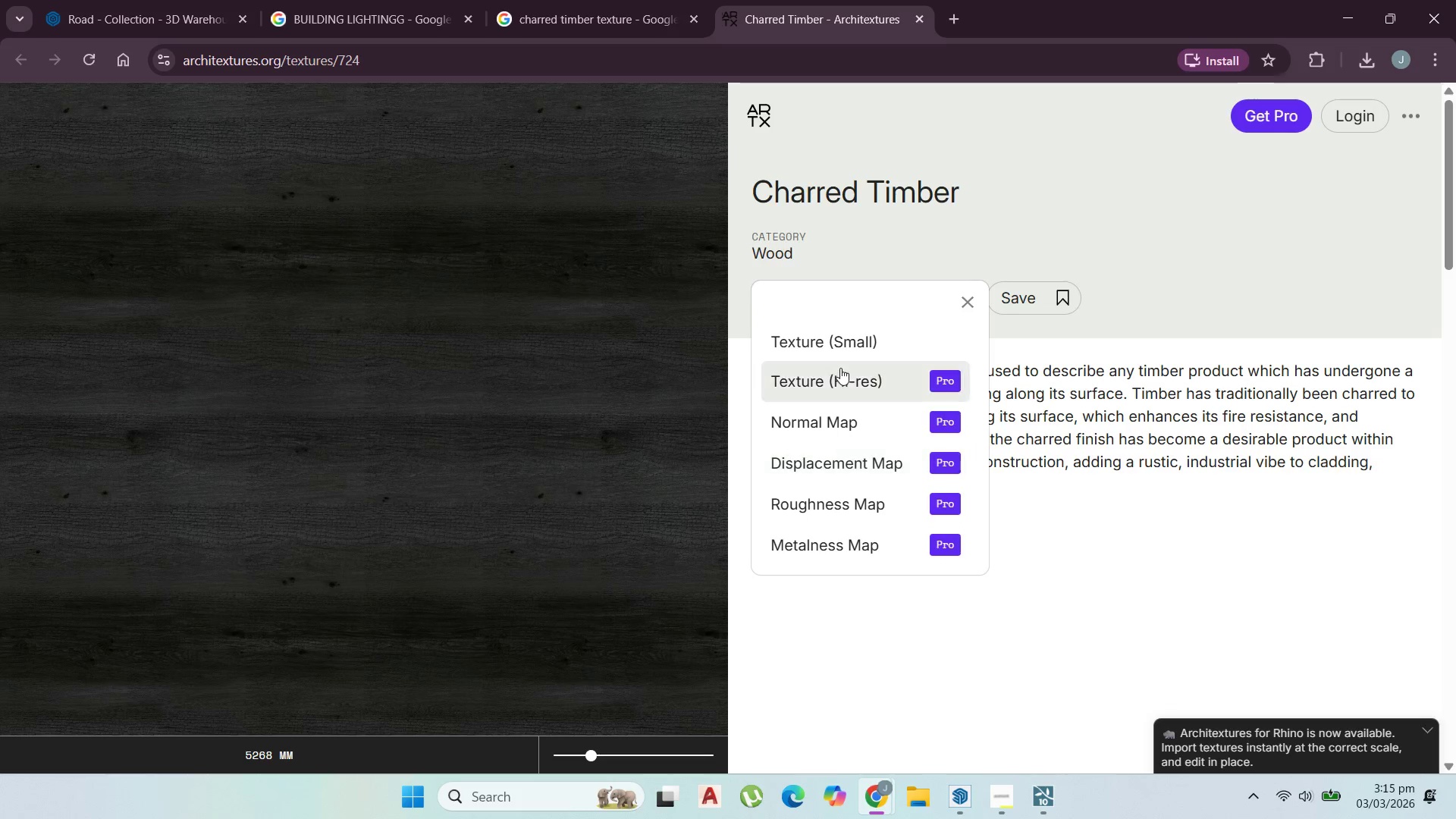 
left_click([859, 340])
 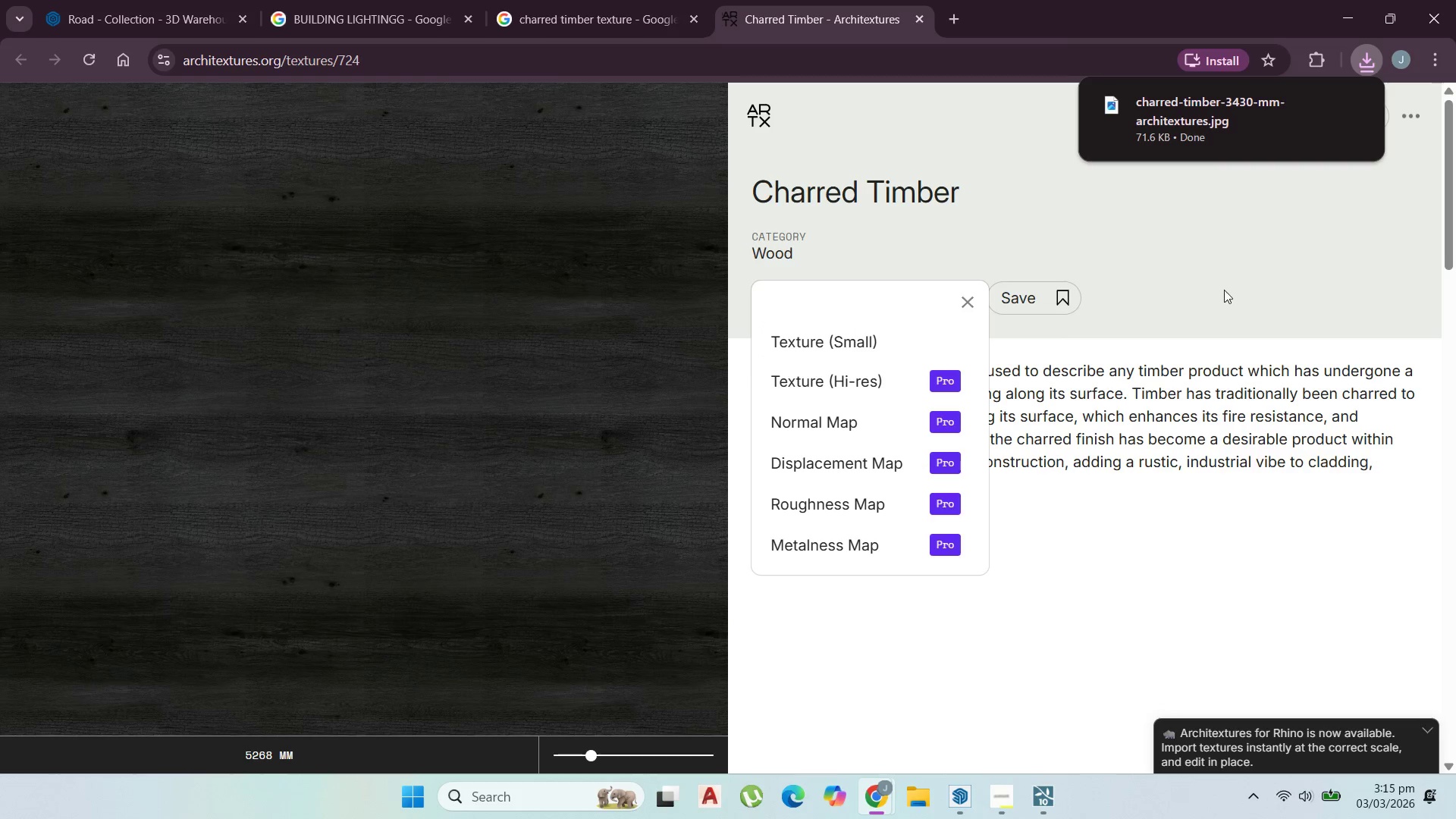 
left_click([1222, 293])
 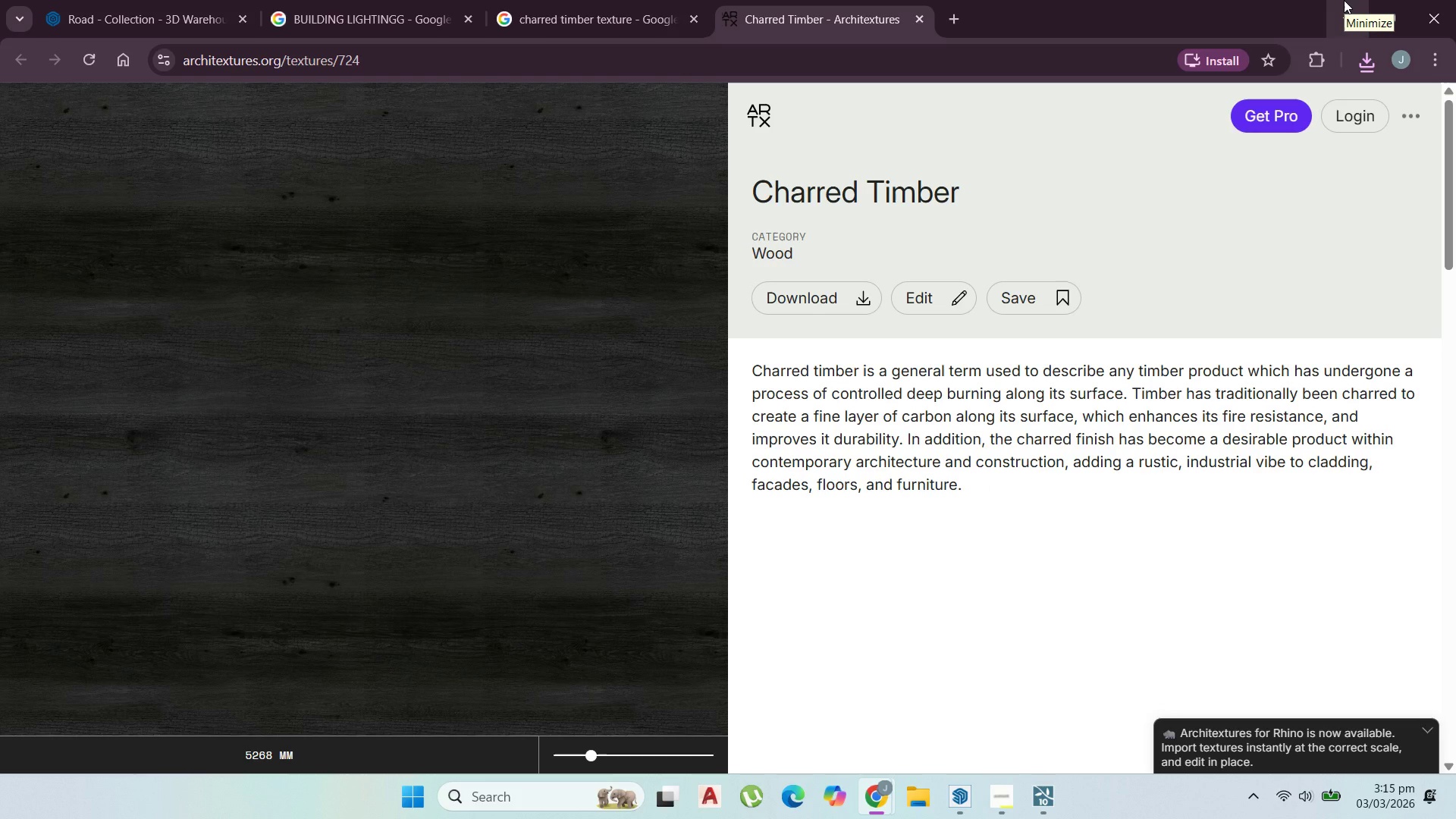 
left_click([1344, 0])
 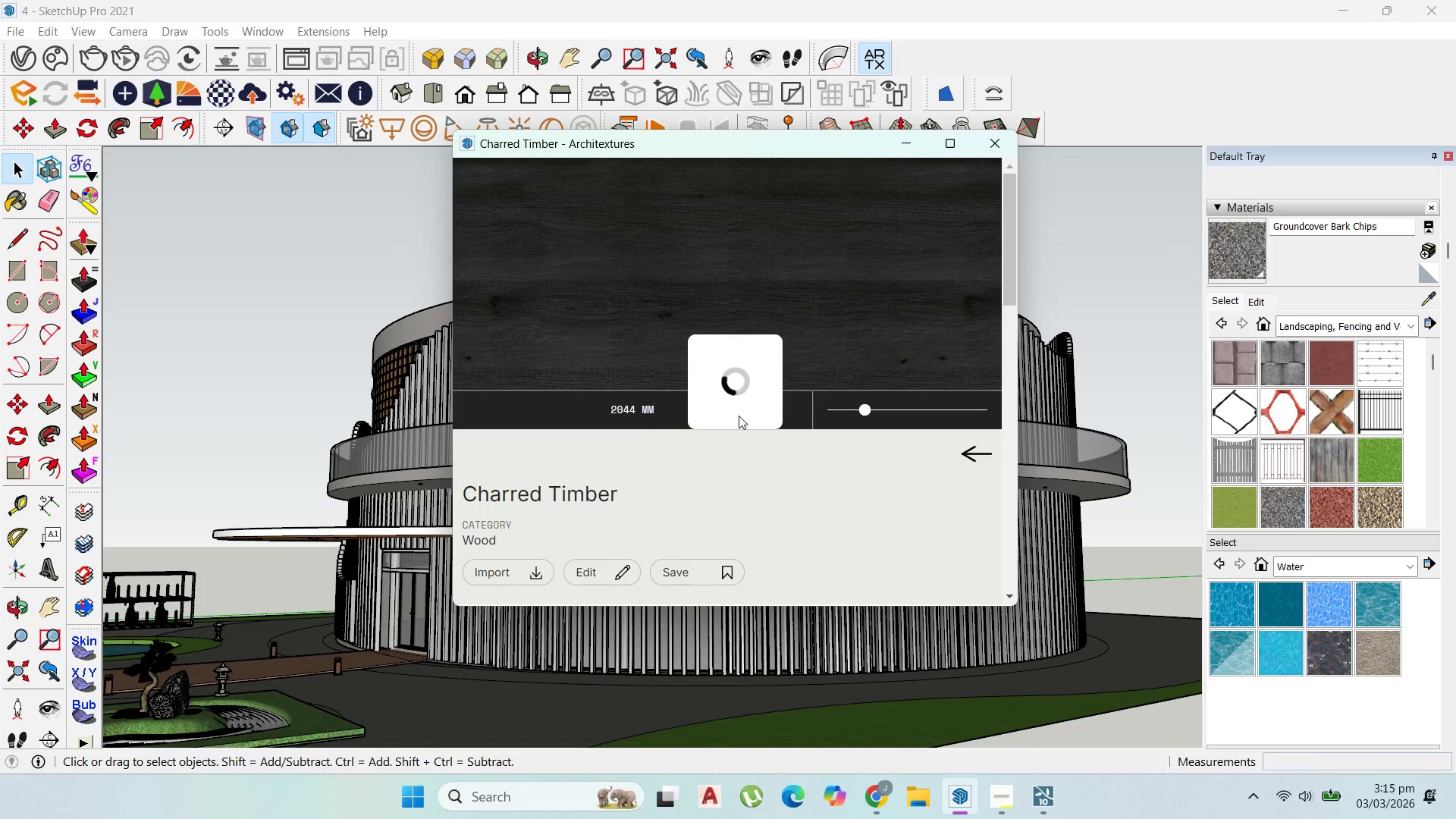 
left_click([735, 397])
 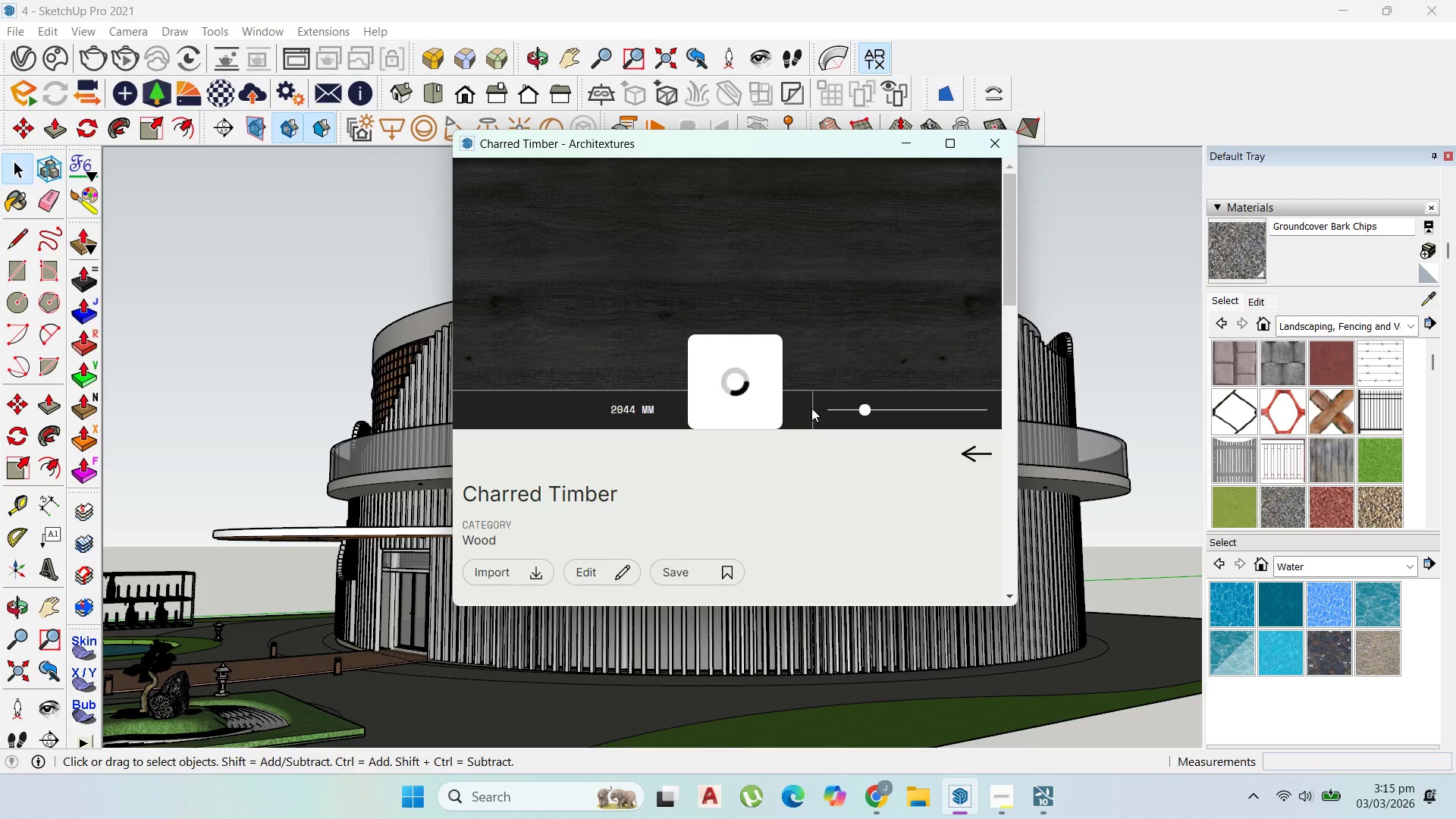 
left_click([797, 169])
 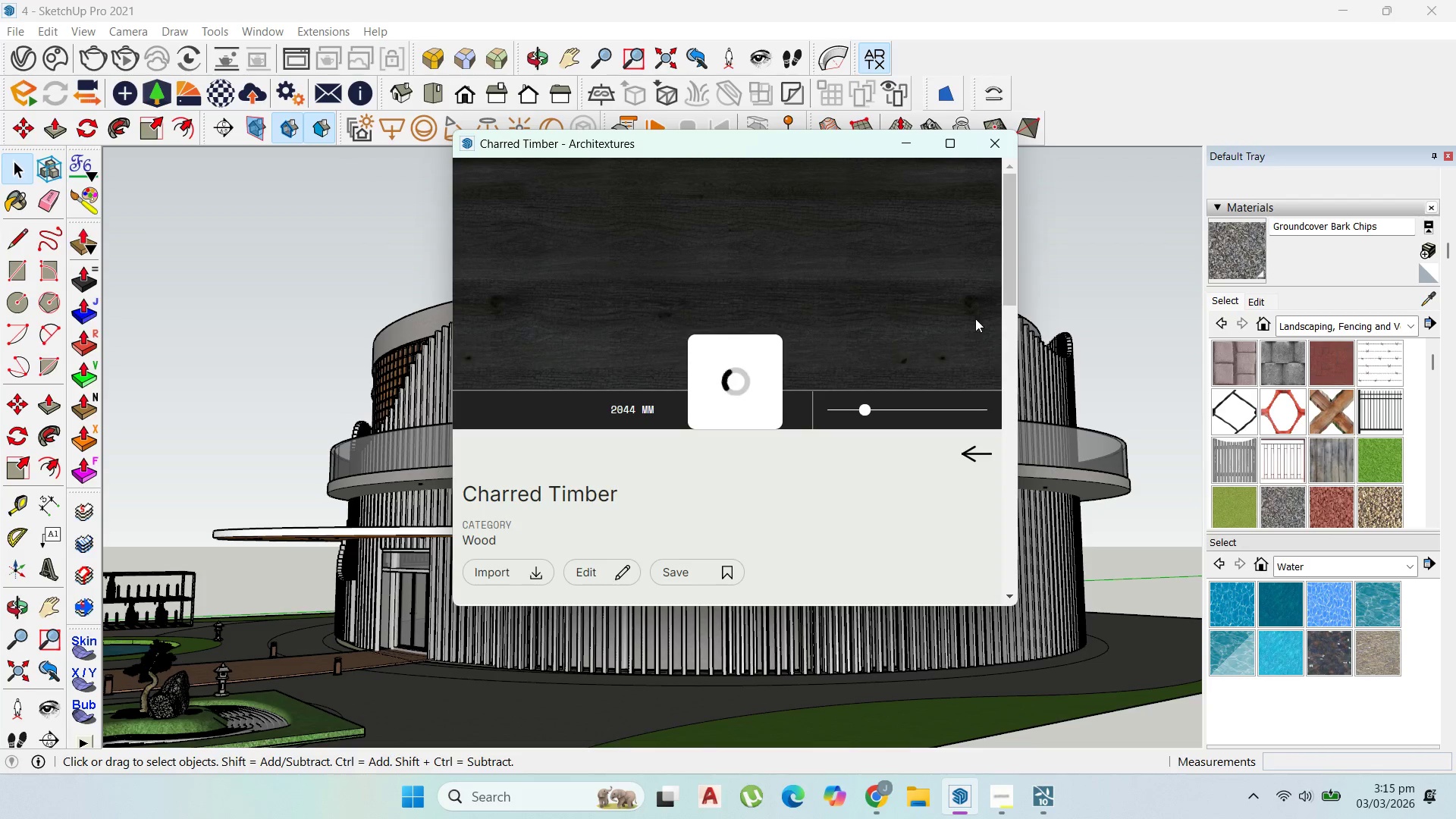 
left_click_drag(start_coordinate=[1008, 287], to_coordinate=[1017, 251])
 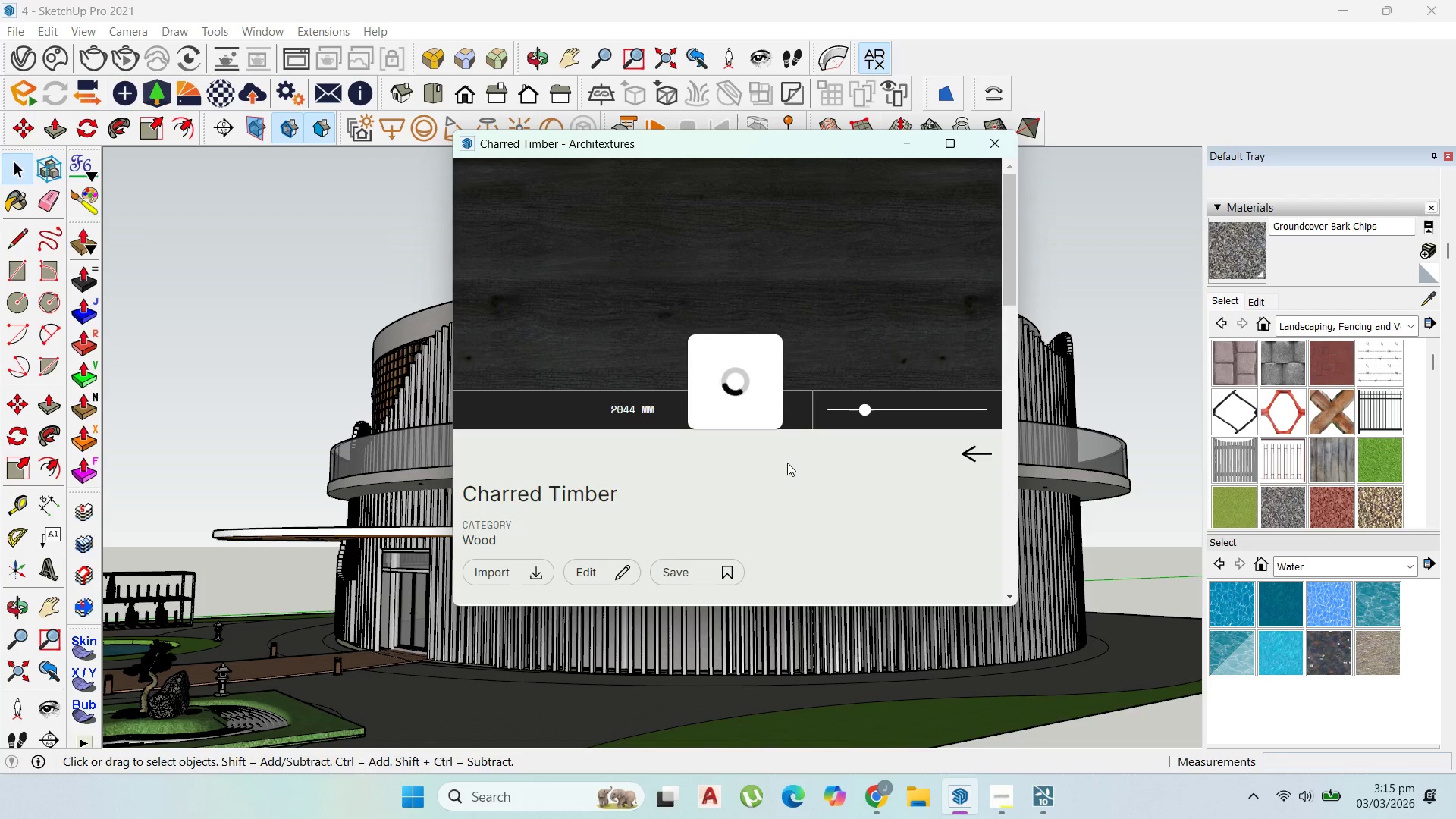 
wait(12.8)
 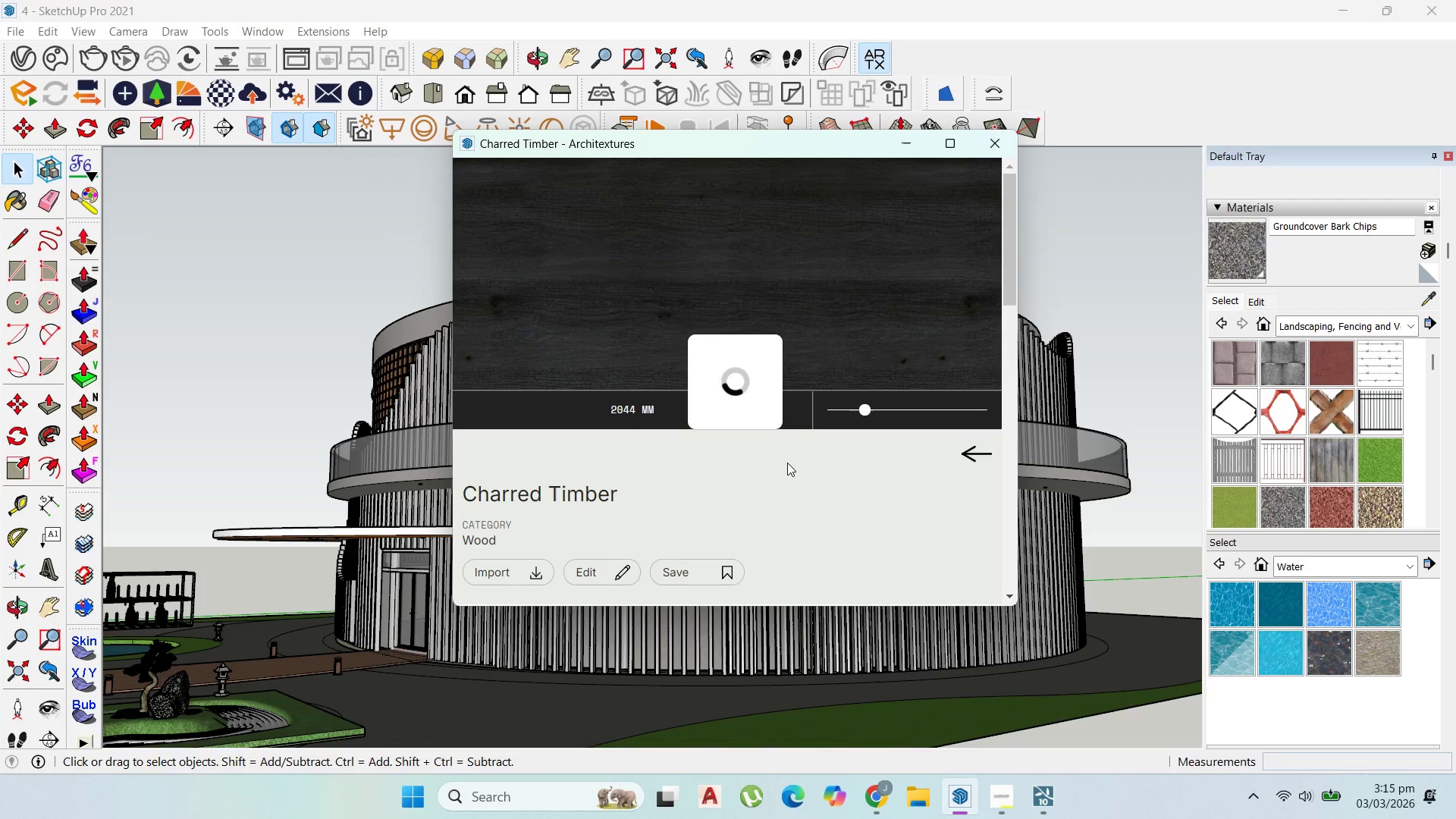 
left_click([977, 142])
 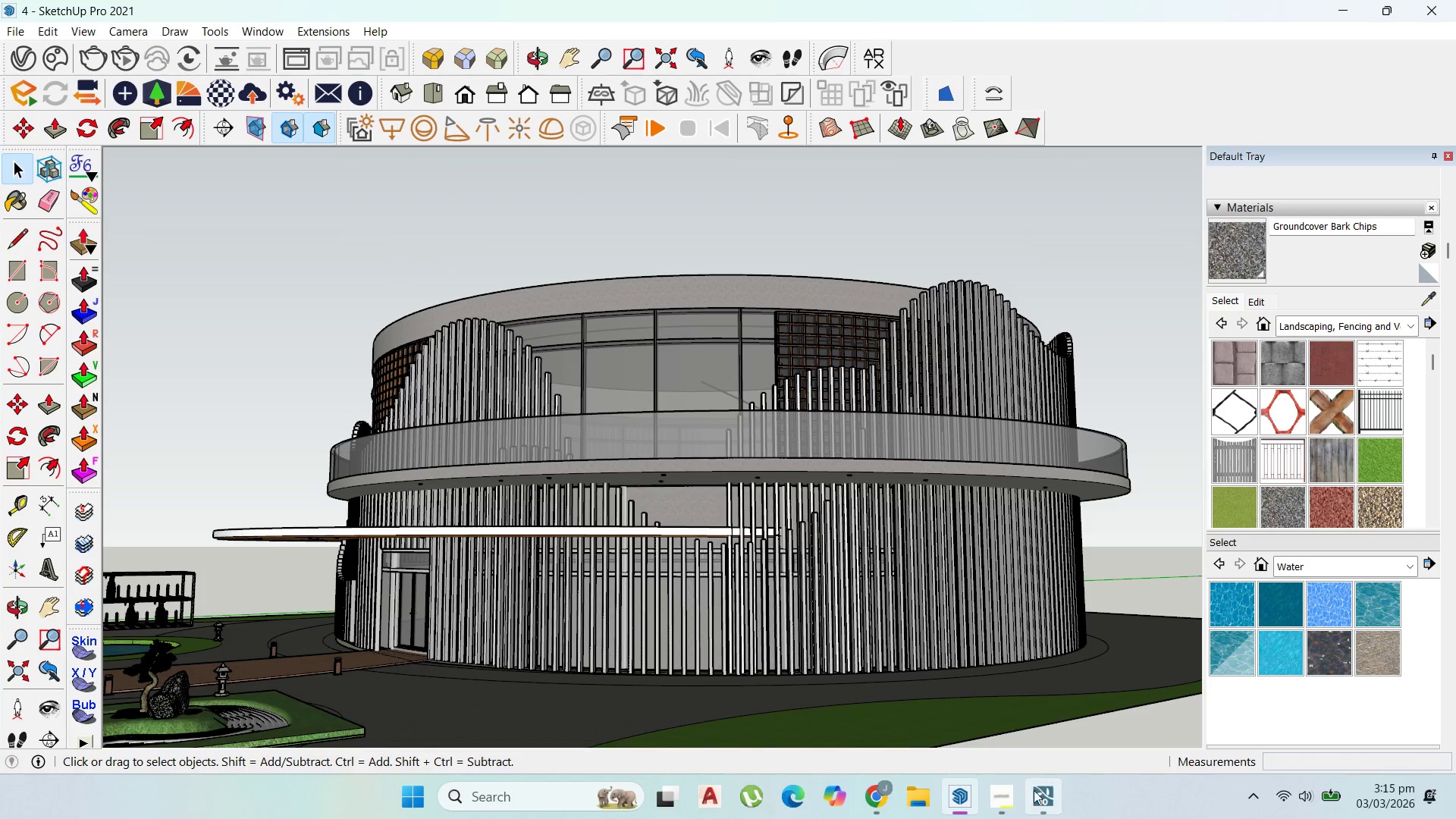 
left_click([1038, 793])
 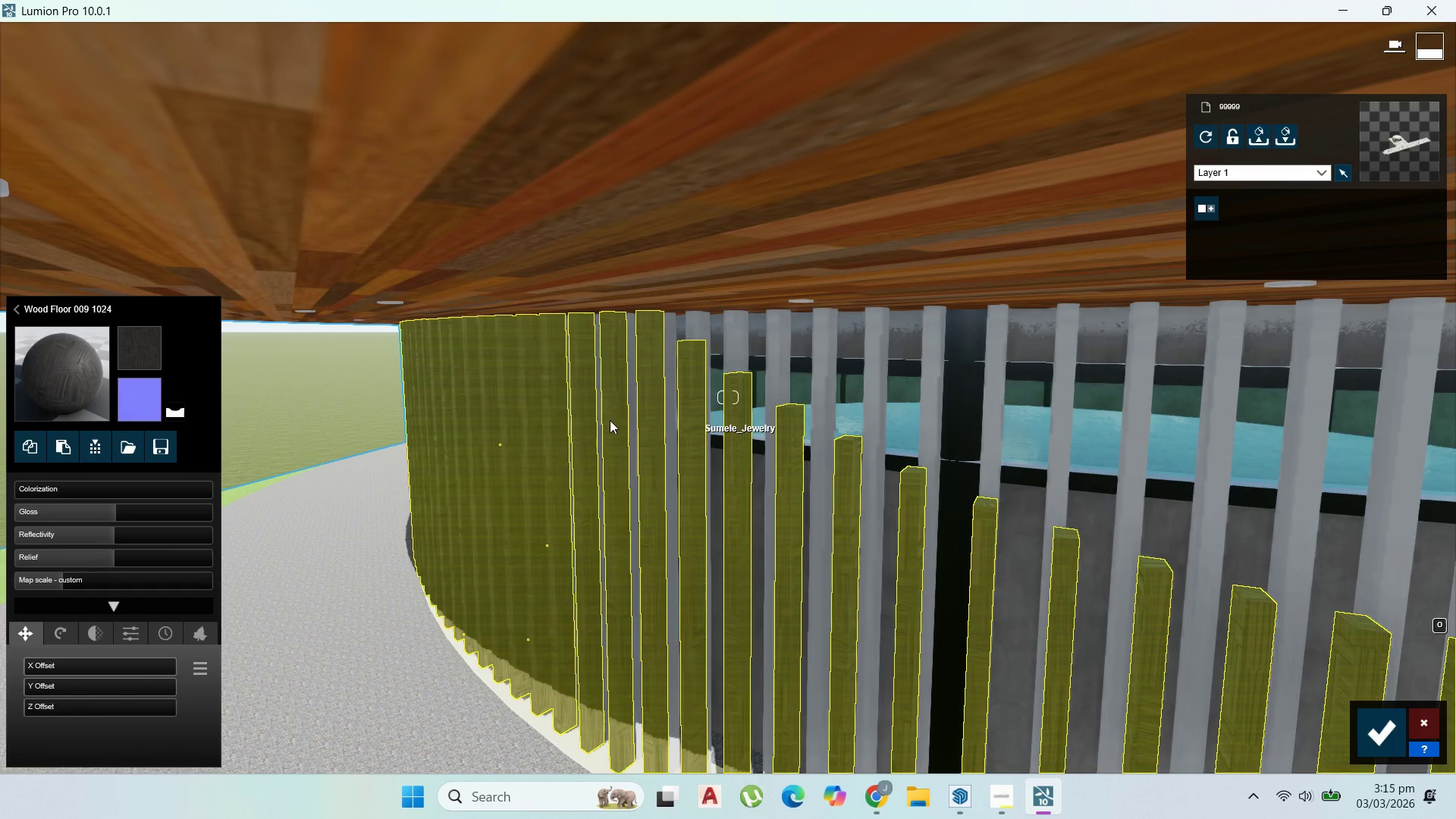 
left_click([64, 369])
 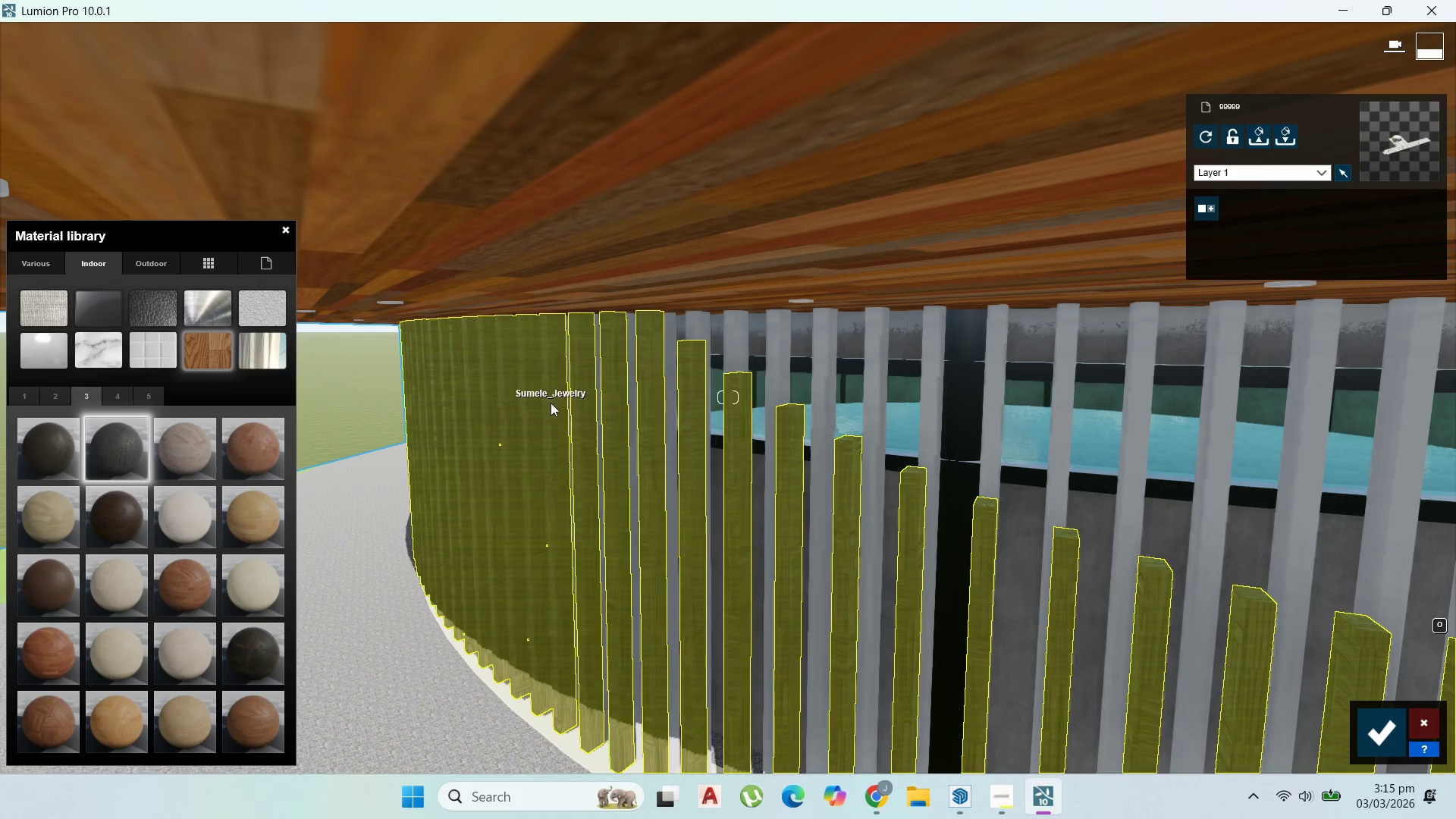 
left_click([576, 404])
 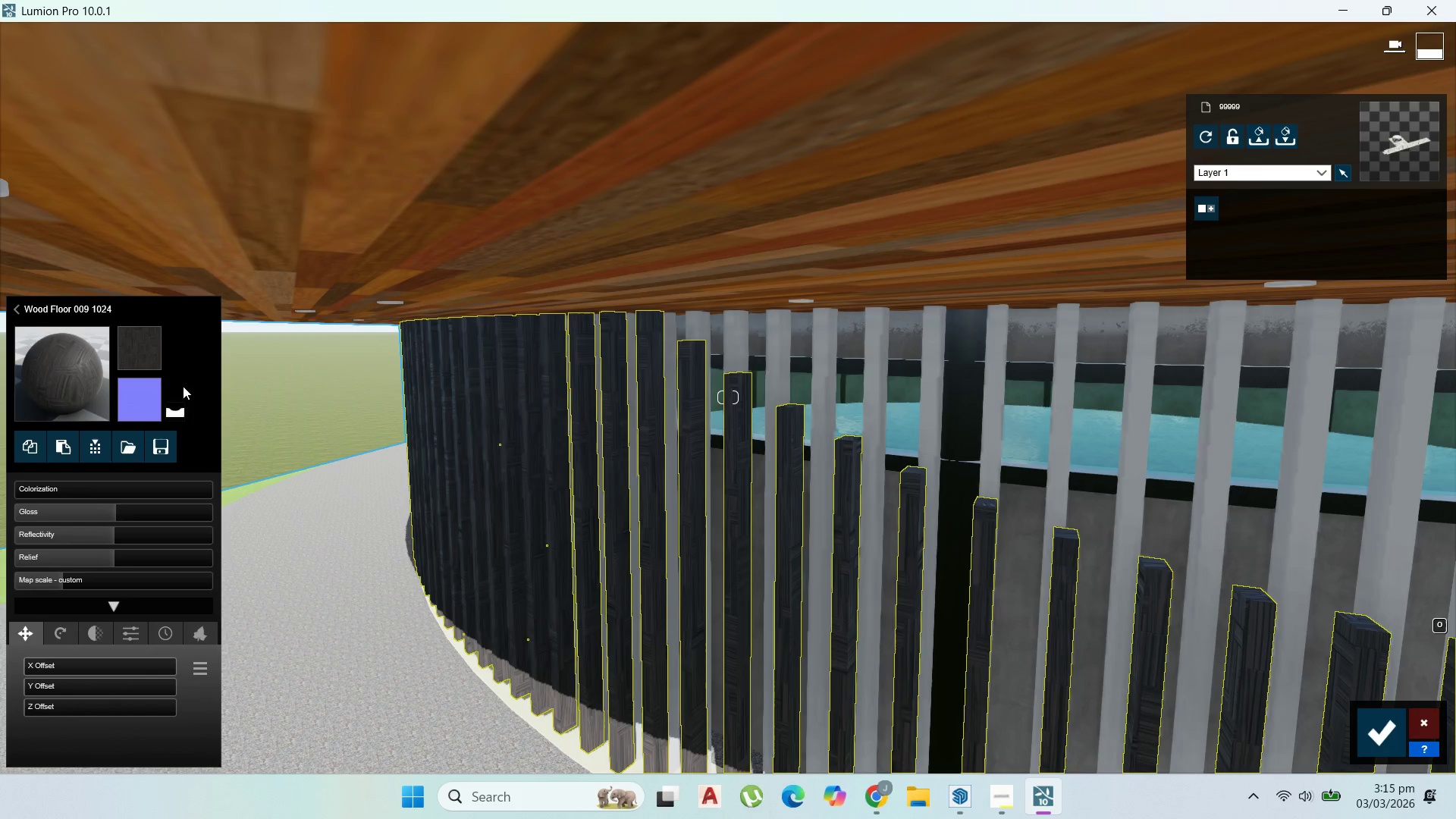 
left_click([146, 338])
 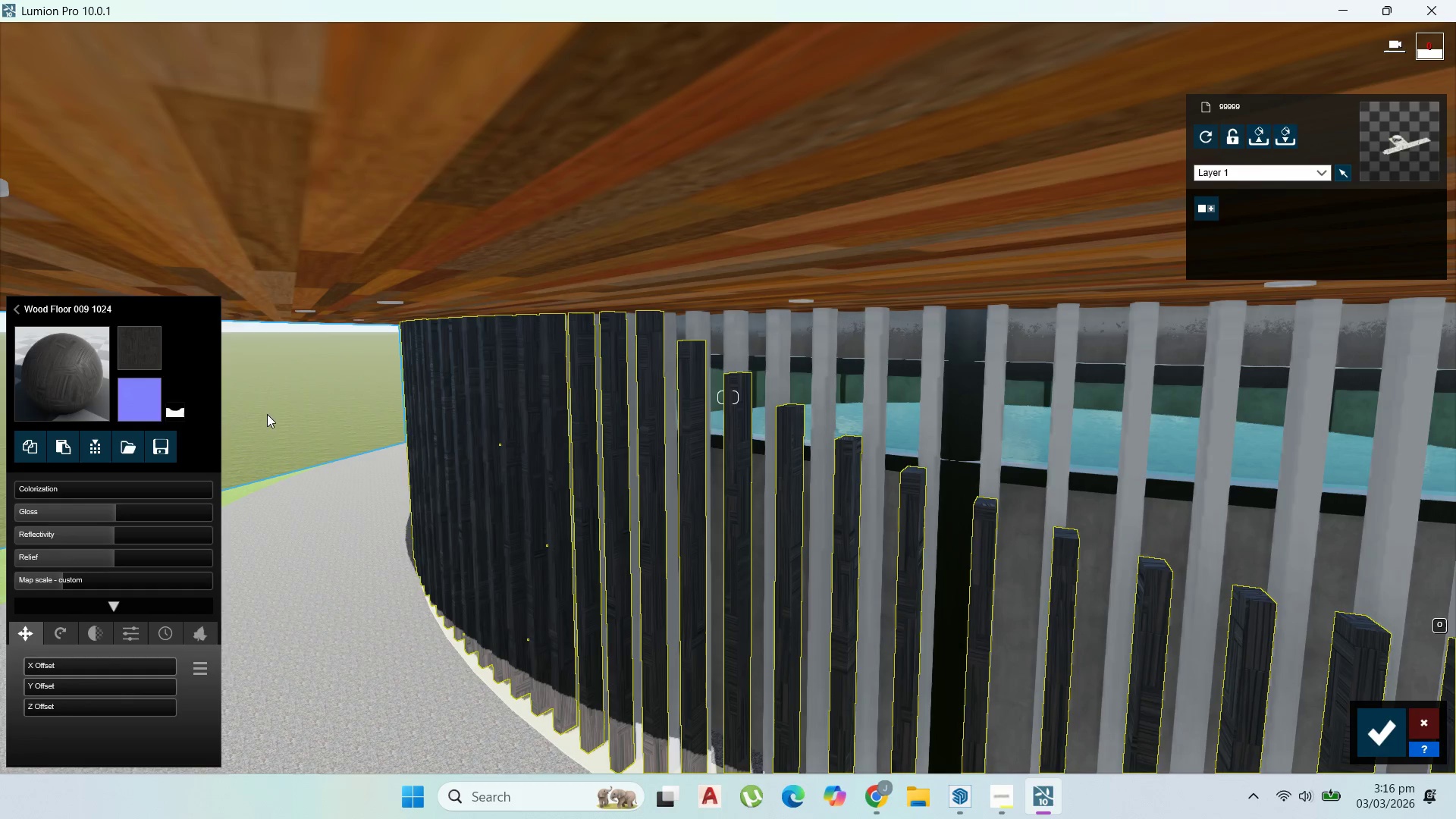 
left_click([493, 429])
 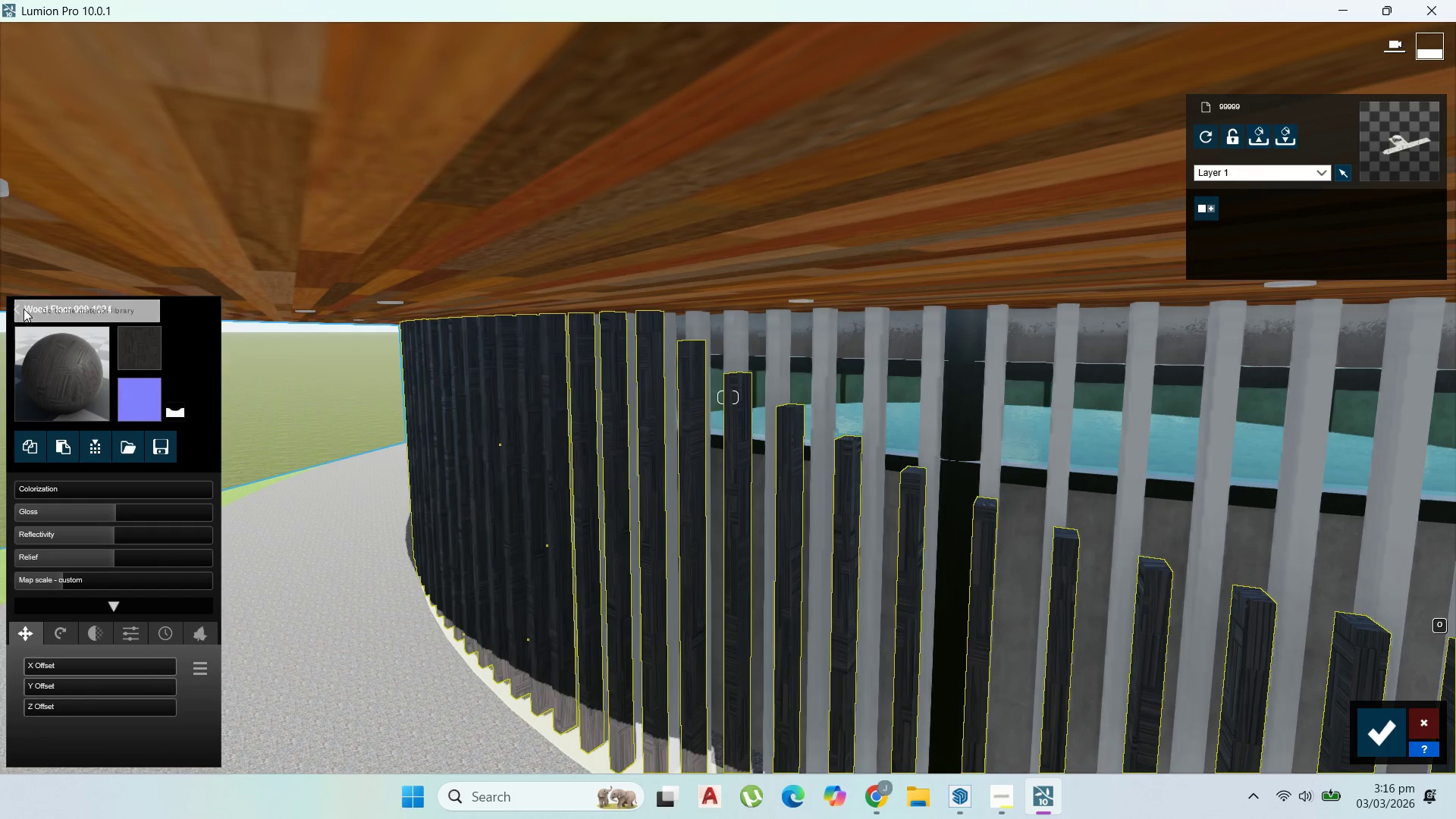 
left_click([18, 310])
 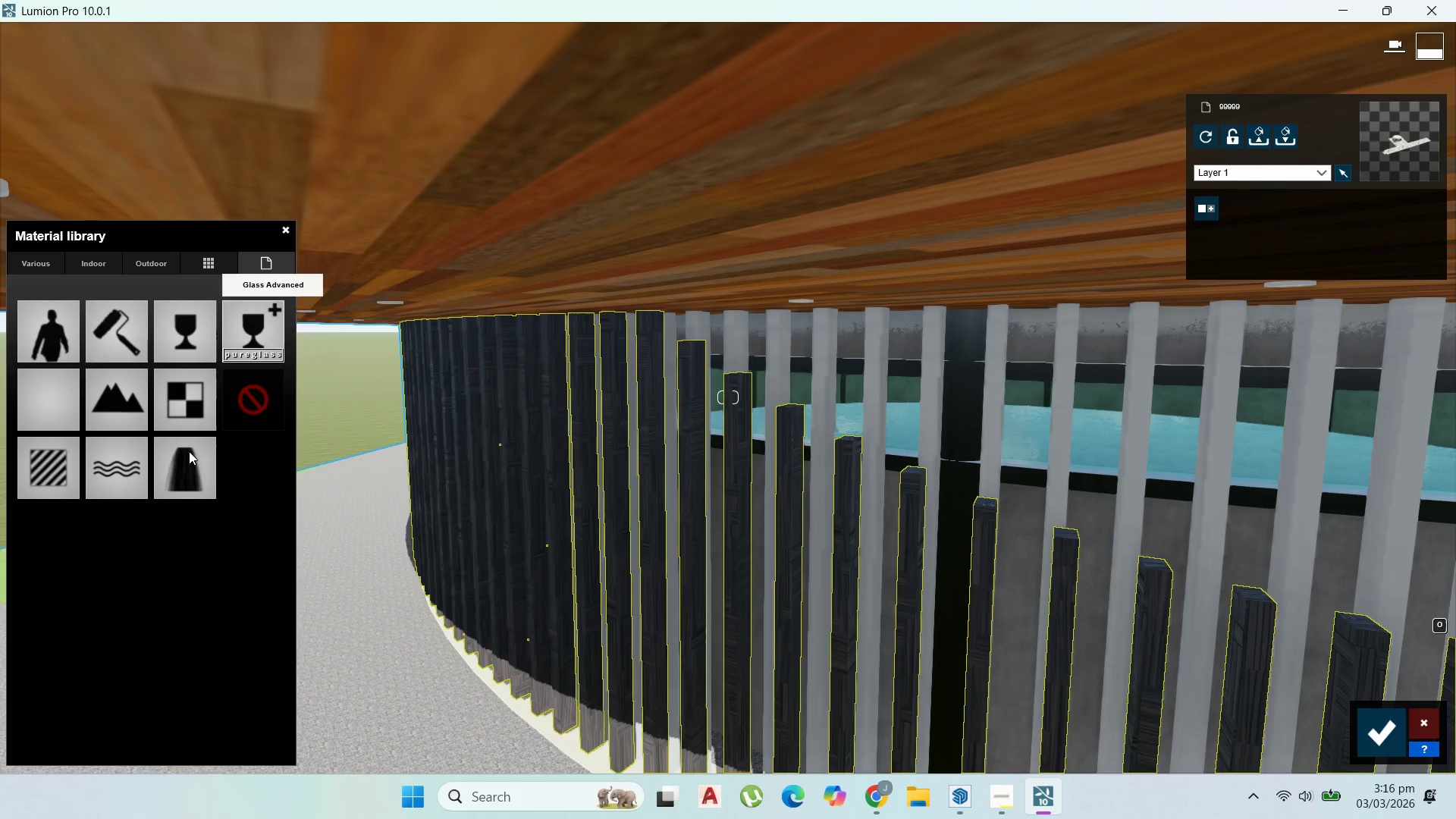 
left_click([281, 403])
 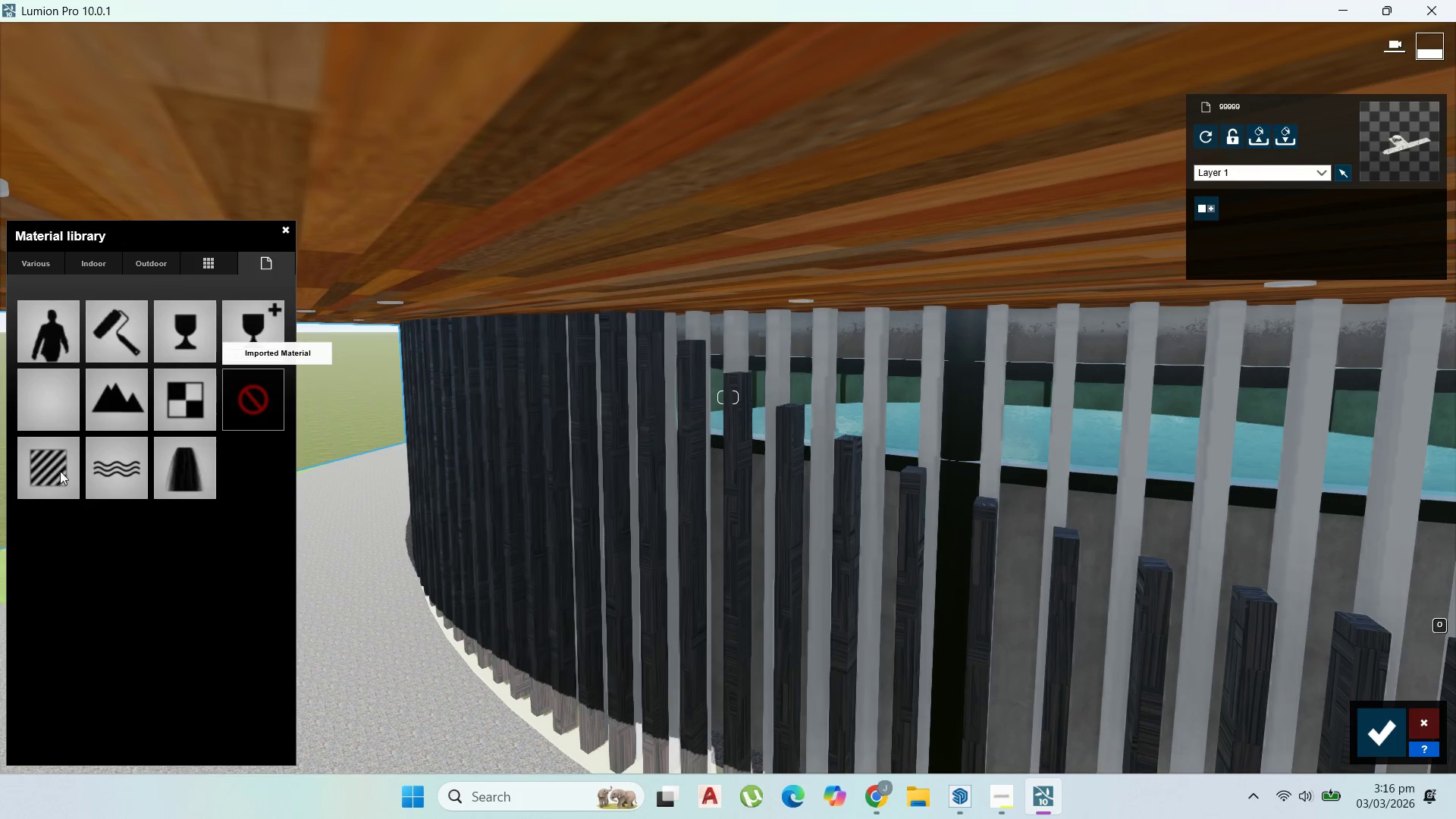 
left_click([46, 468])
 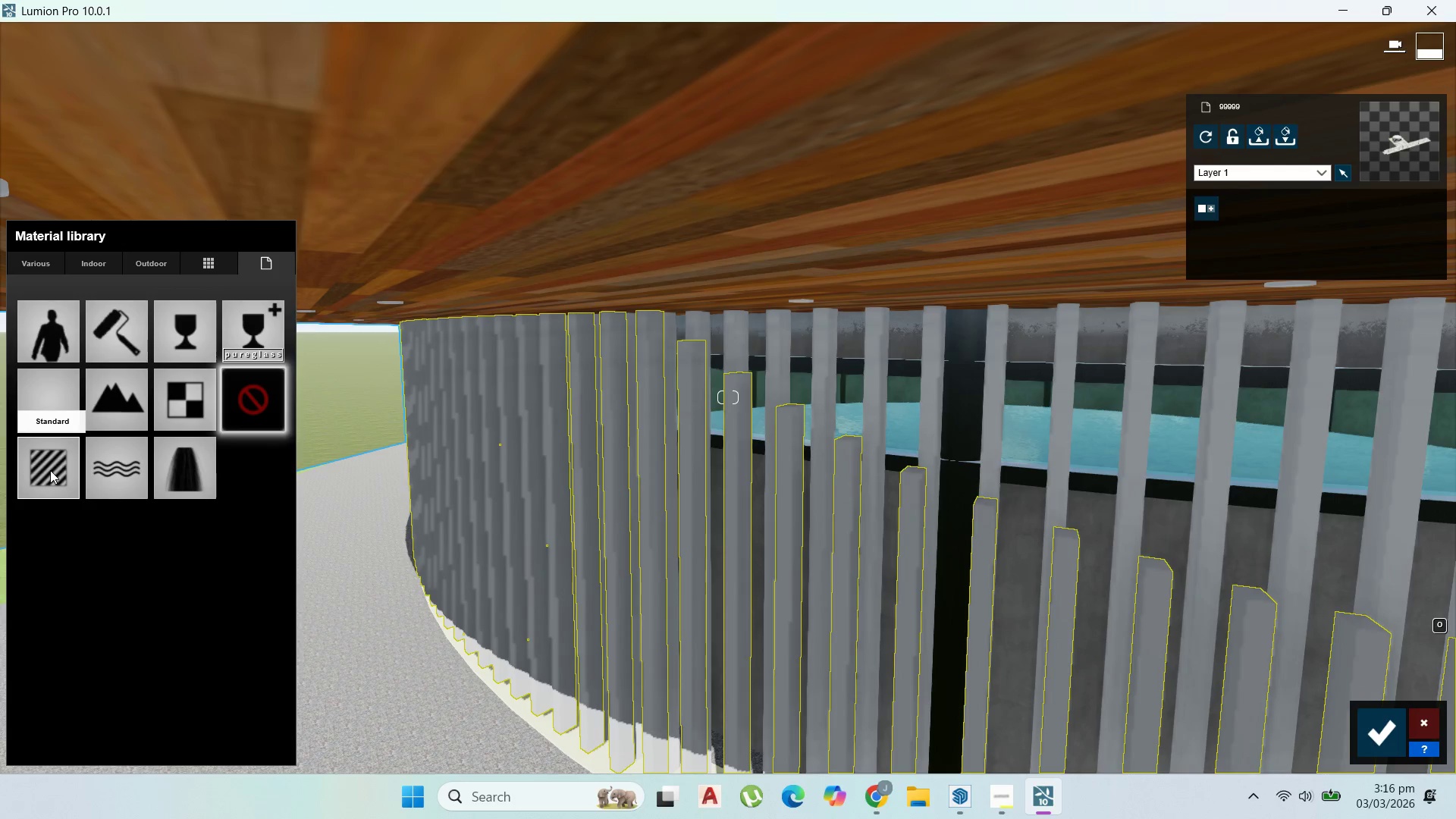 
left_click([48, 477])
 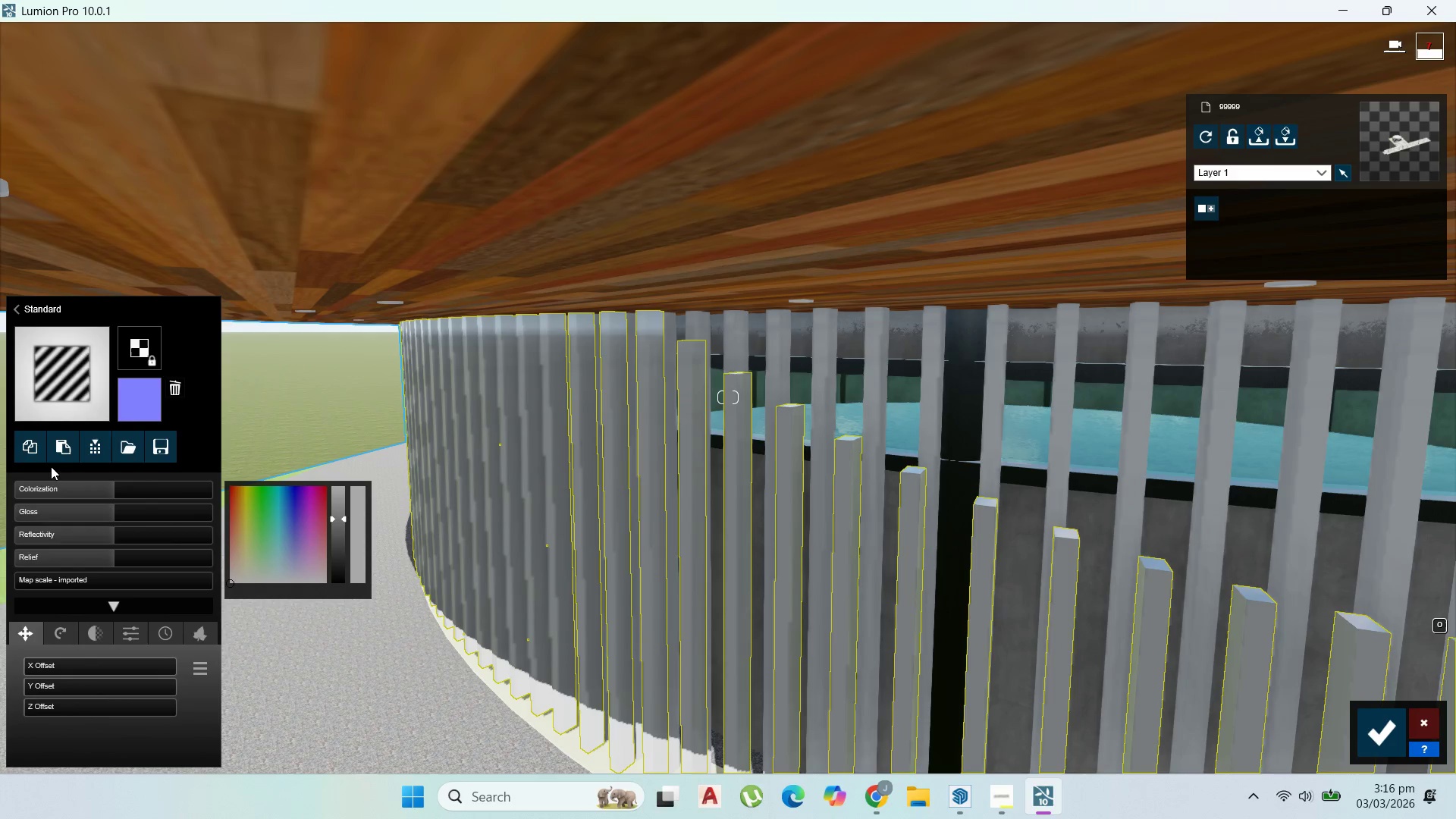 
left_click([140, 341])
 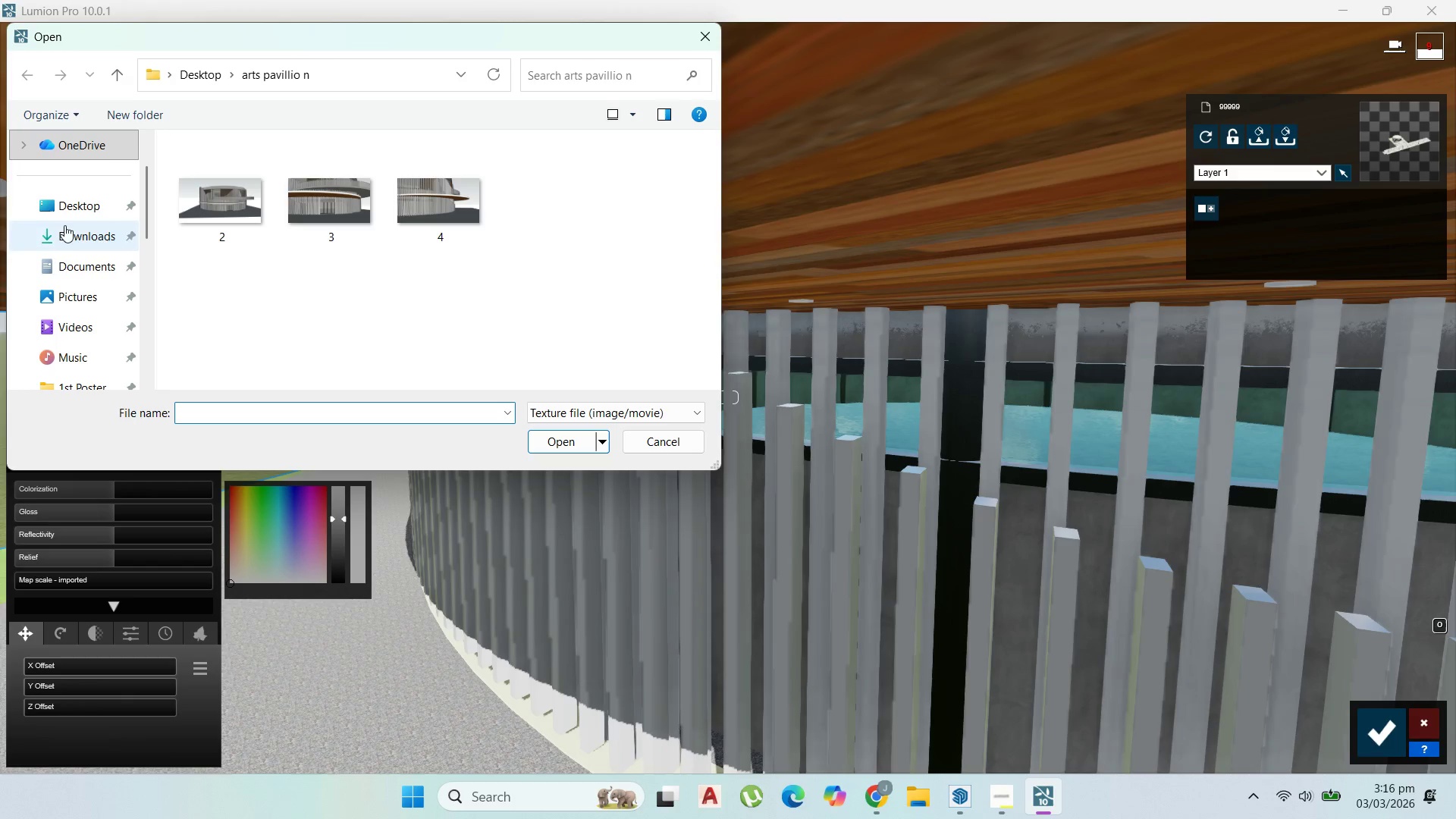 
left_click([74, 246])
 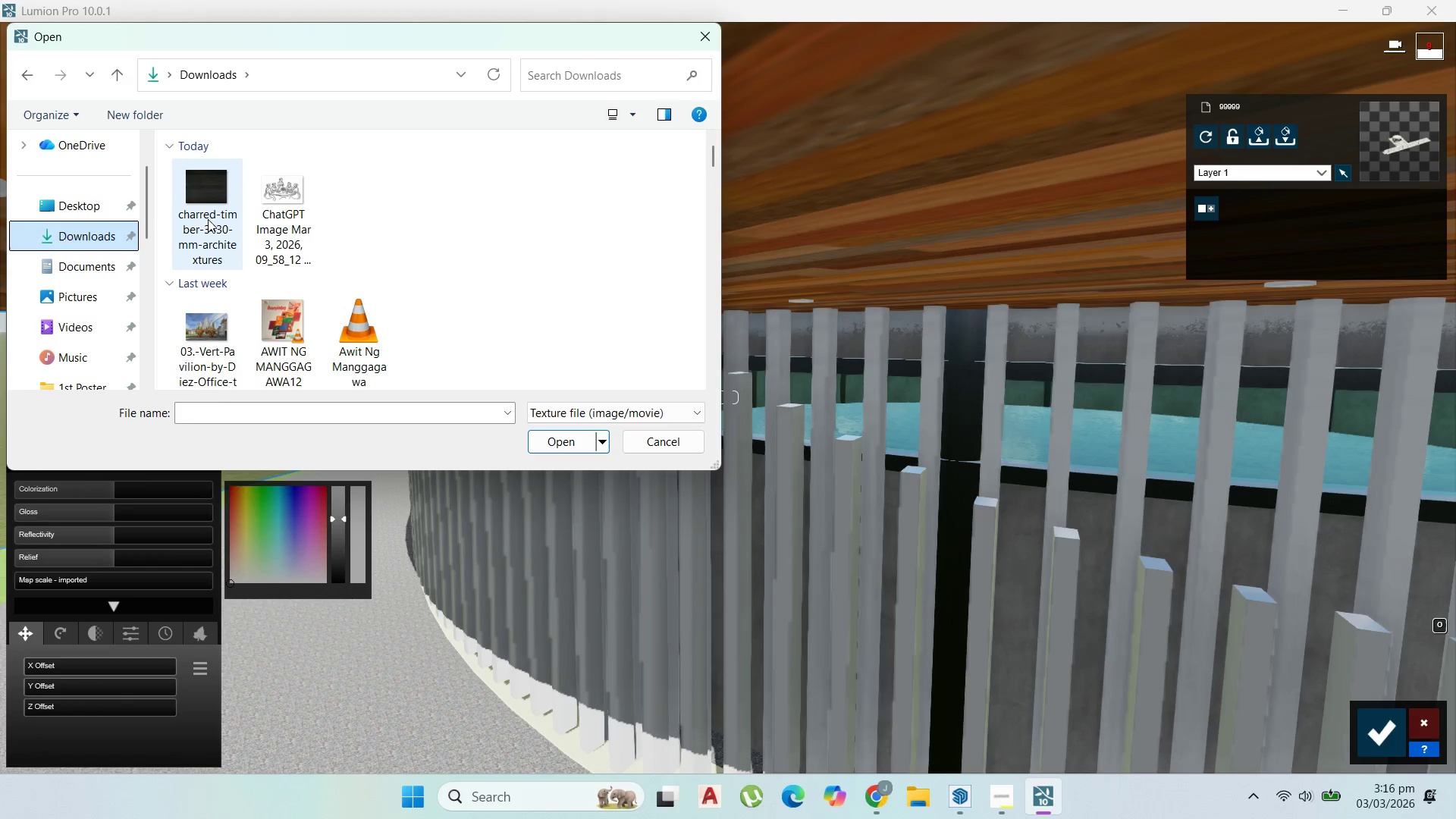 
left_click([221, 211])
 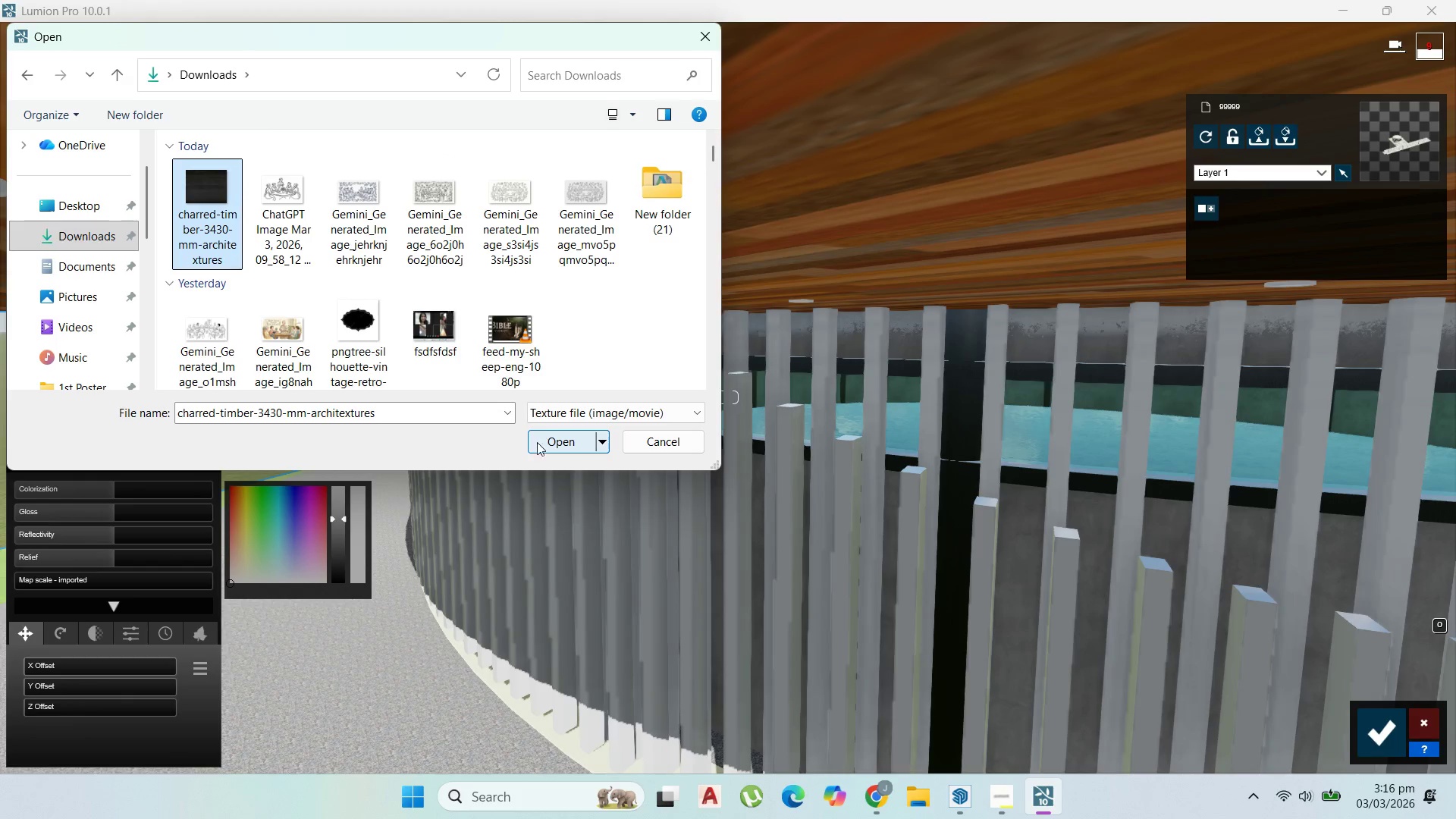 
left_click([548, 444])
 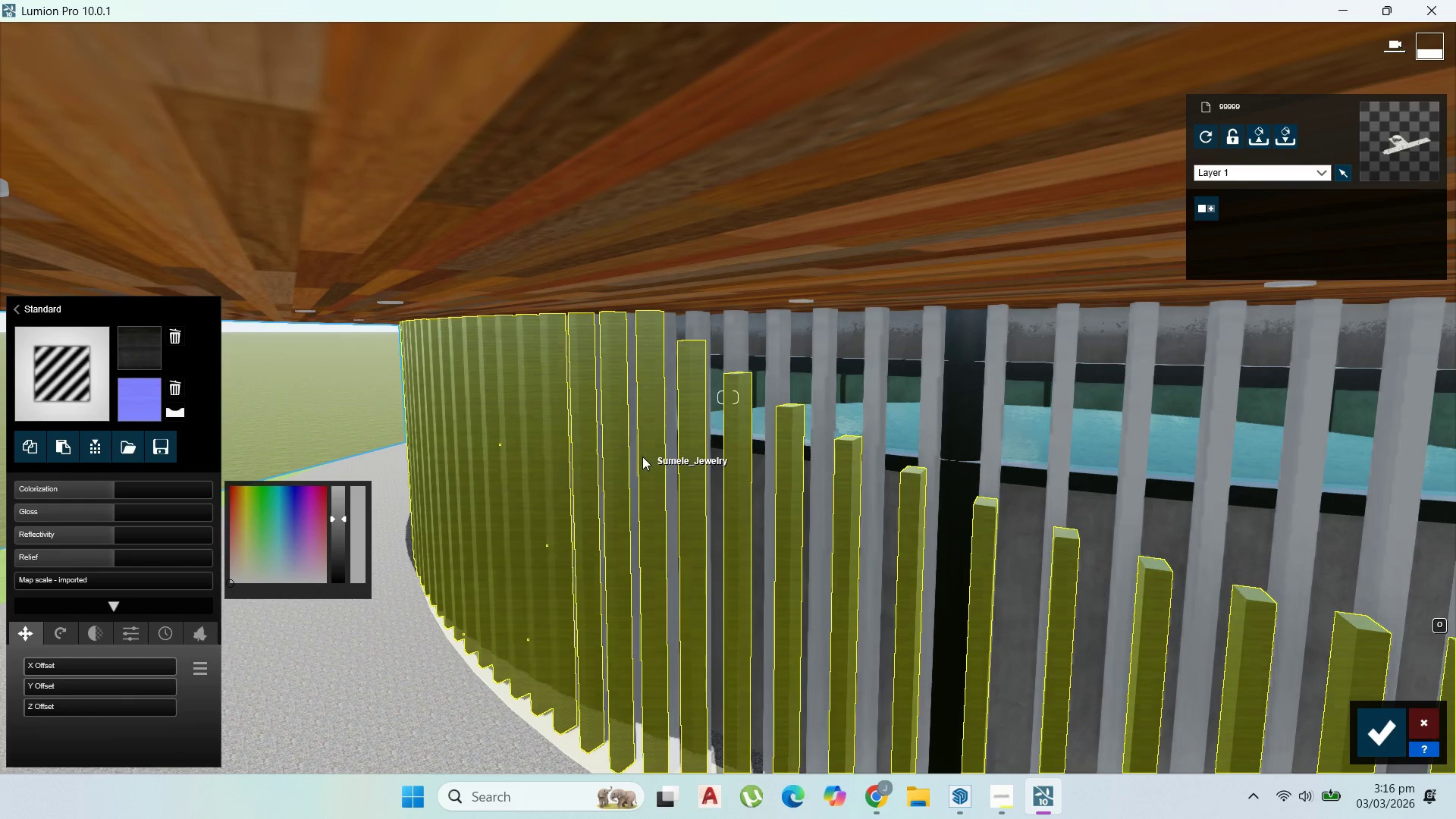 
scroll: coordinate [713, 435], scroll_direction: up, amount: 15.0
 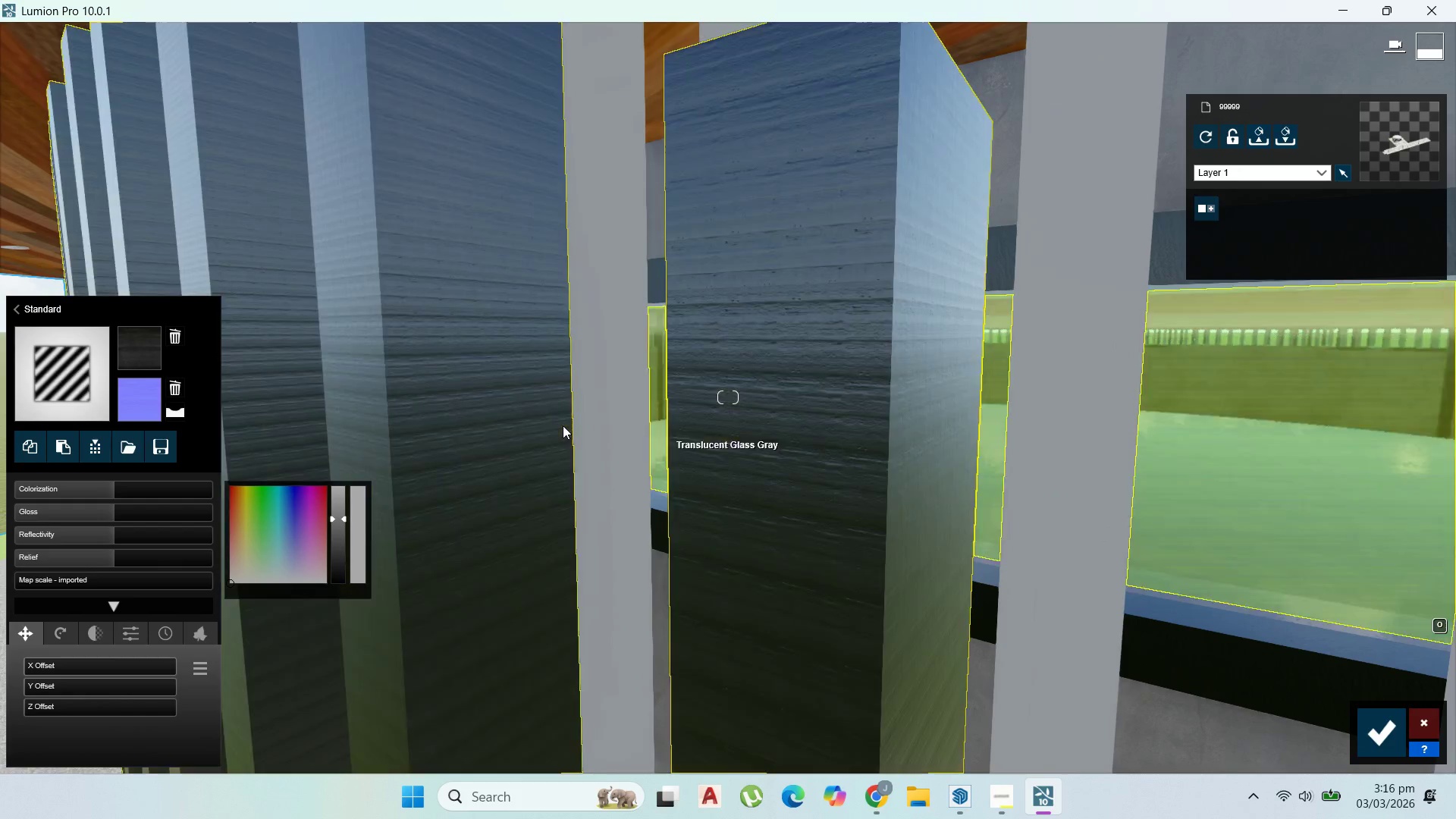 
scroll: coordinate [579, 418], scroll_direction: down, amount: 1.0
 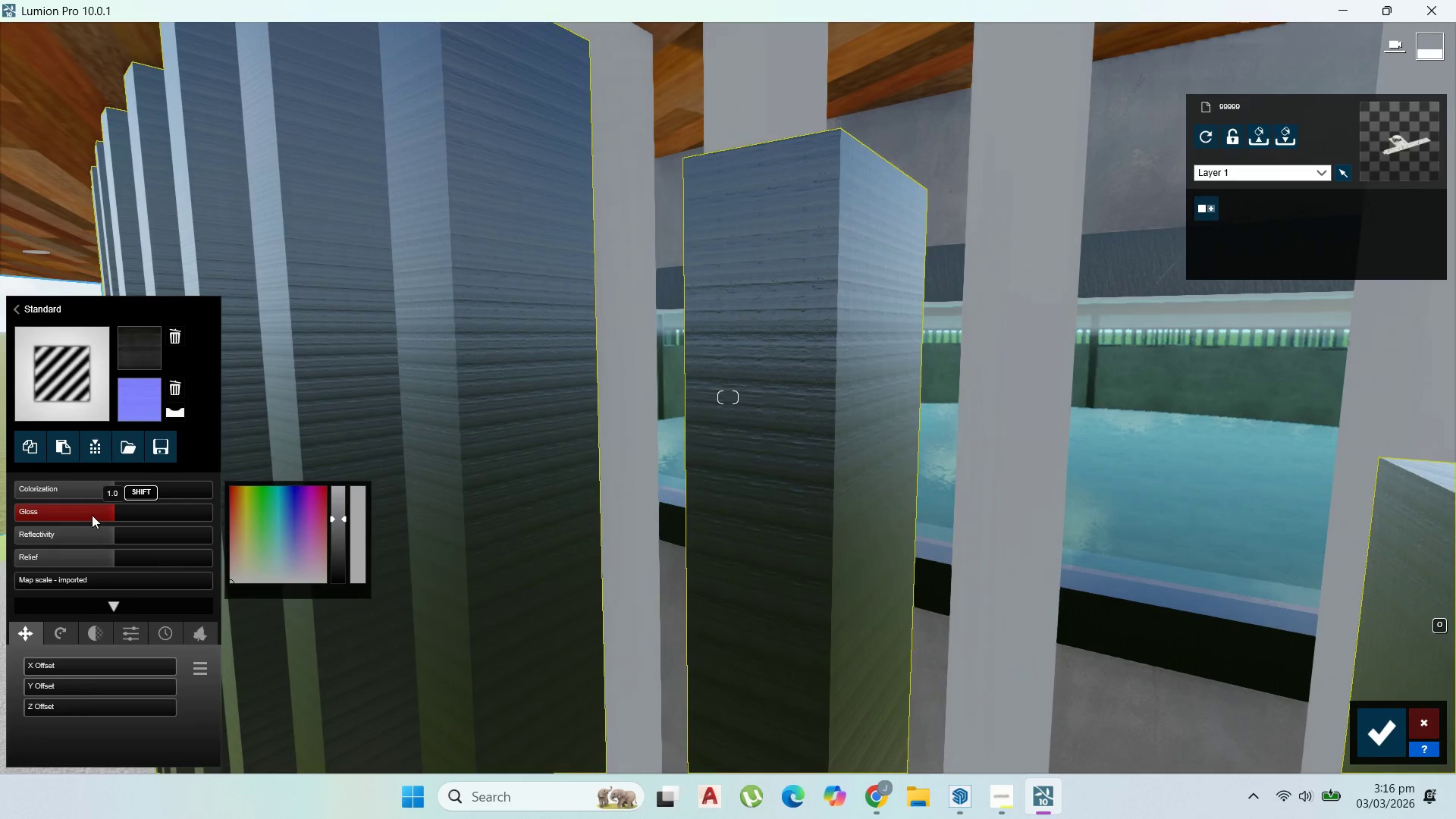 
left_click_drag(start_coordinate=[87, 513], to_coordinate=[22, 515])
 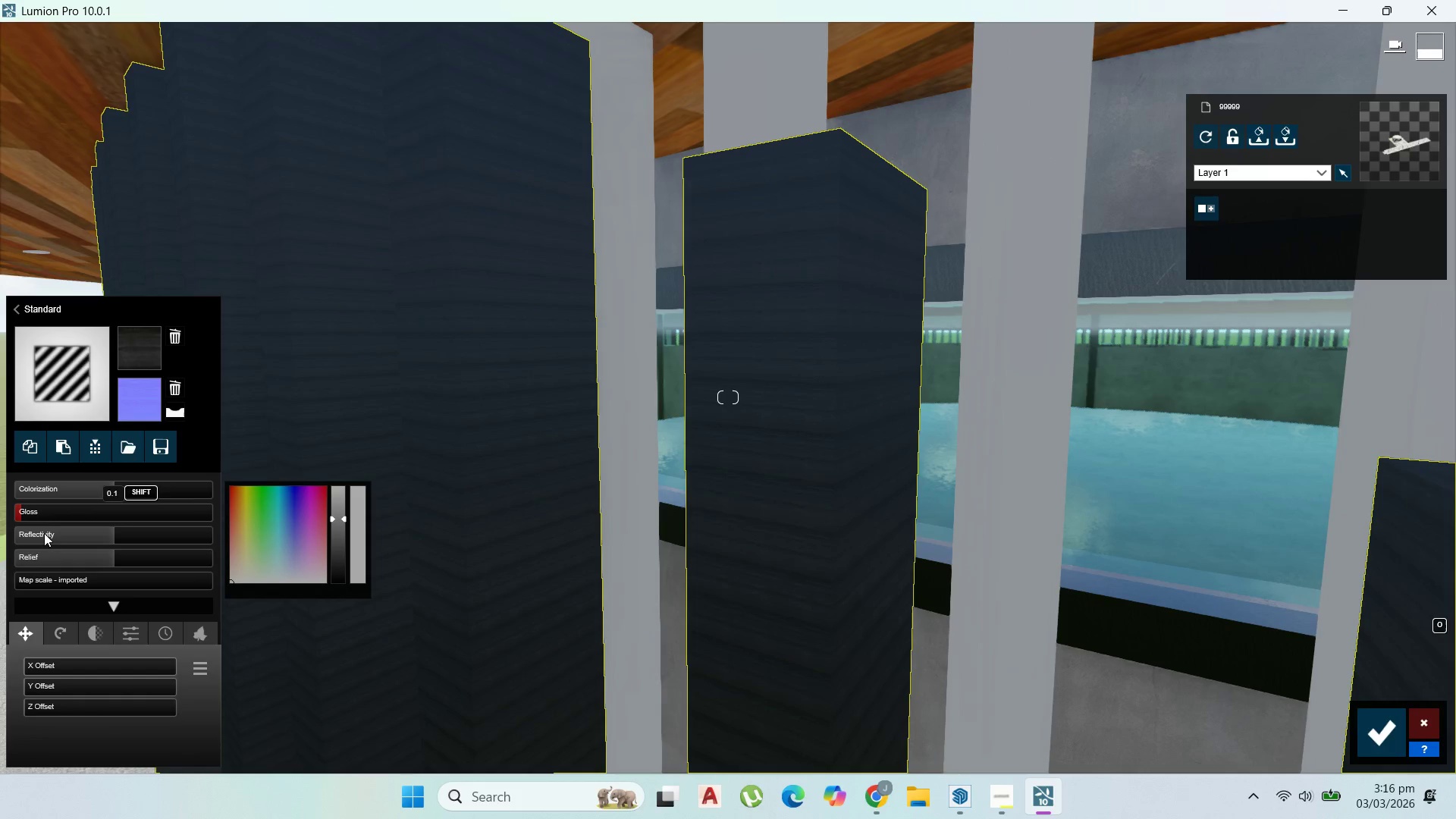 
left_click_drag(start_coordinate=[44, 533], to_coordinate=[21, 536])
 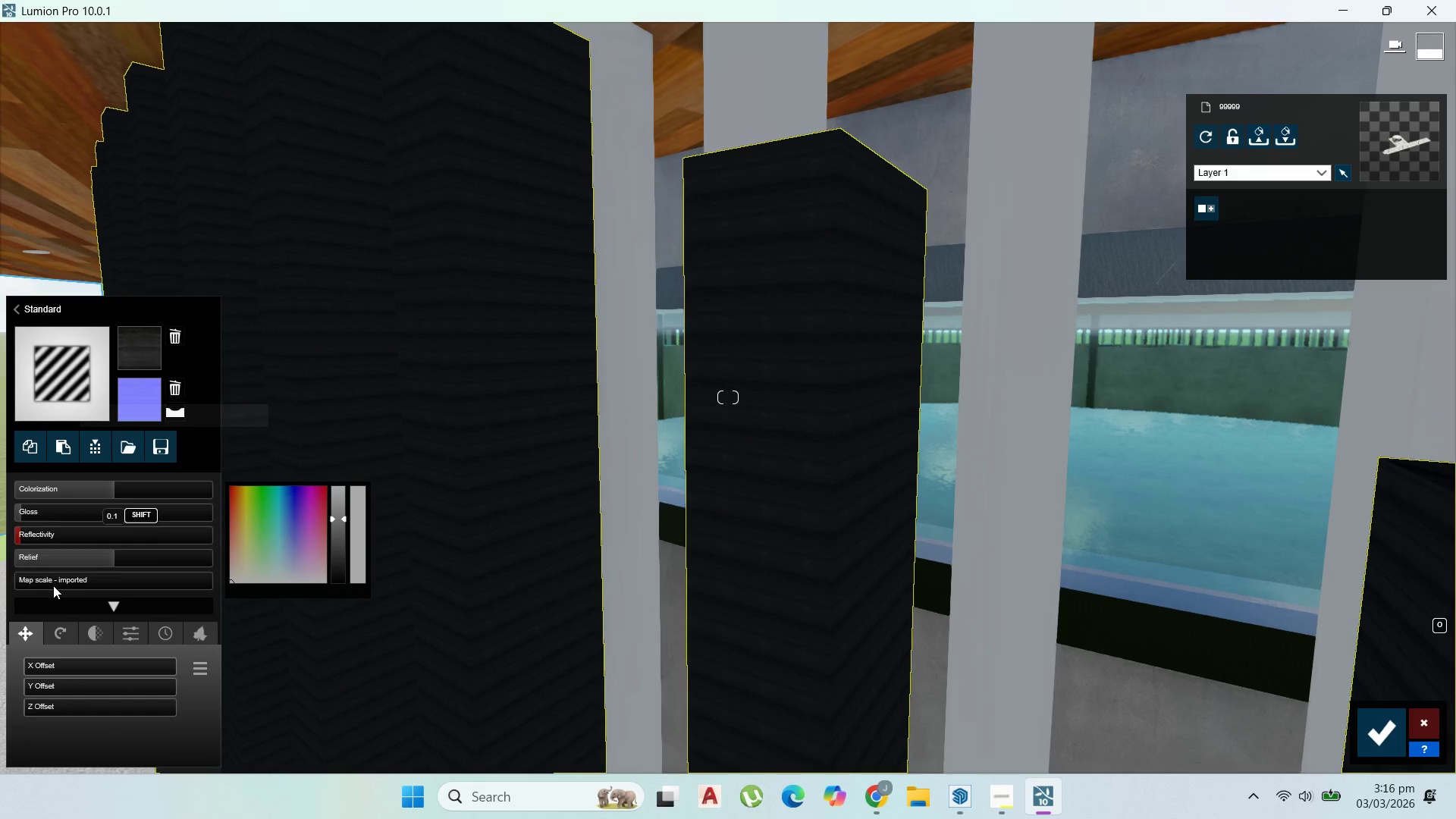 
left_click_drag(start_coordinate=[39, 579], to_coordinate=[56, 586])
 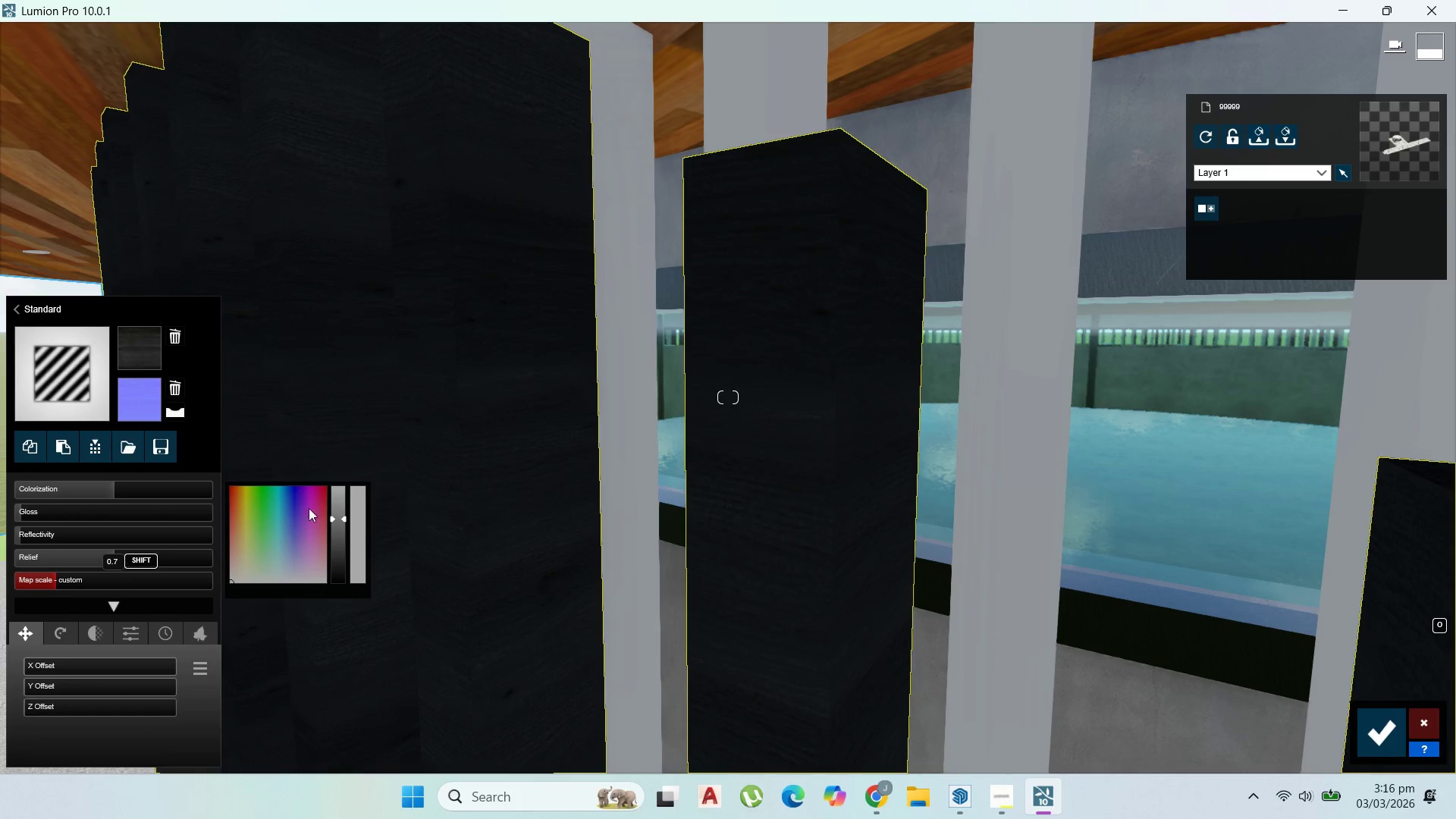 
scroll: coordinate [693, 466], scroll_direction: down, amount: 3.0
 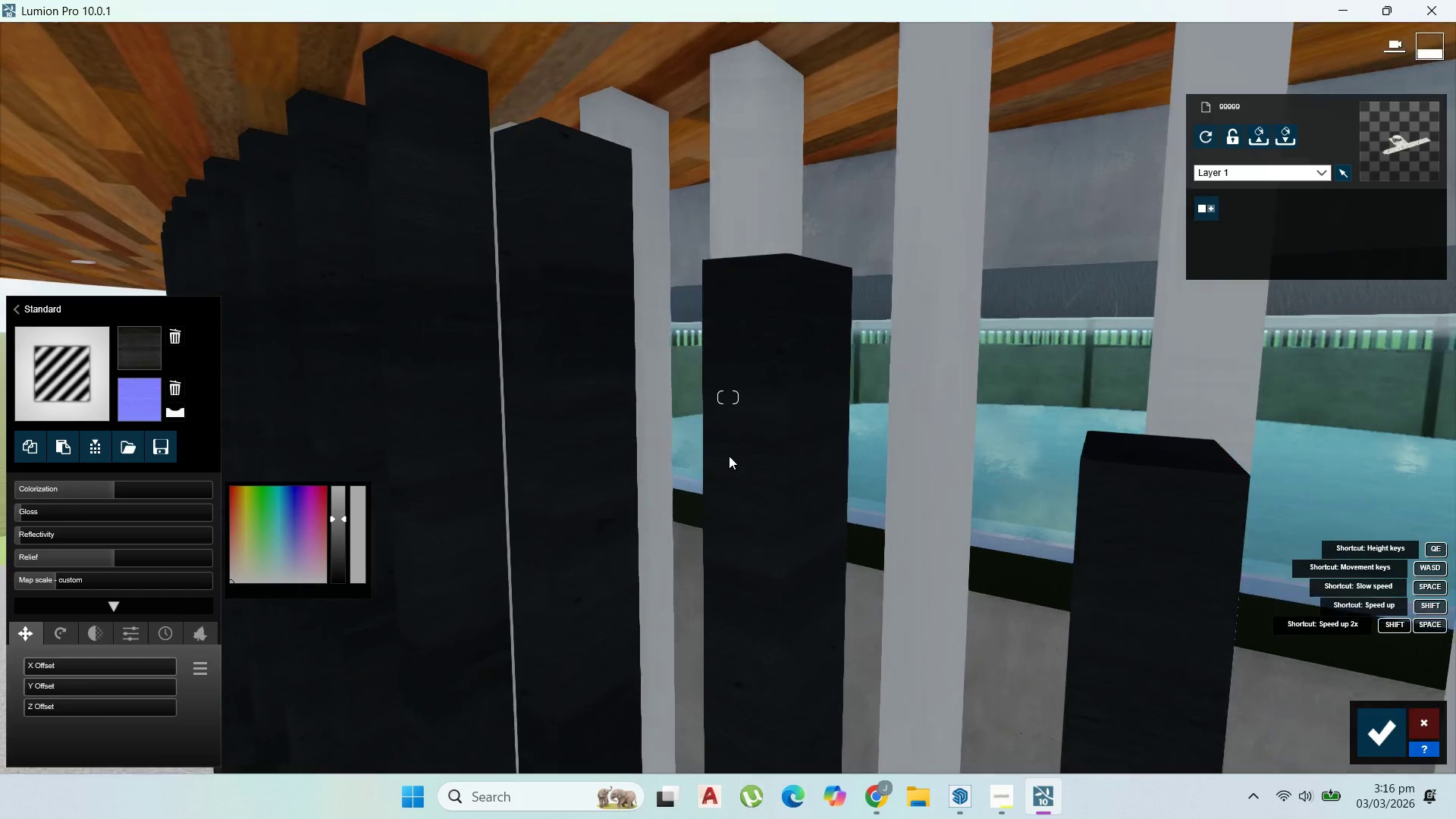 
scroll: coordinate [746, 471], scroll_direction: up, amount: 2.0
 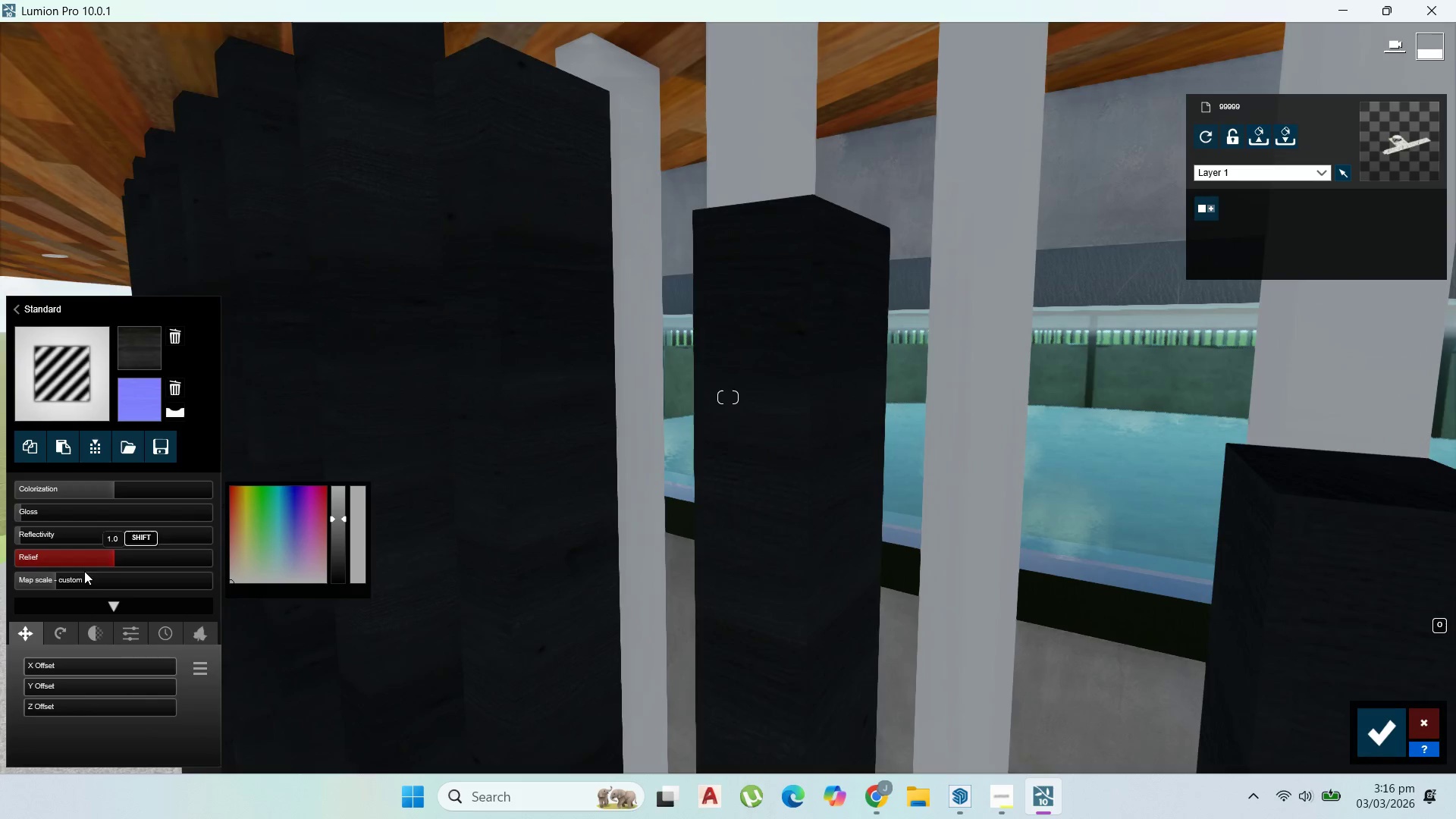 
left_click_drag(start_coordinate=[74, 581], to_coordinate=[48, 612])
 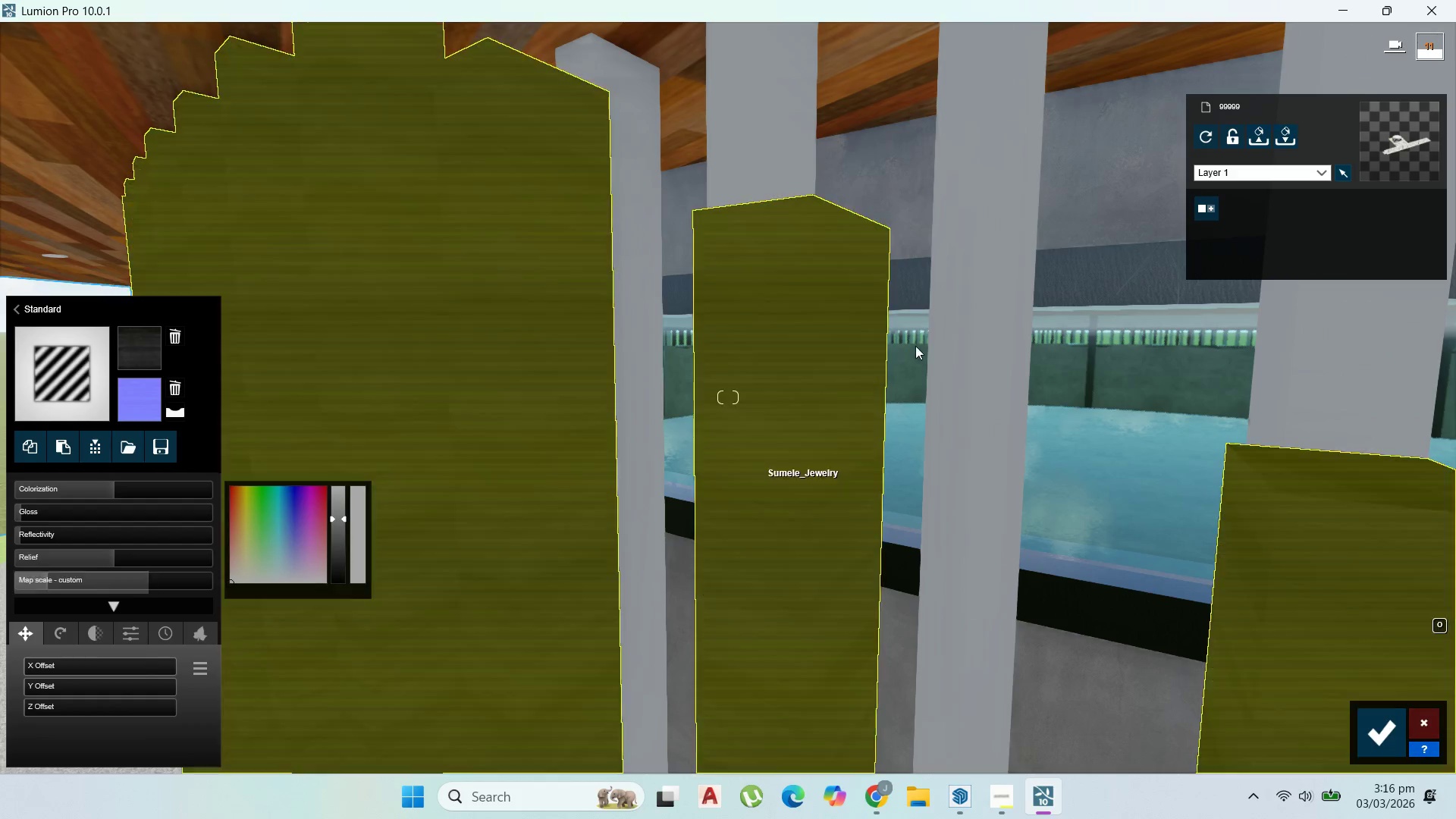 
scroll: coordinate [978, 287], scroll_direction: down, amount: 32.0
 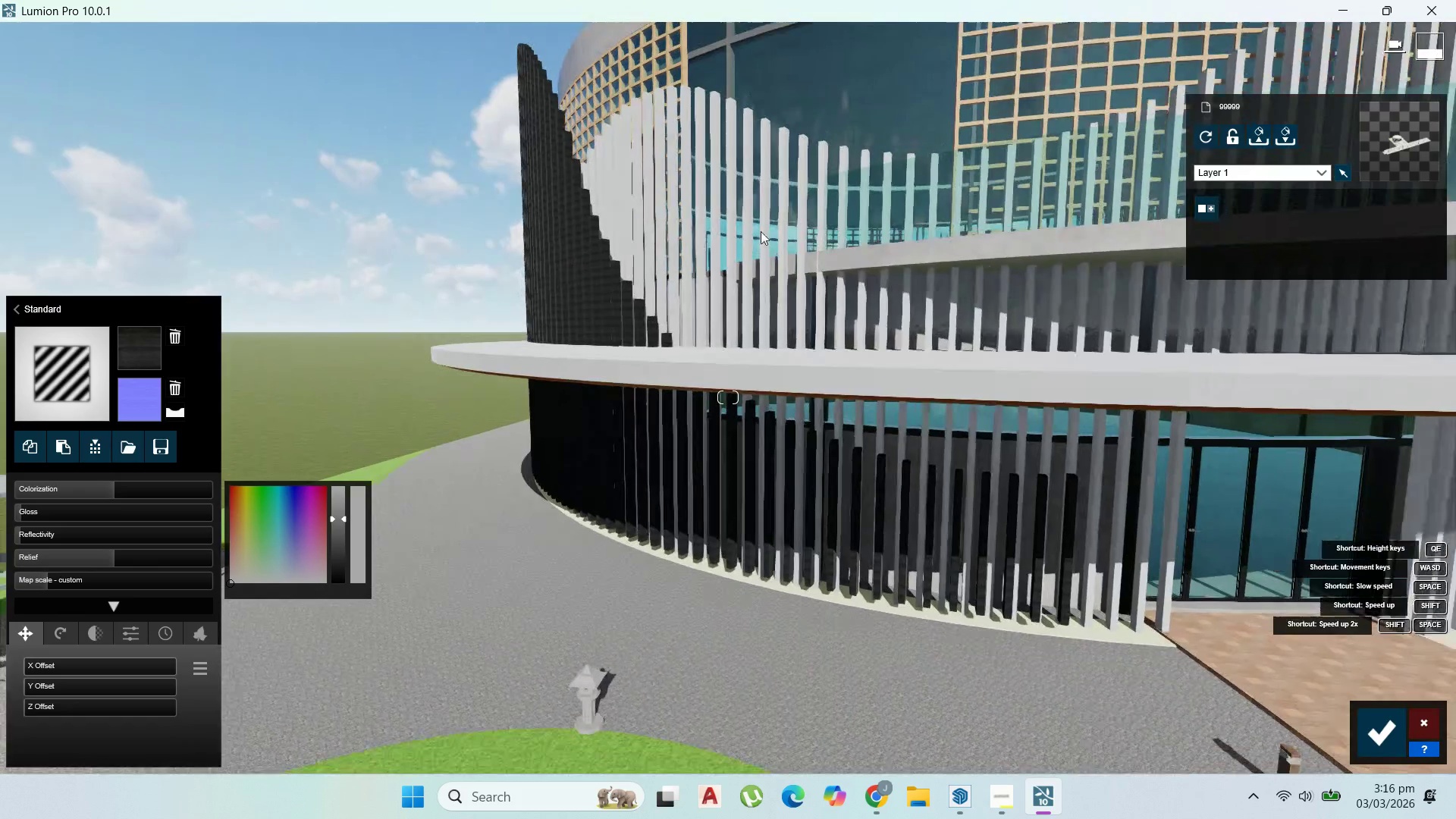 
scroll: coordinate [1141, 302], scroll_direction: up, amount: 25.0
 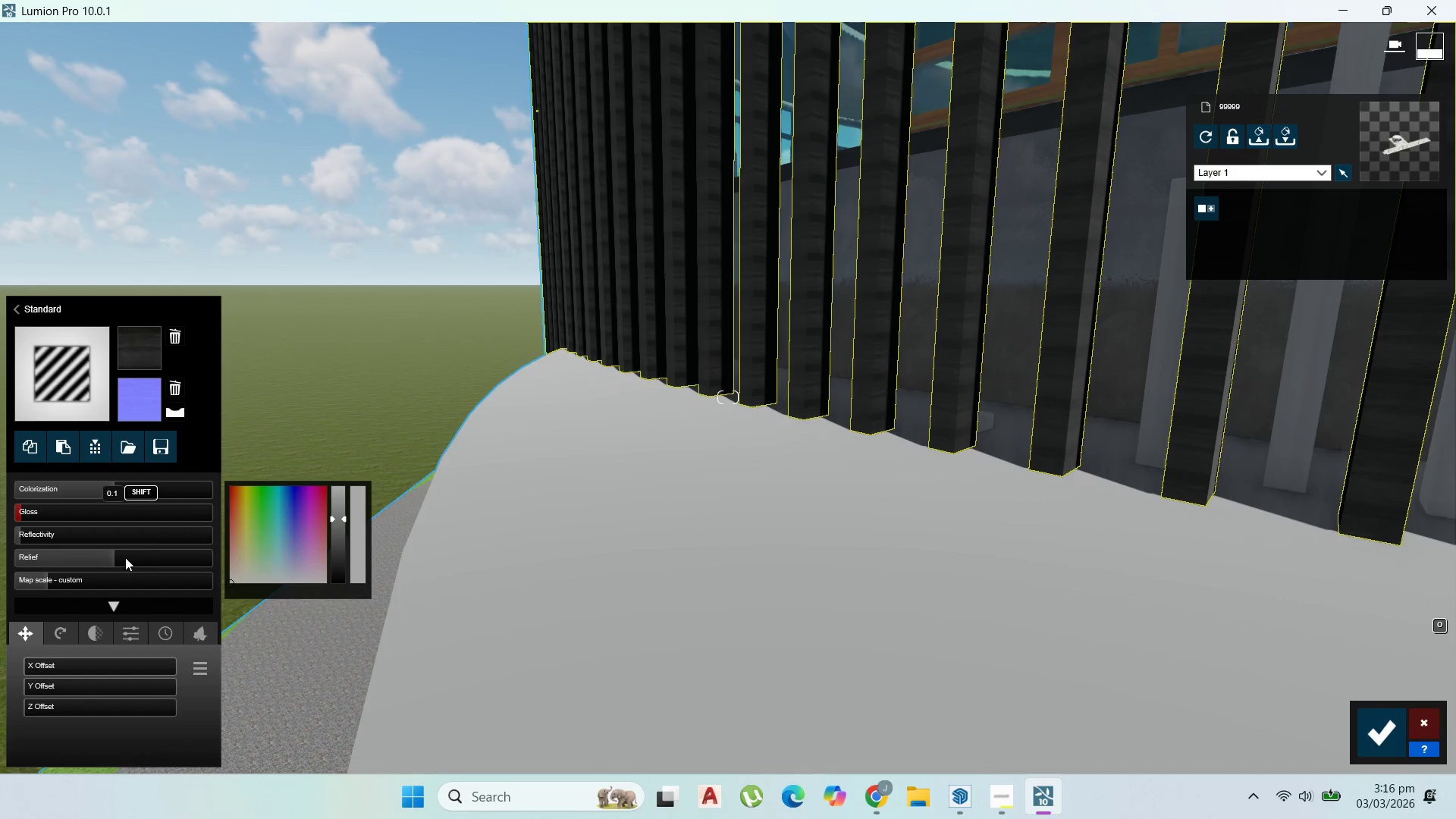 
left_click([67, 635])
 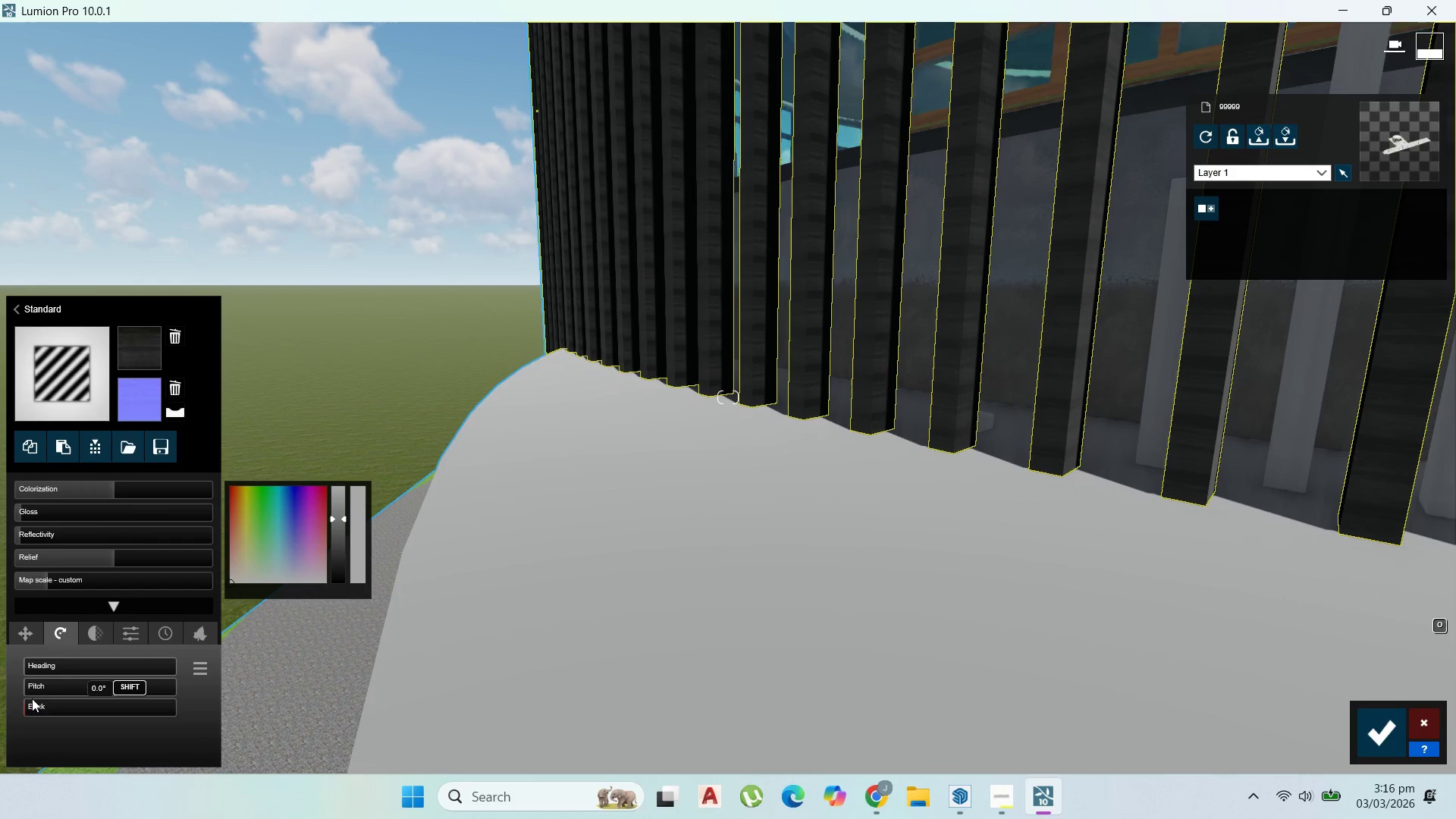 
left_click_drag(start_coordinate=[32, 665], to_coordinate=[55, 665])
 